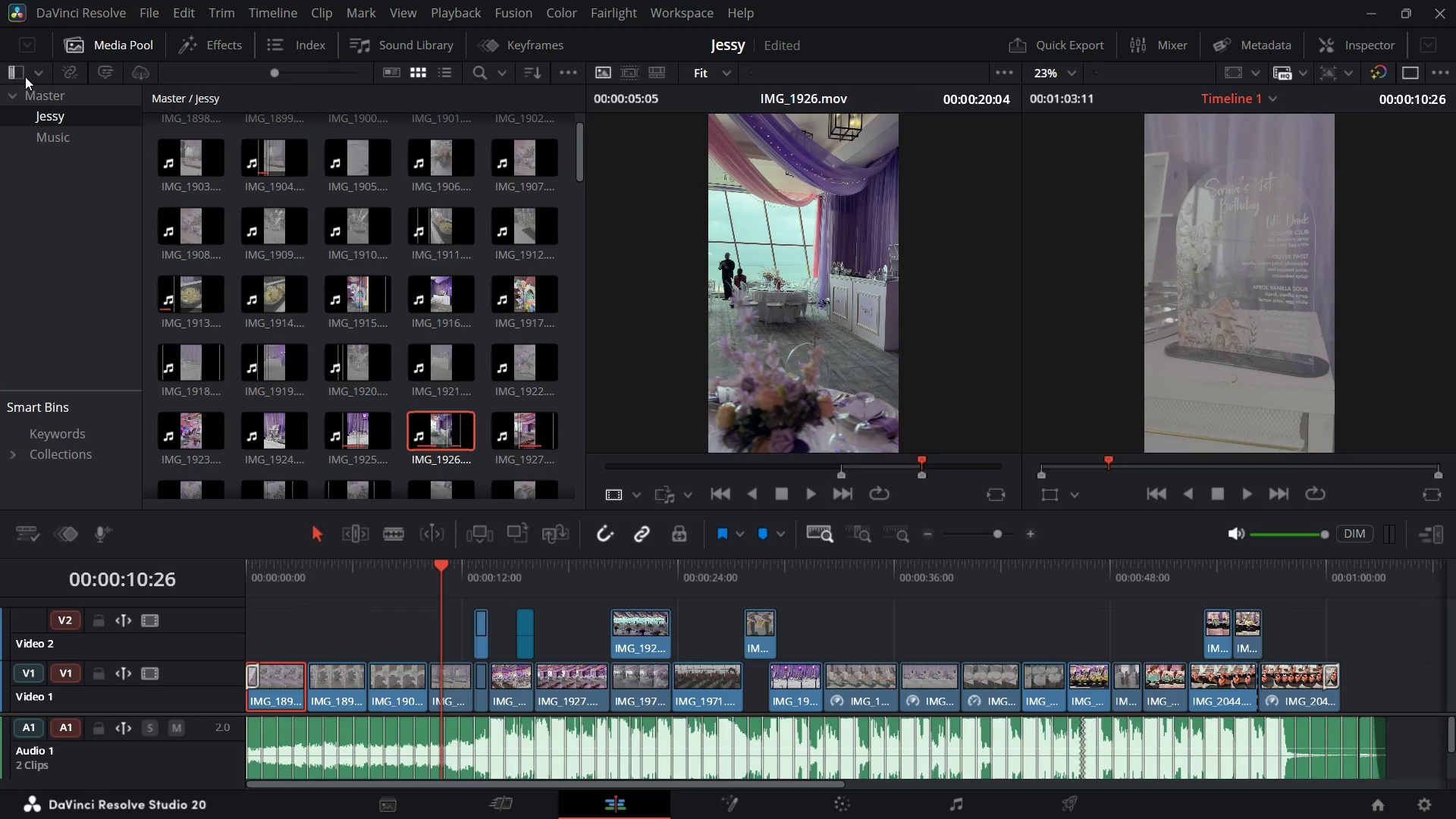 
left_click([19, 76])
 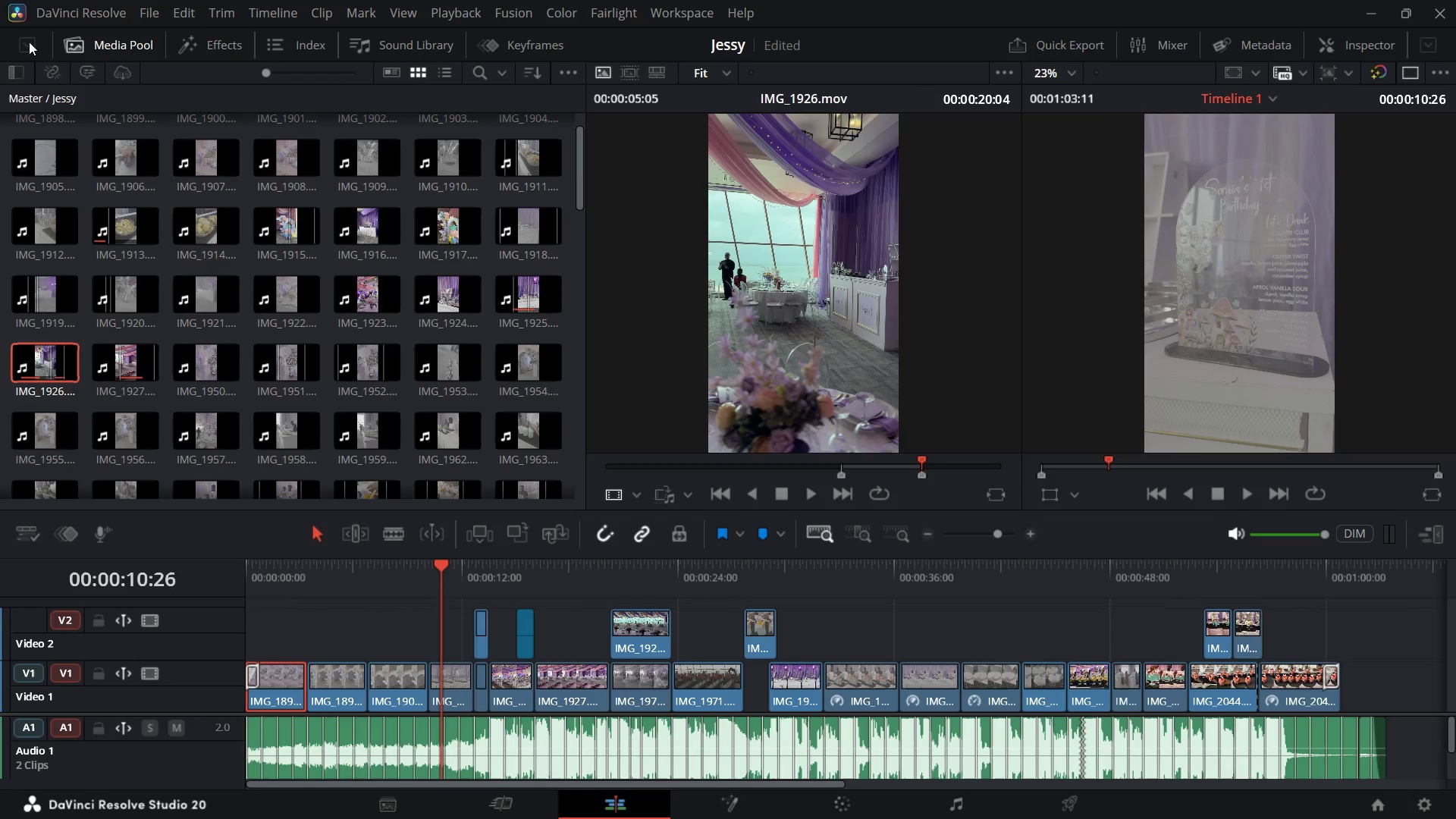 
left_click([27, 42])
 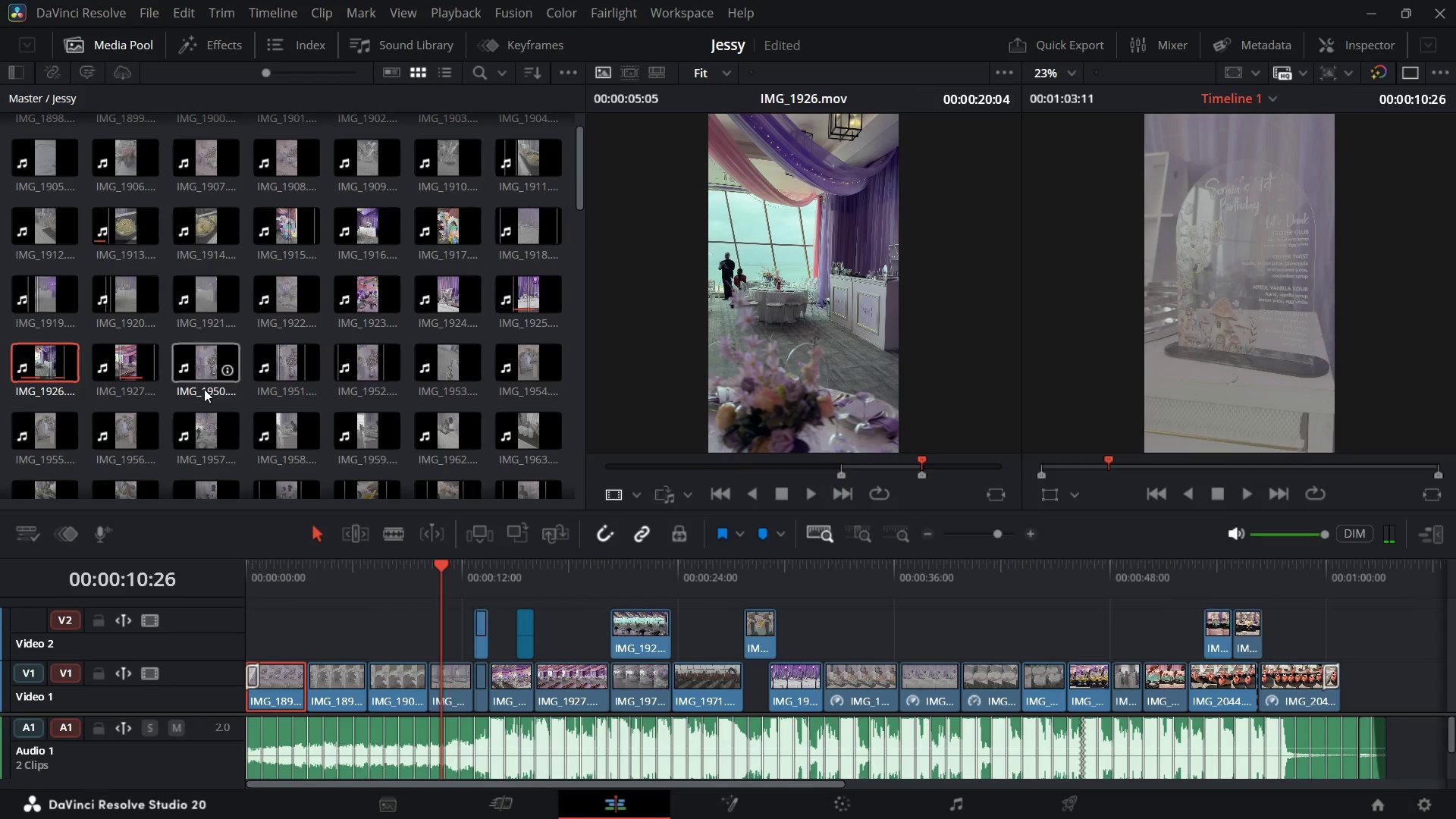 
wait(9.6)
 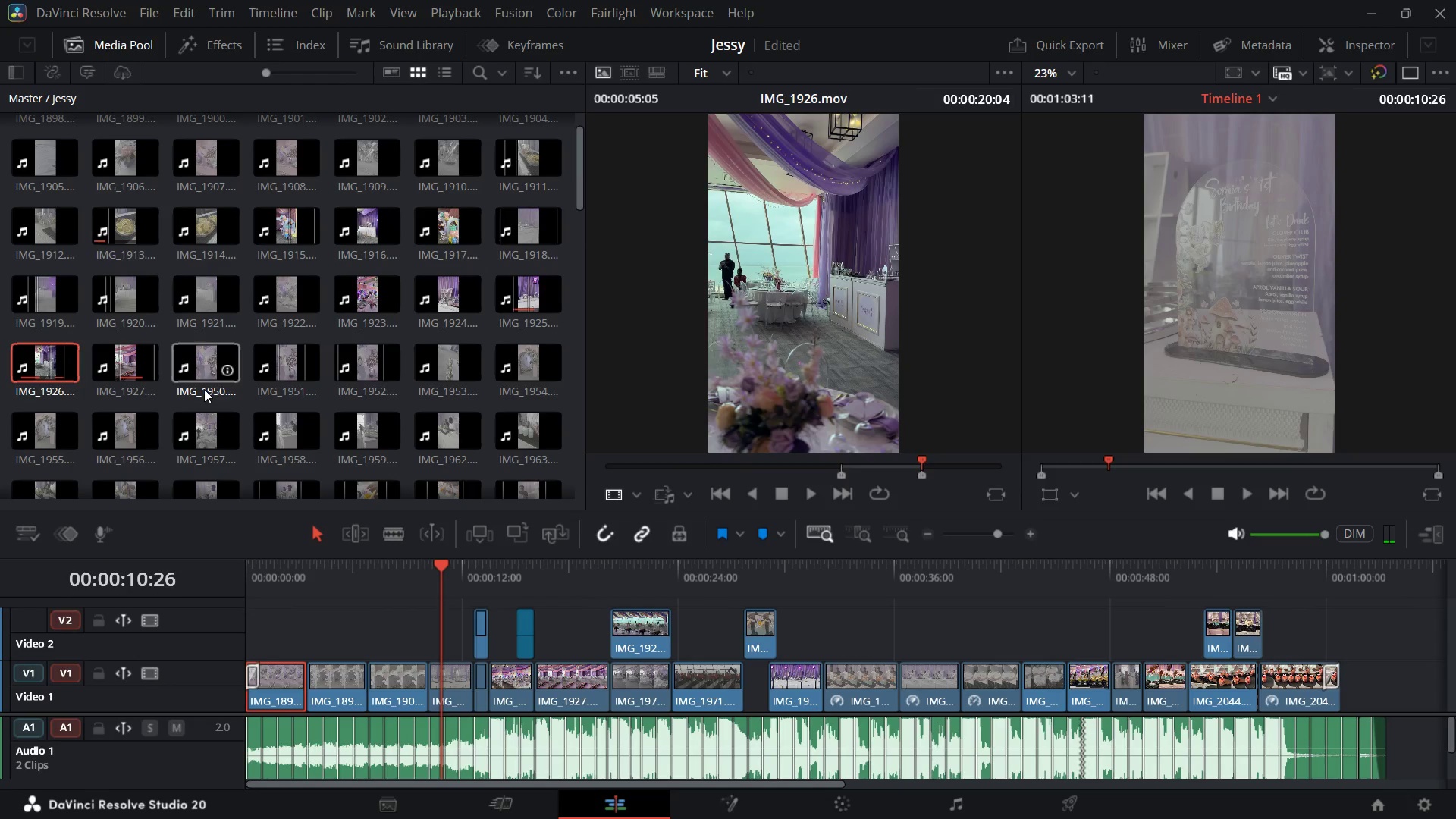 
scroll: coordinate [228, 373], scroll_direction: up, amount: 1.0
 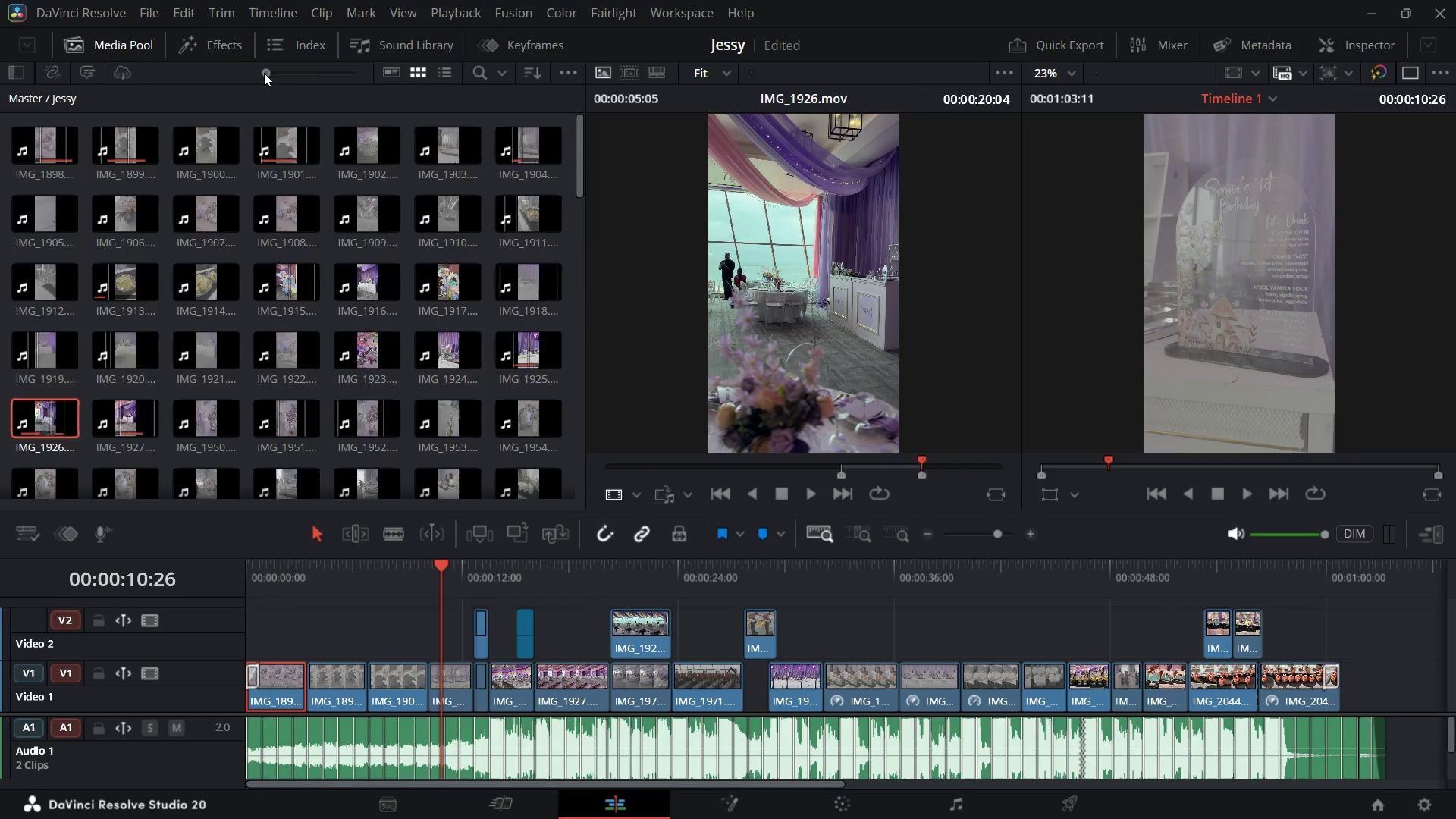 
wait(8.34)
 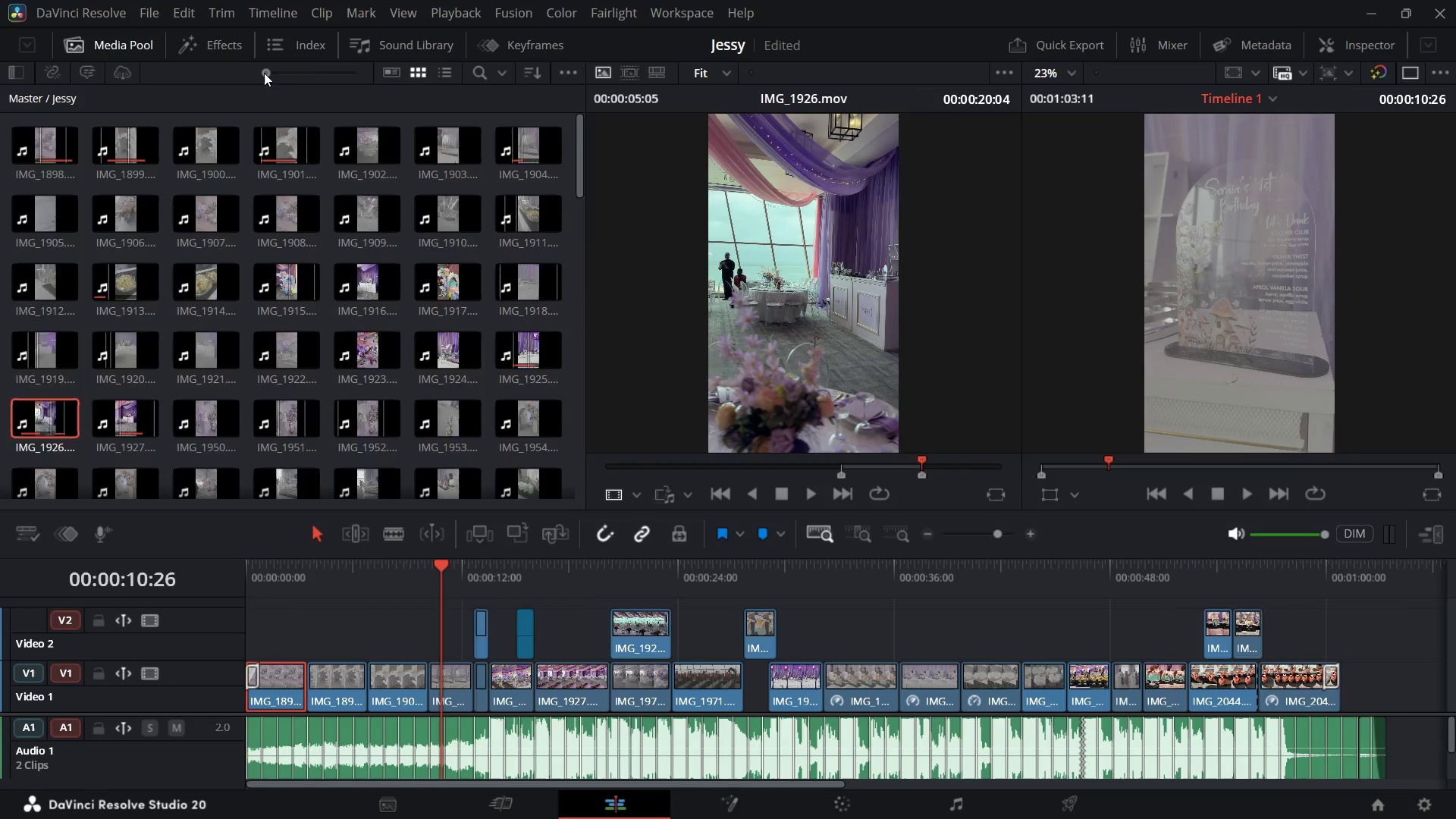 
left_click([27, 42])
 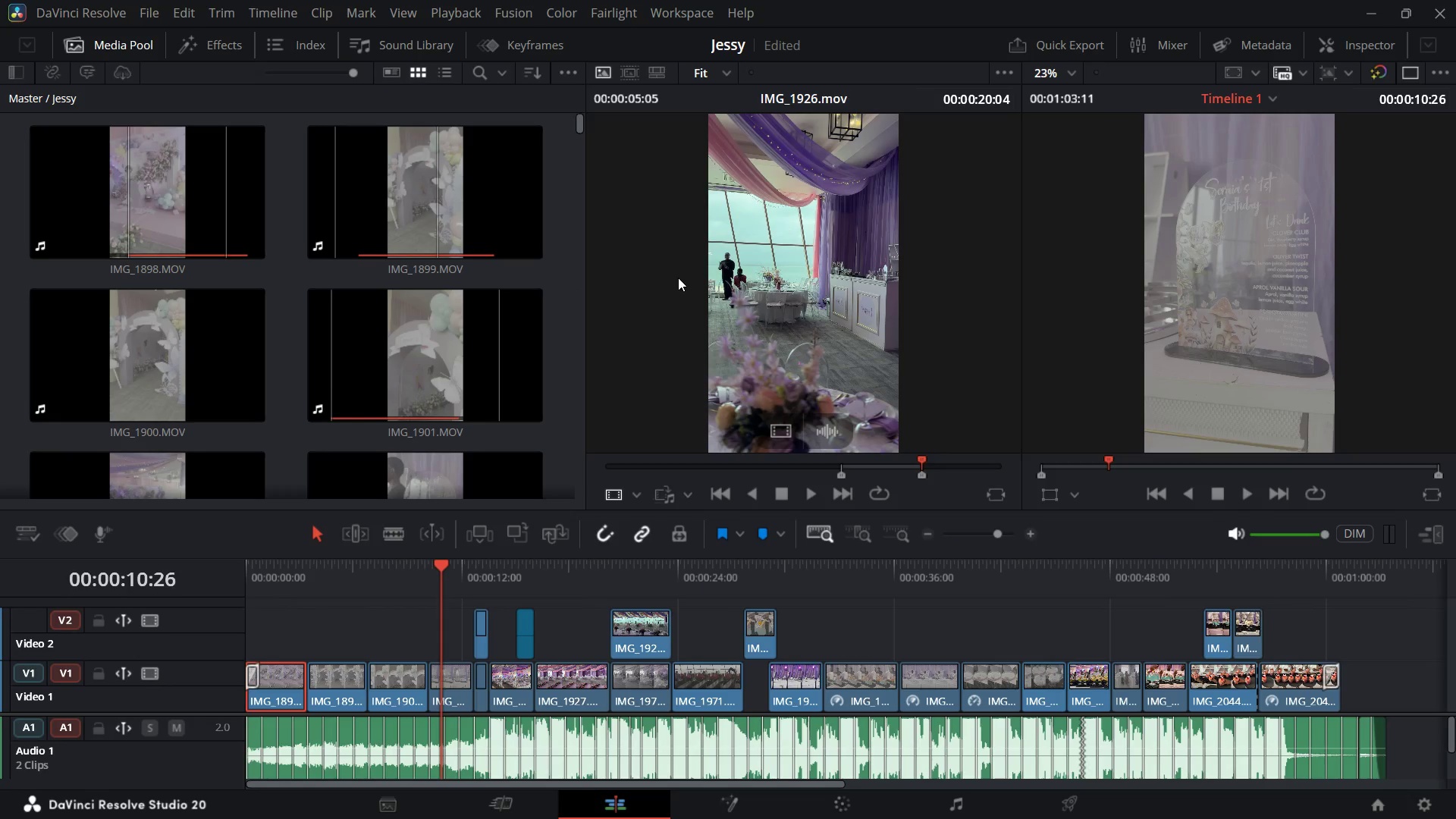 
wait(5.7)
 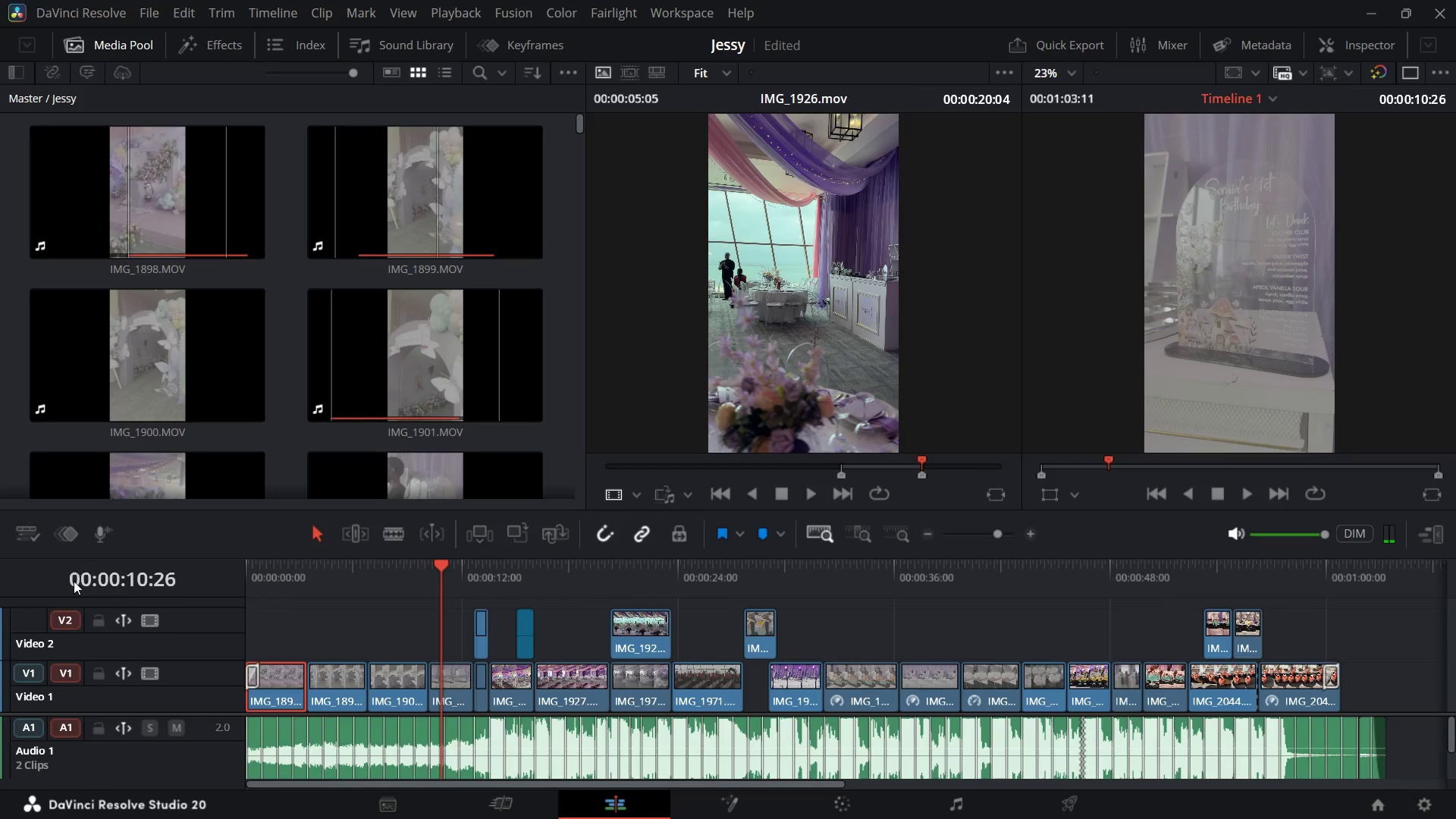 
left_click([1439, 534])
 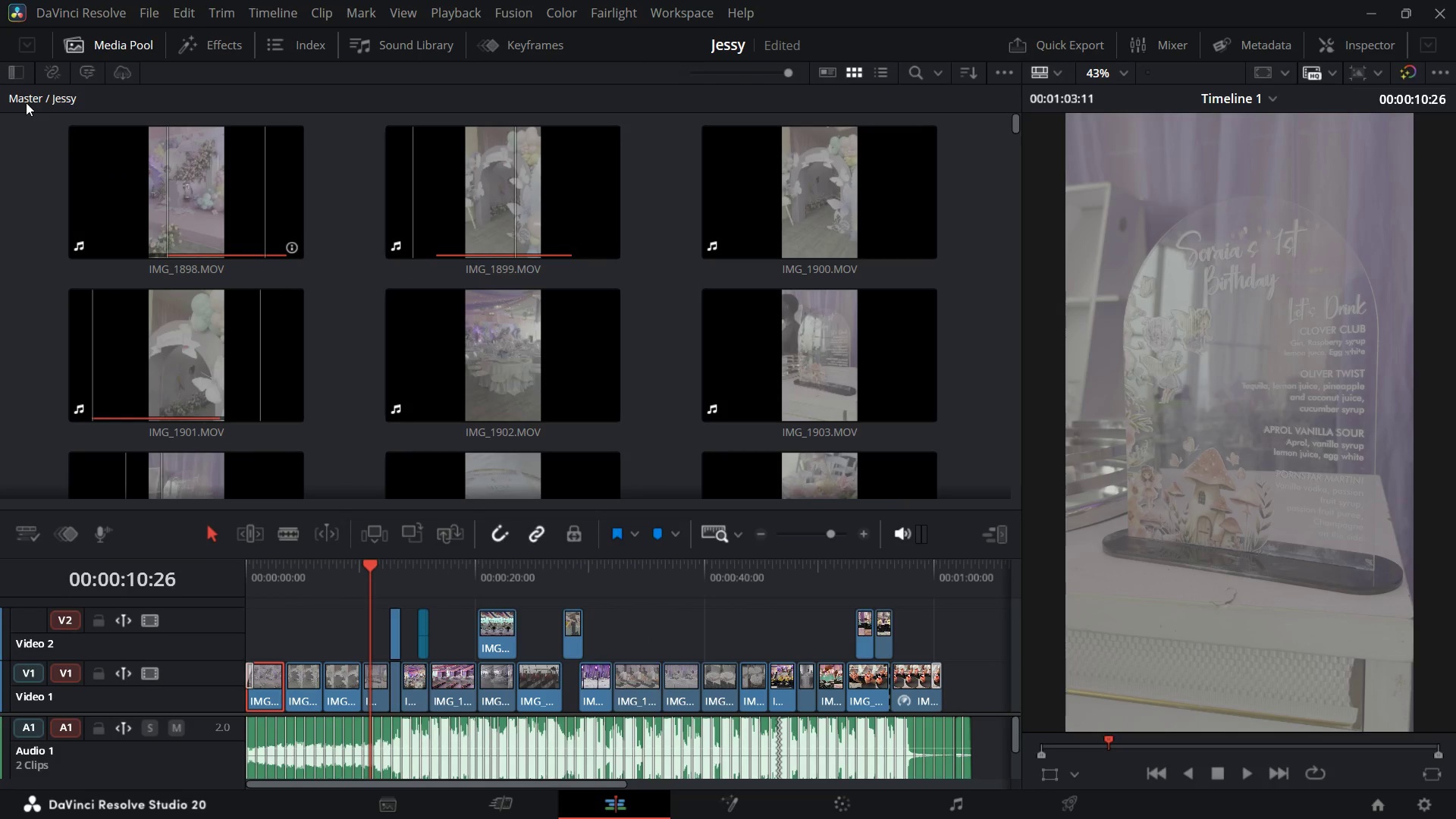 
left_click([27, 39])
 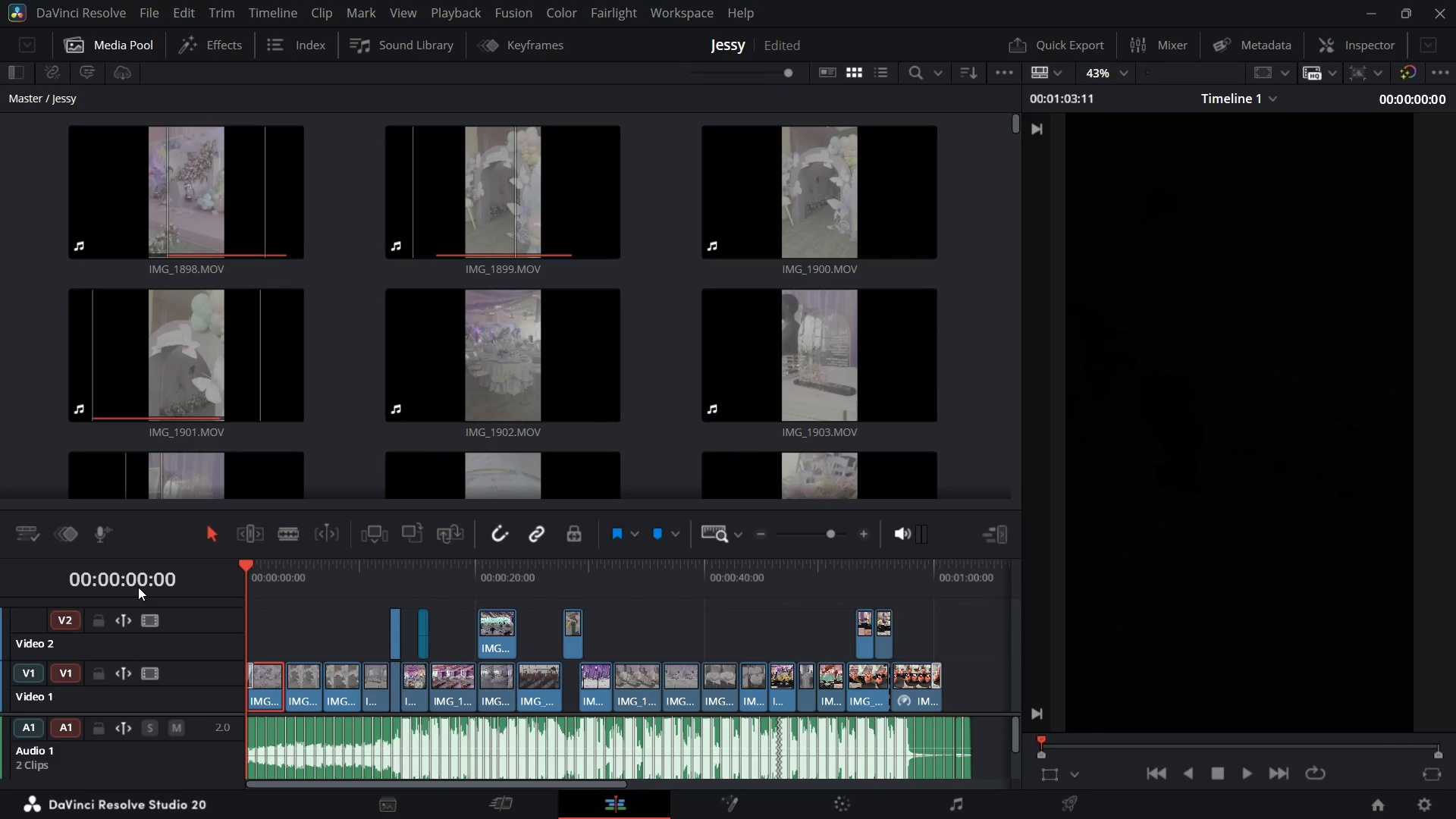 
key(Space)
 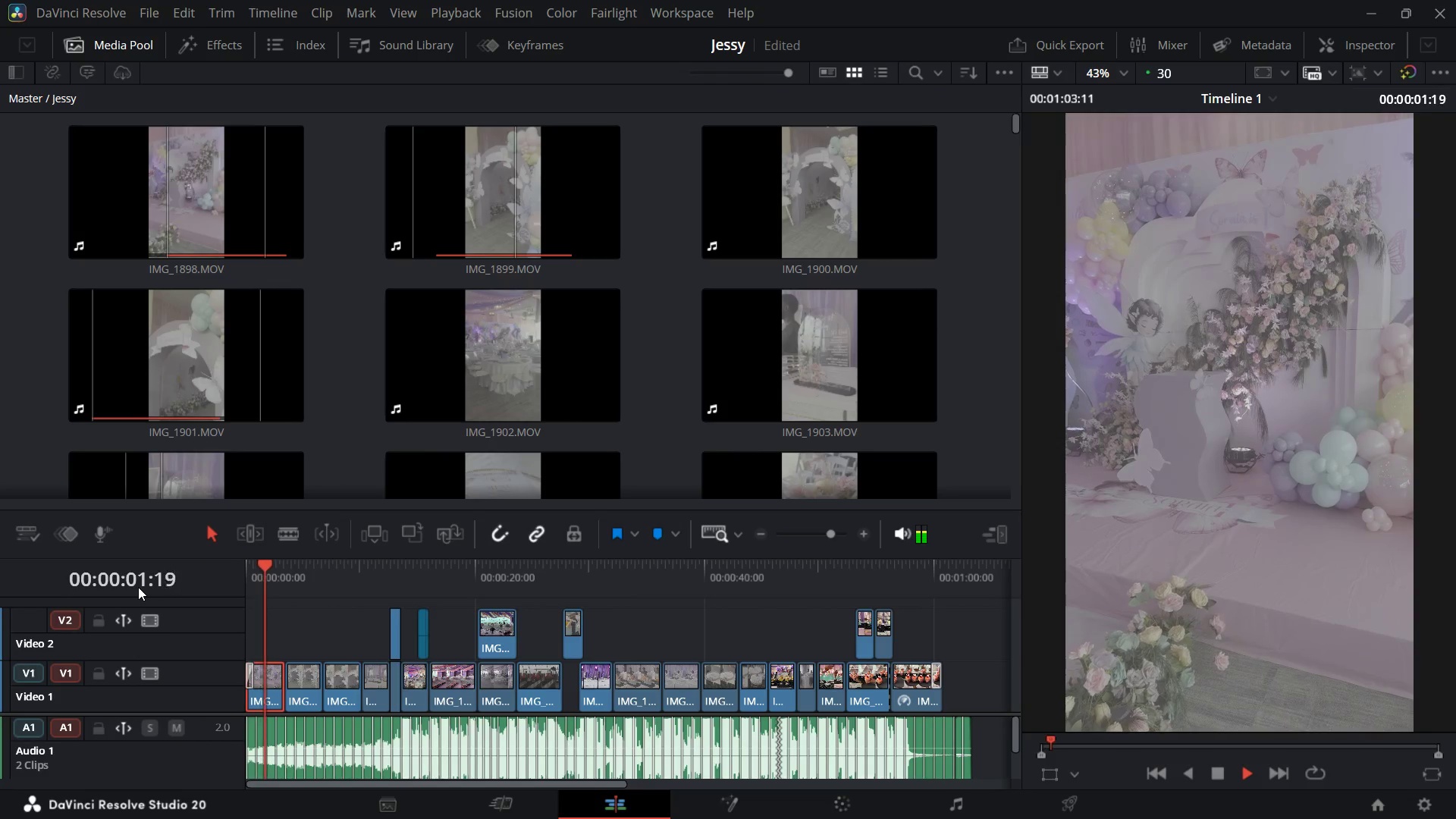 
key(Space)
 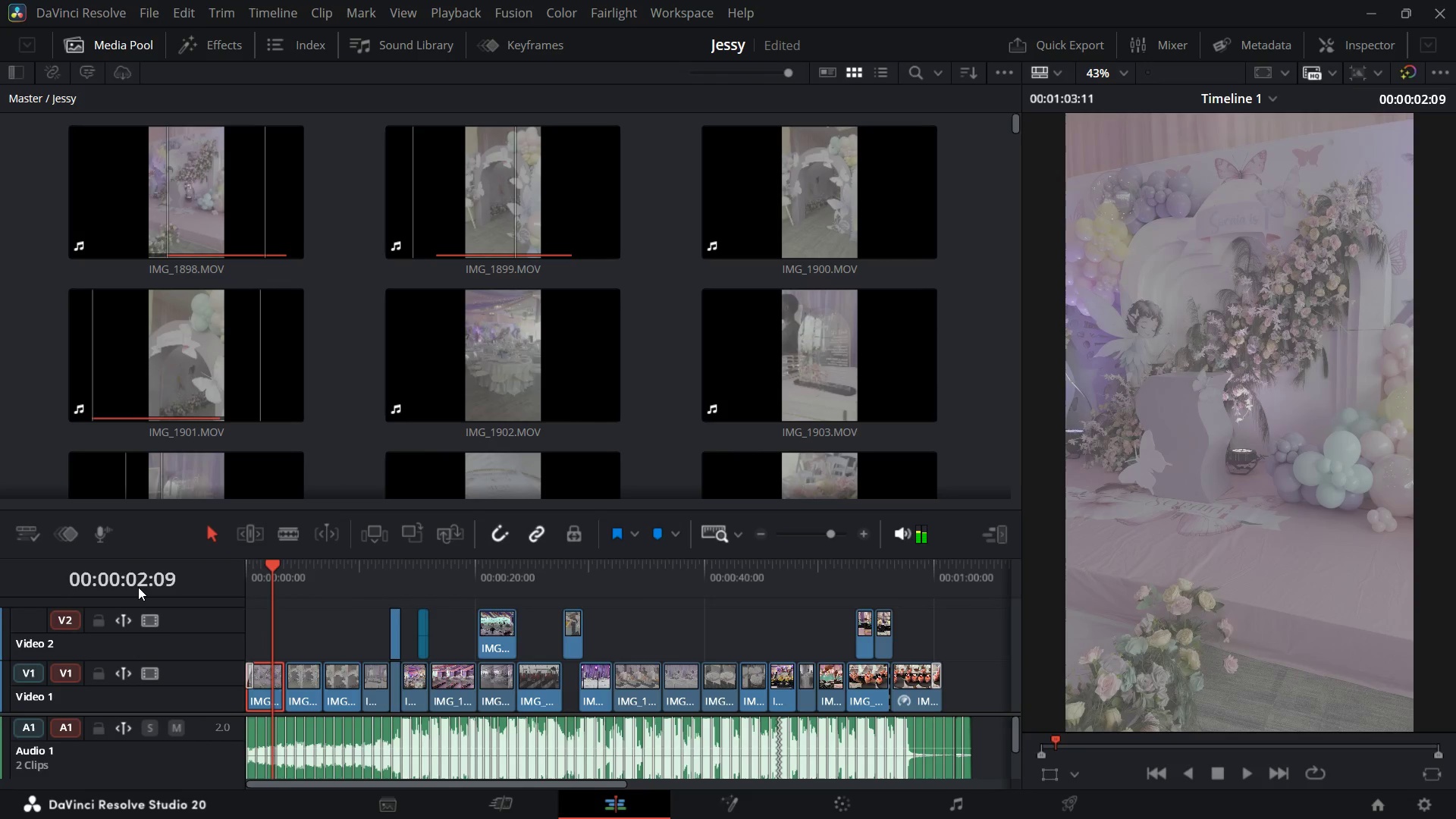 
key(P)
 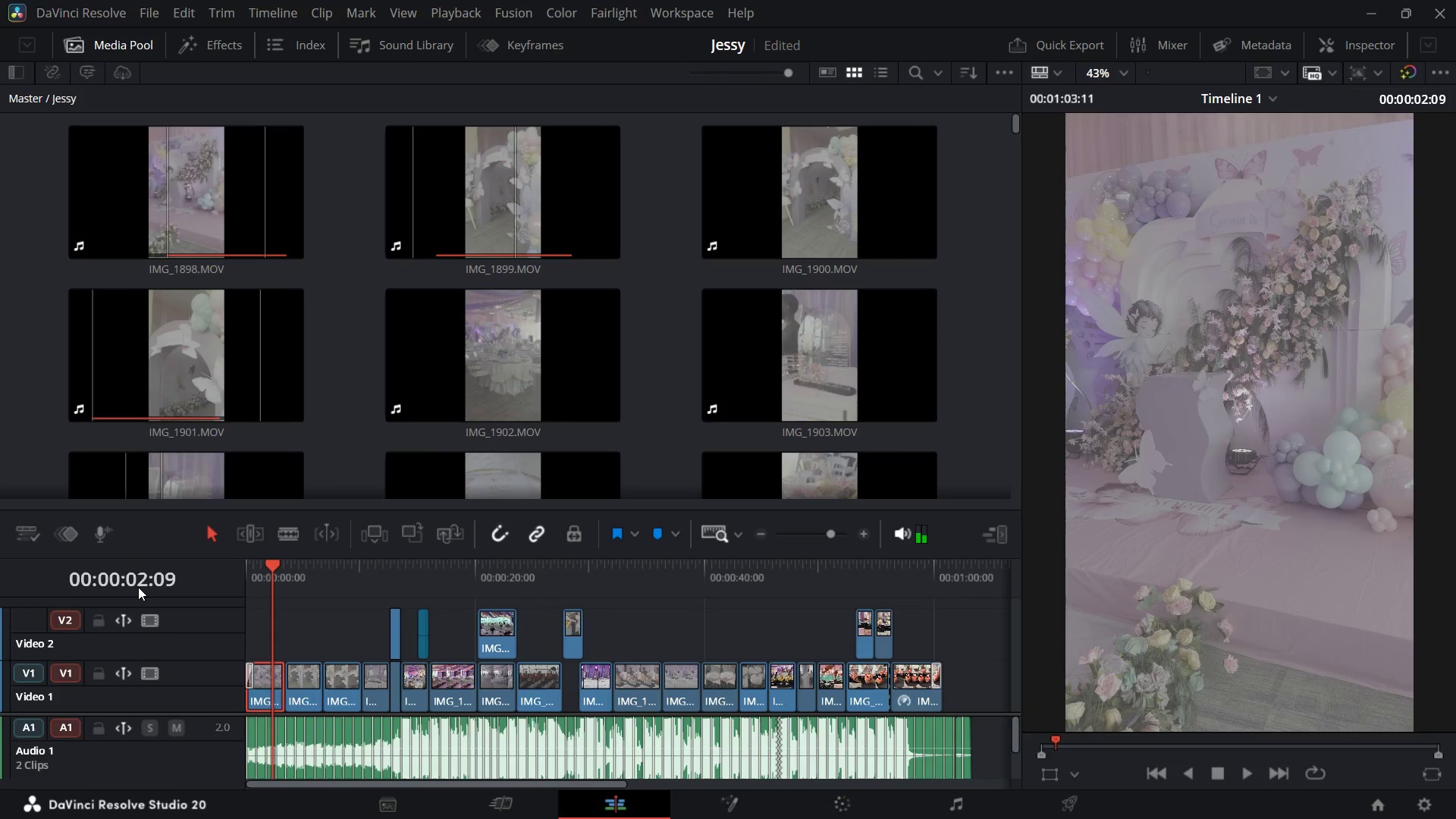 
key(Space)
 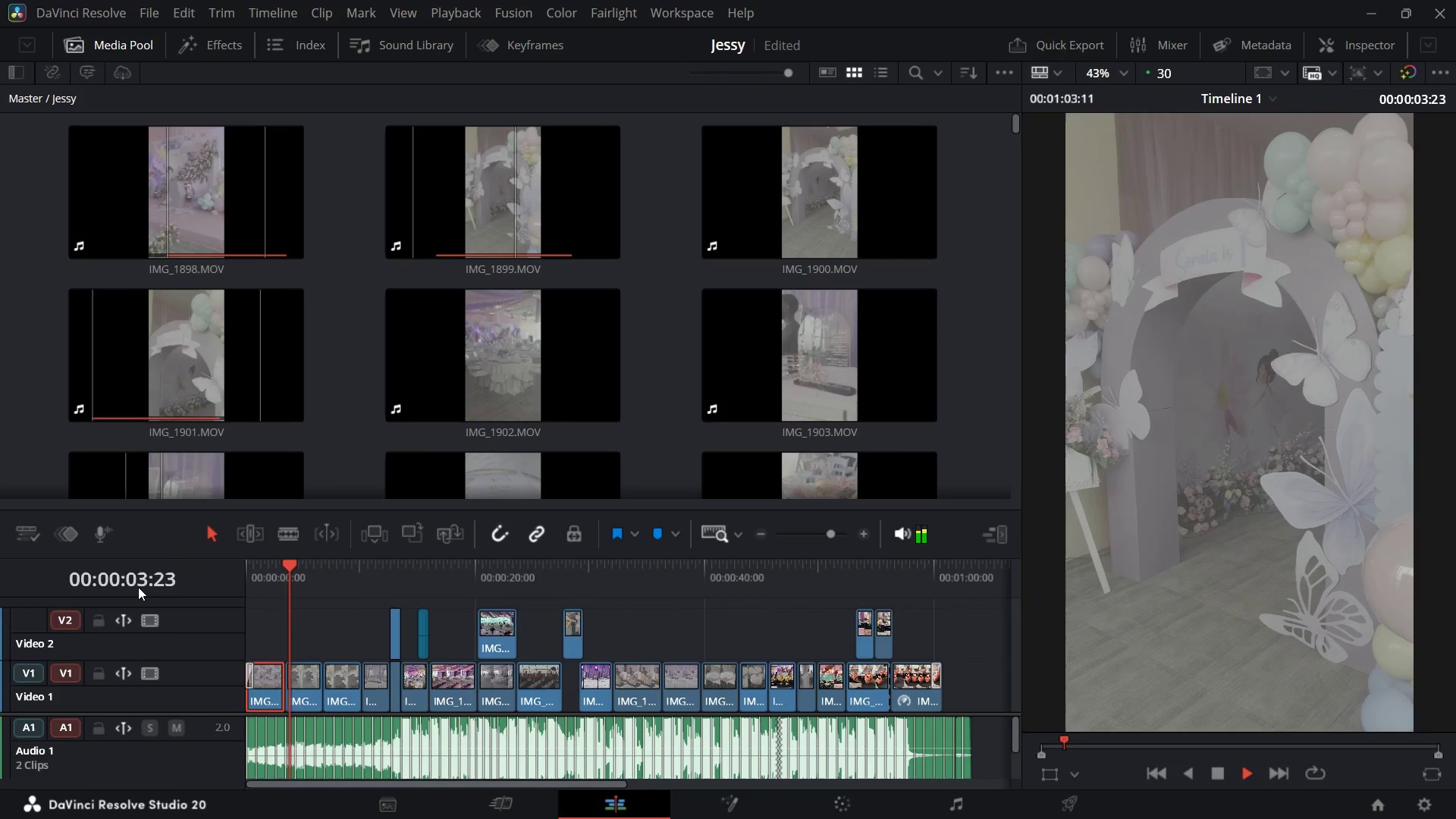 
key(Space)
 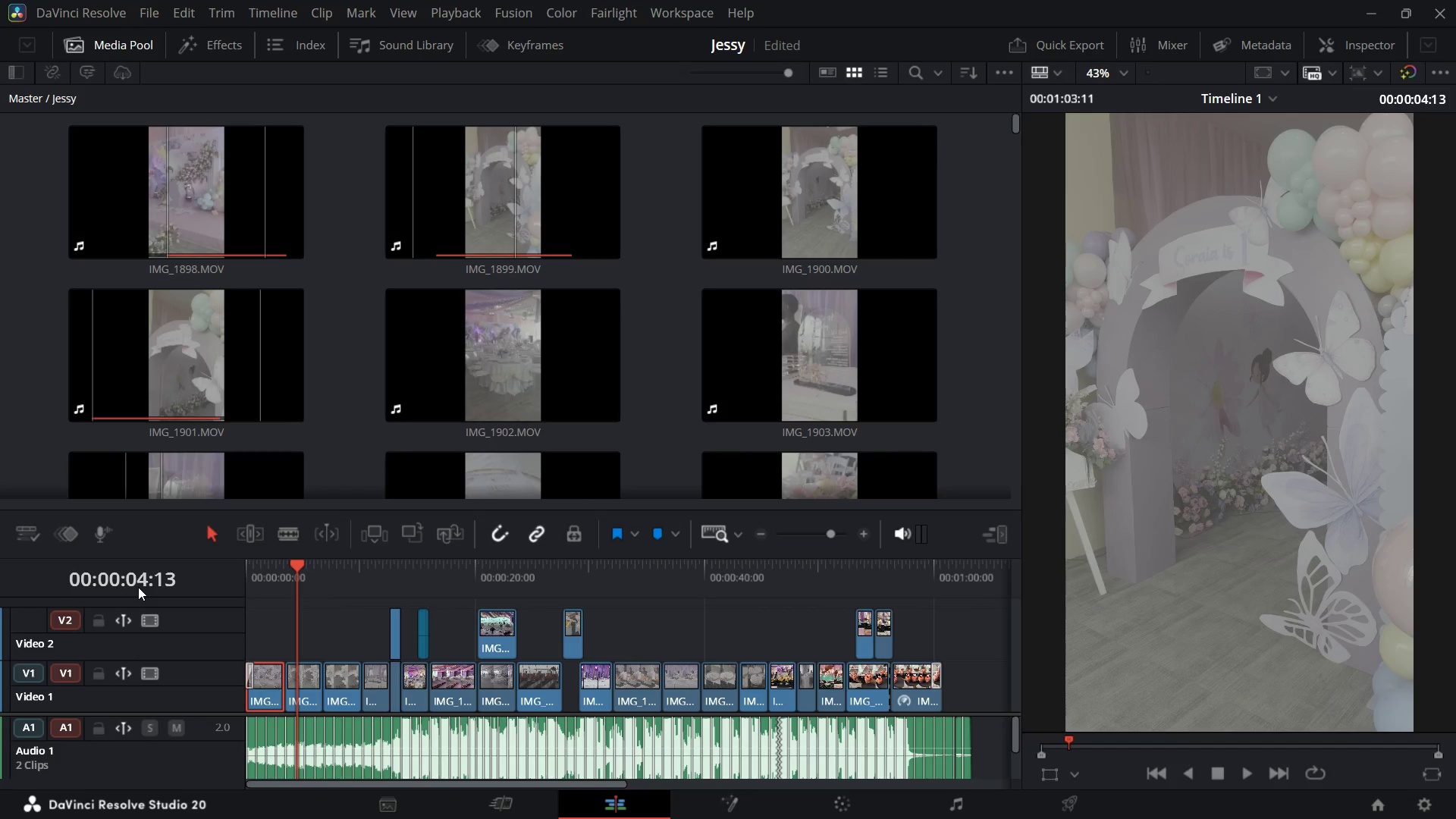 
wait(6.99)
 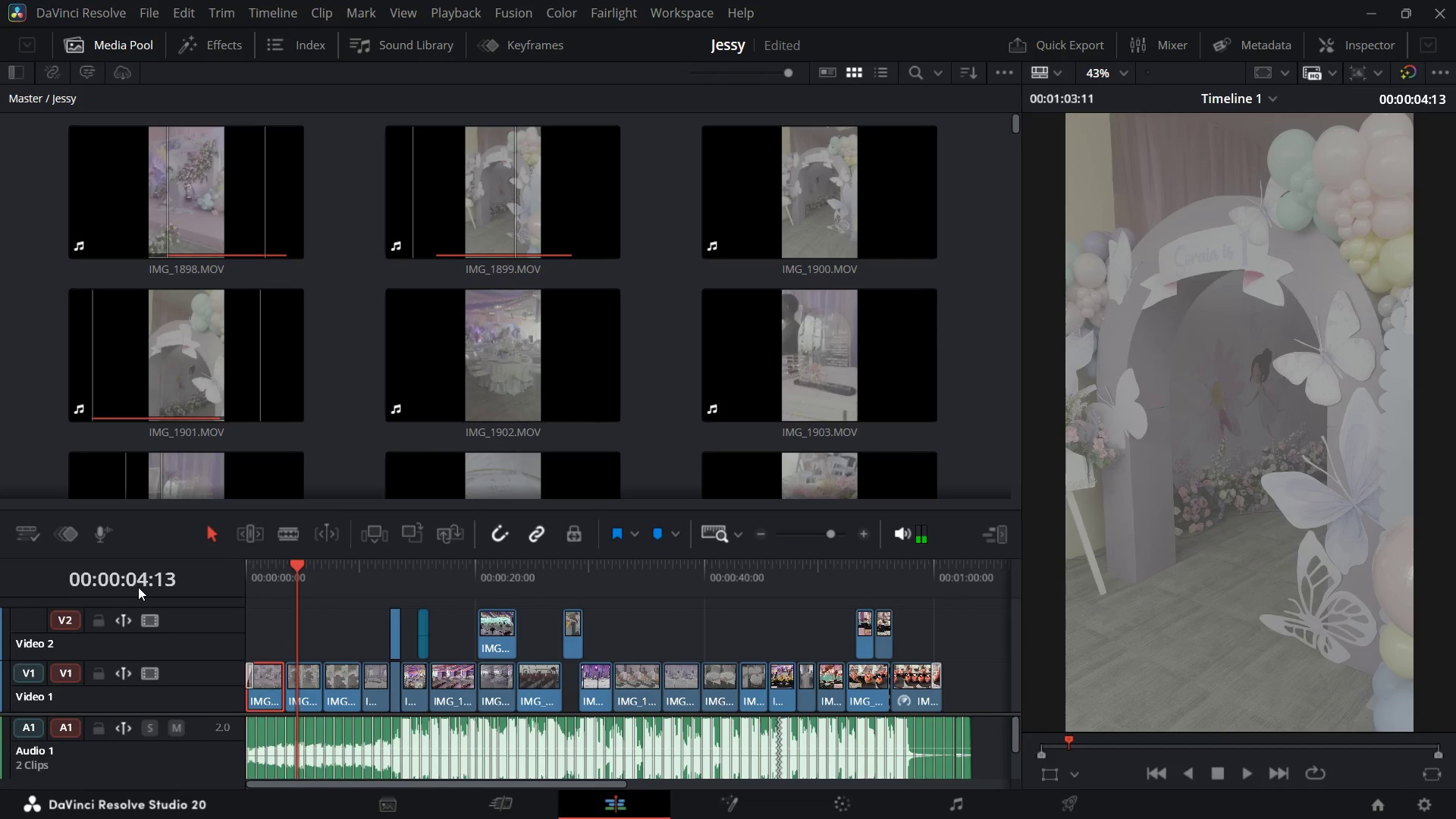 
key(Space)
 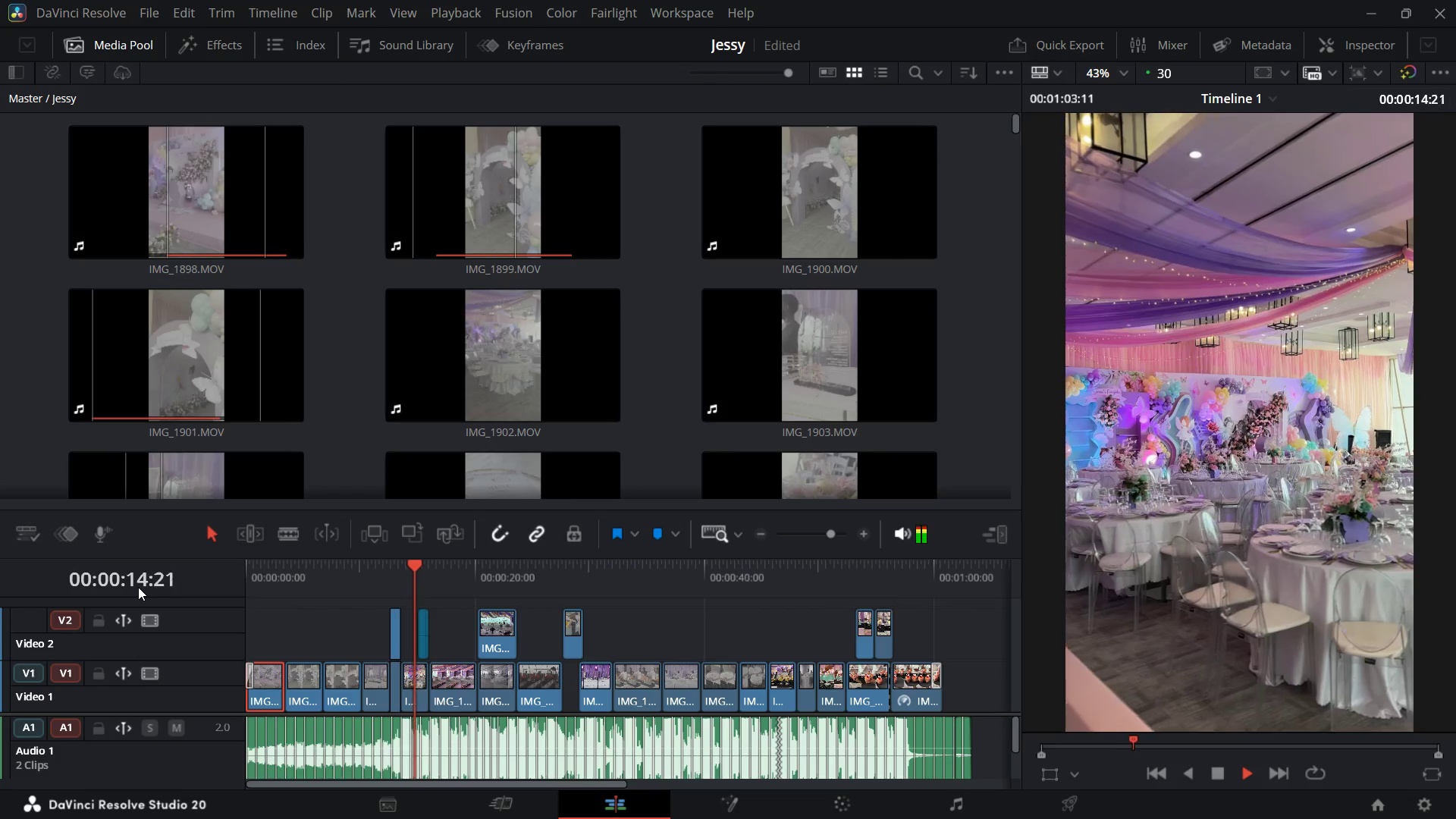 
wait(15.36)
 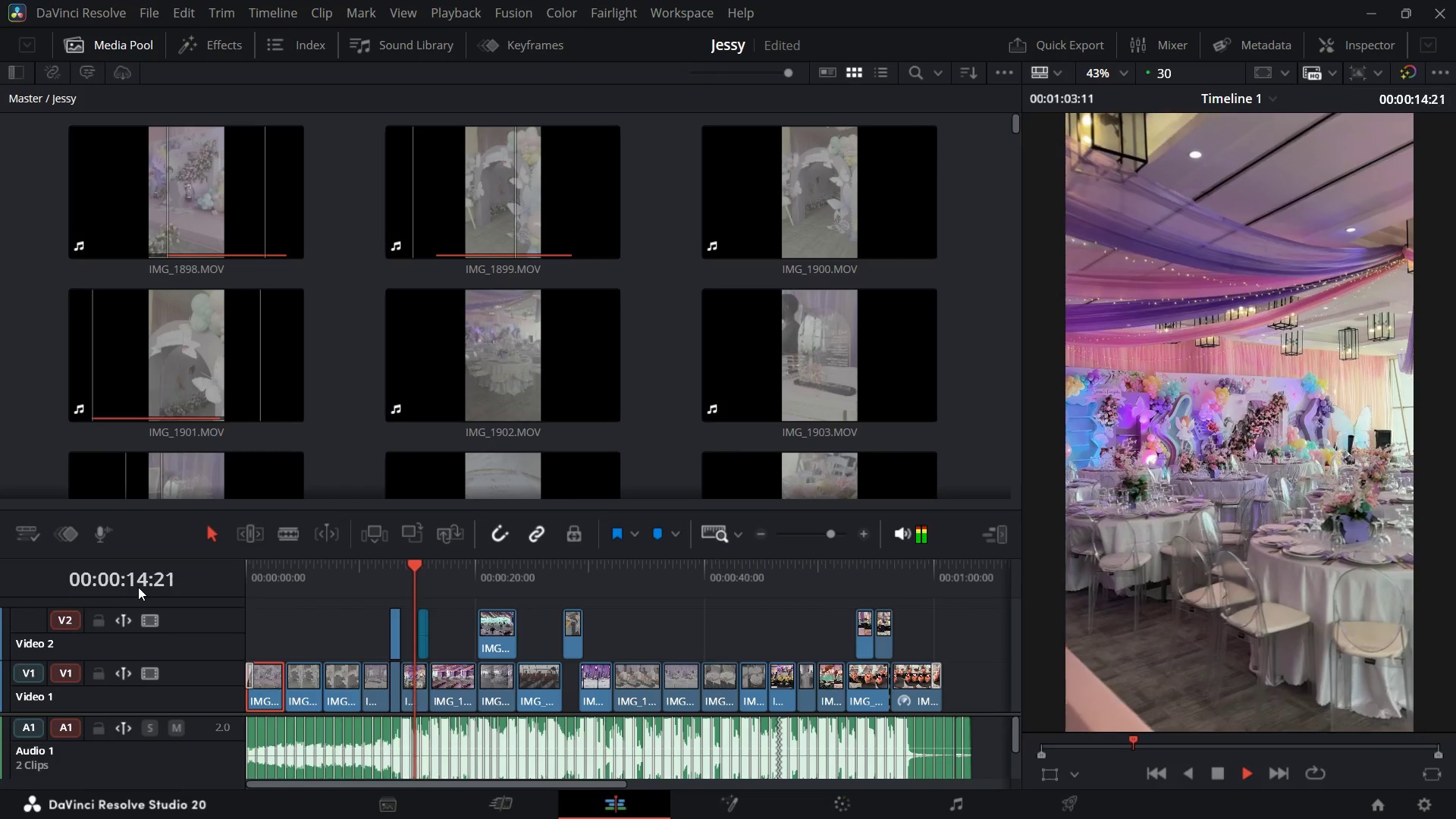 
key(Space)
 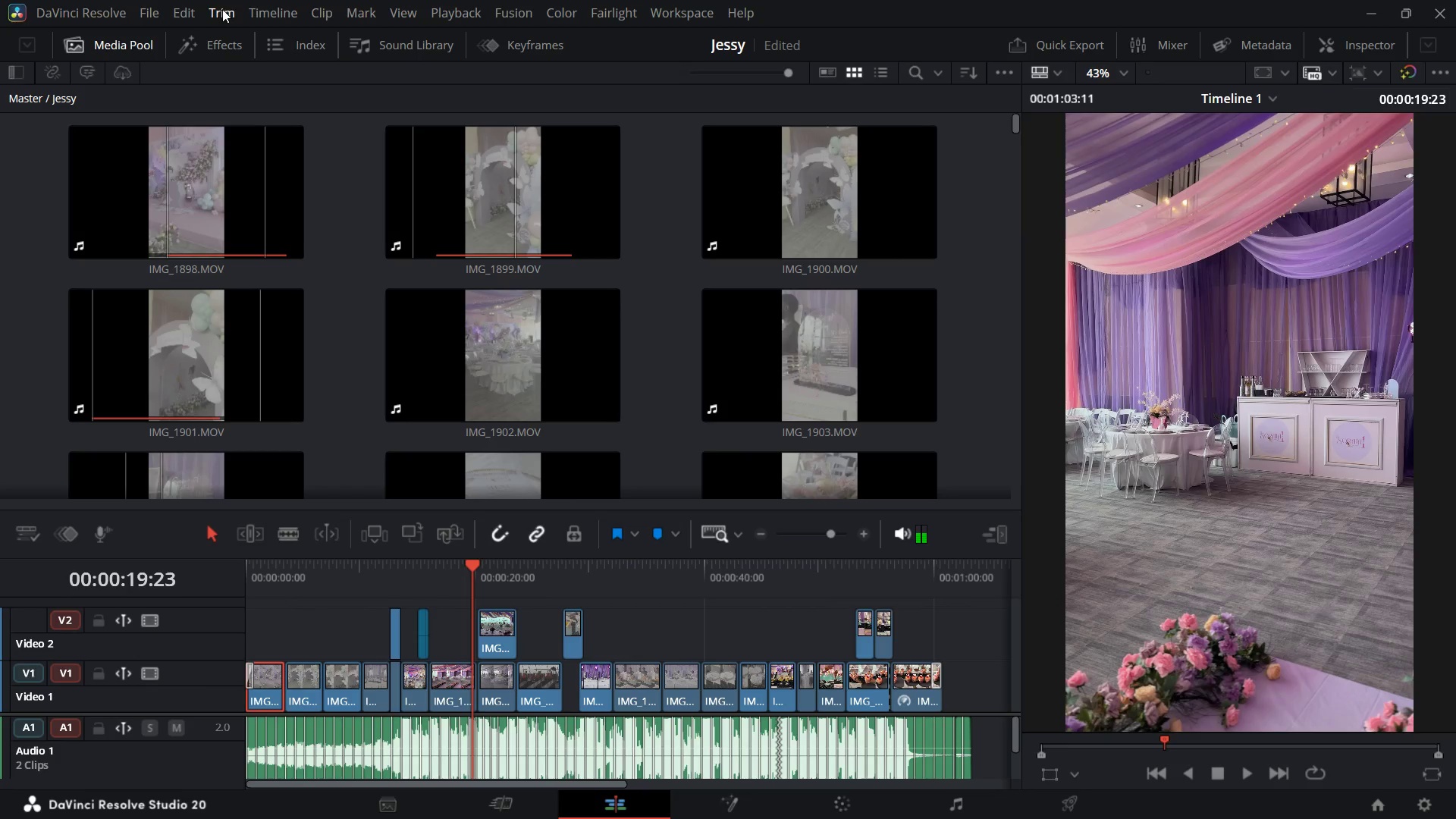 
left_click([182, 3])
 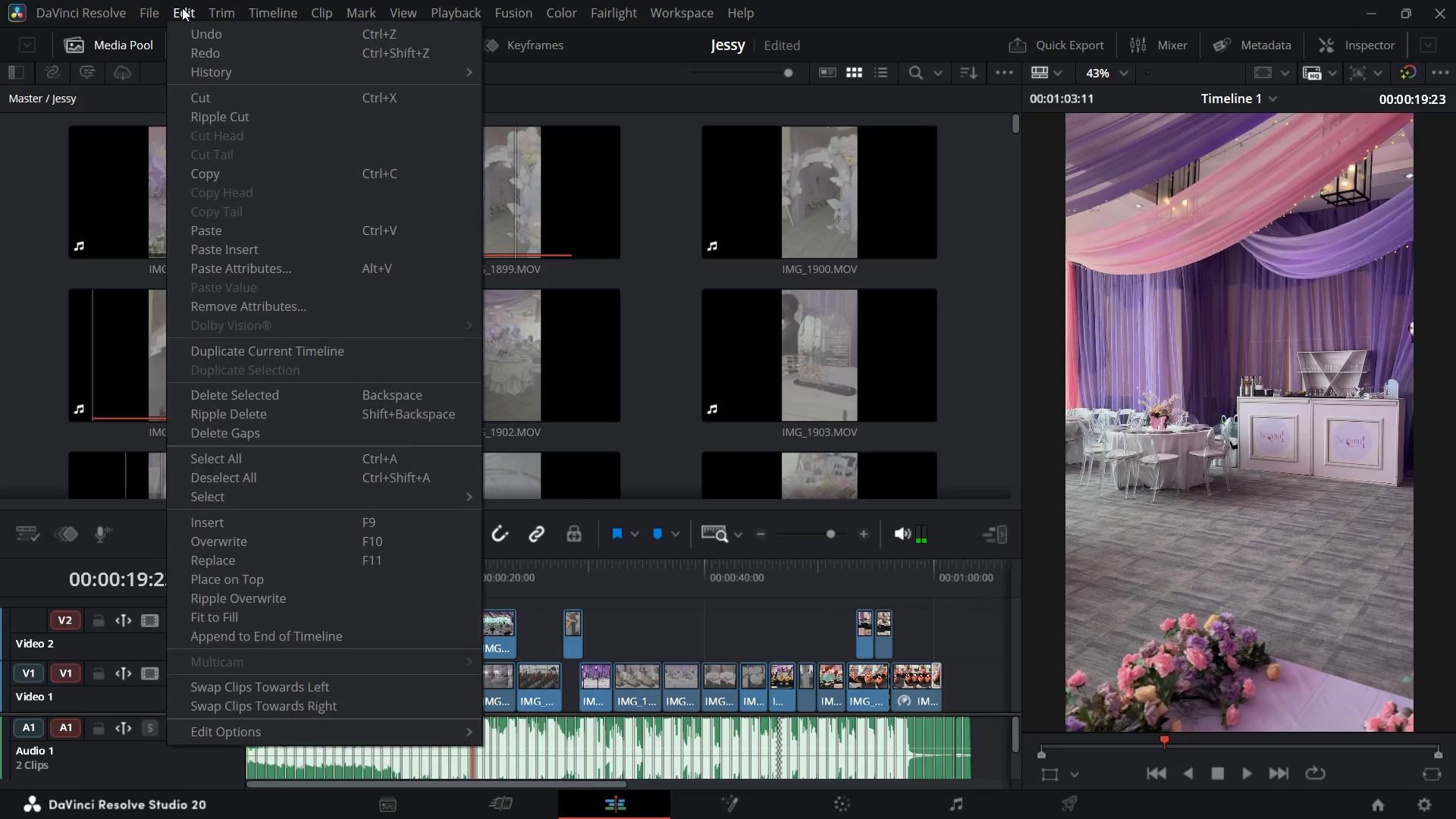 
left_click([182, 8])
 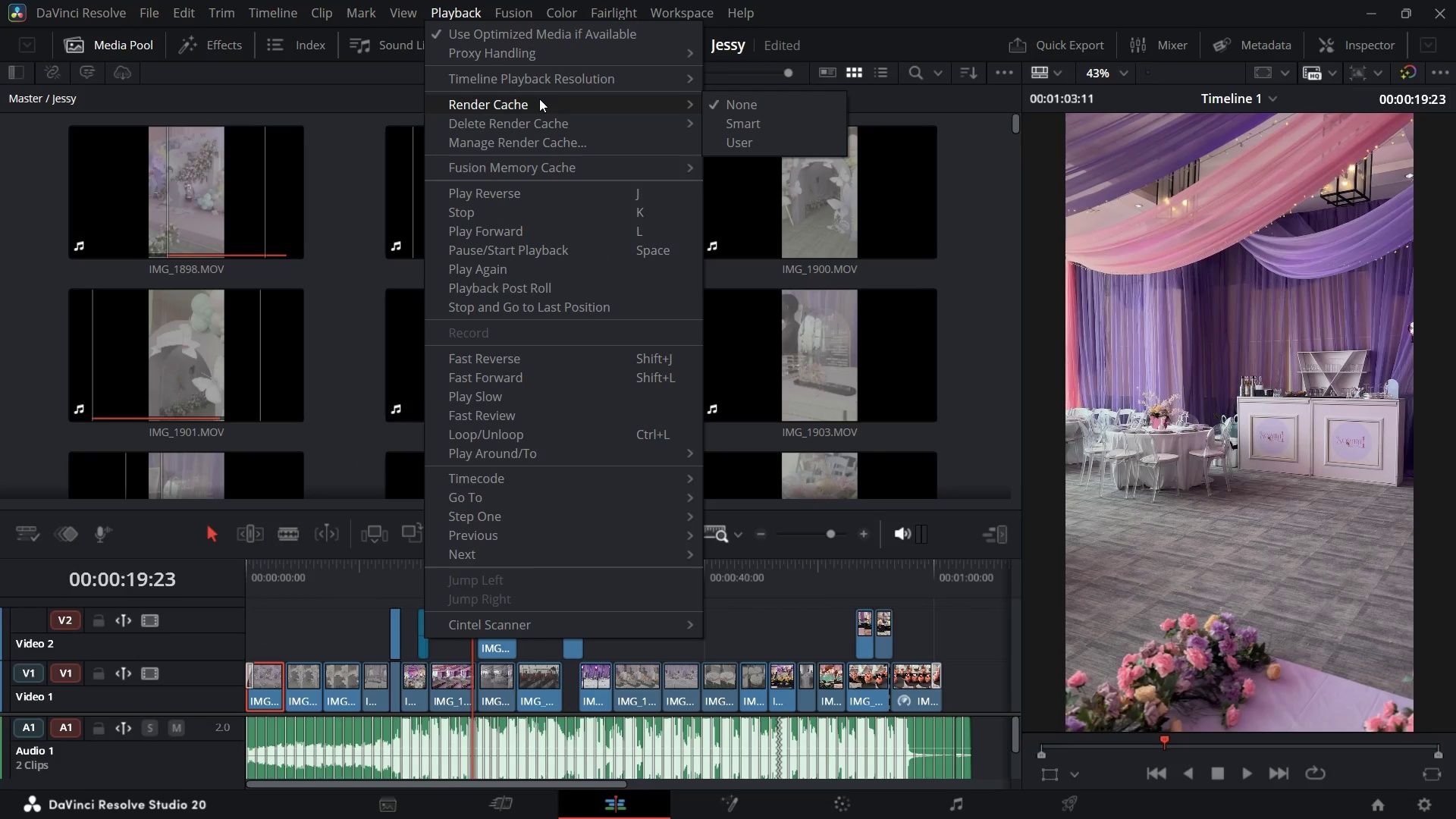 
wait(5.37)
 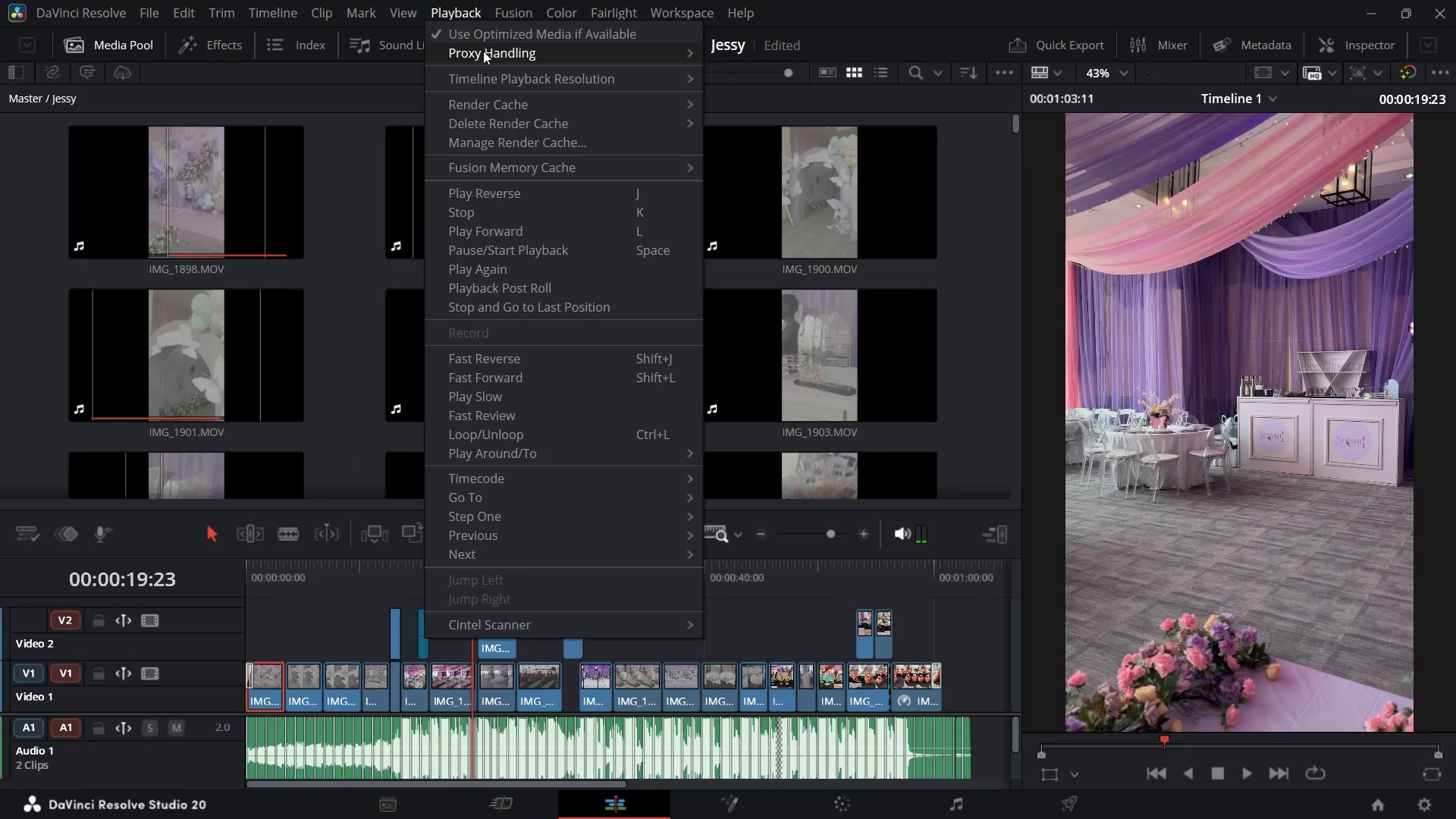 
left_click([749, 123])
 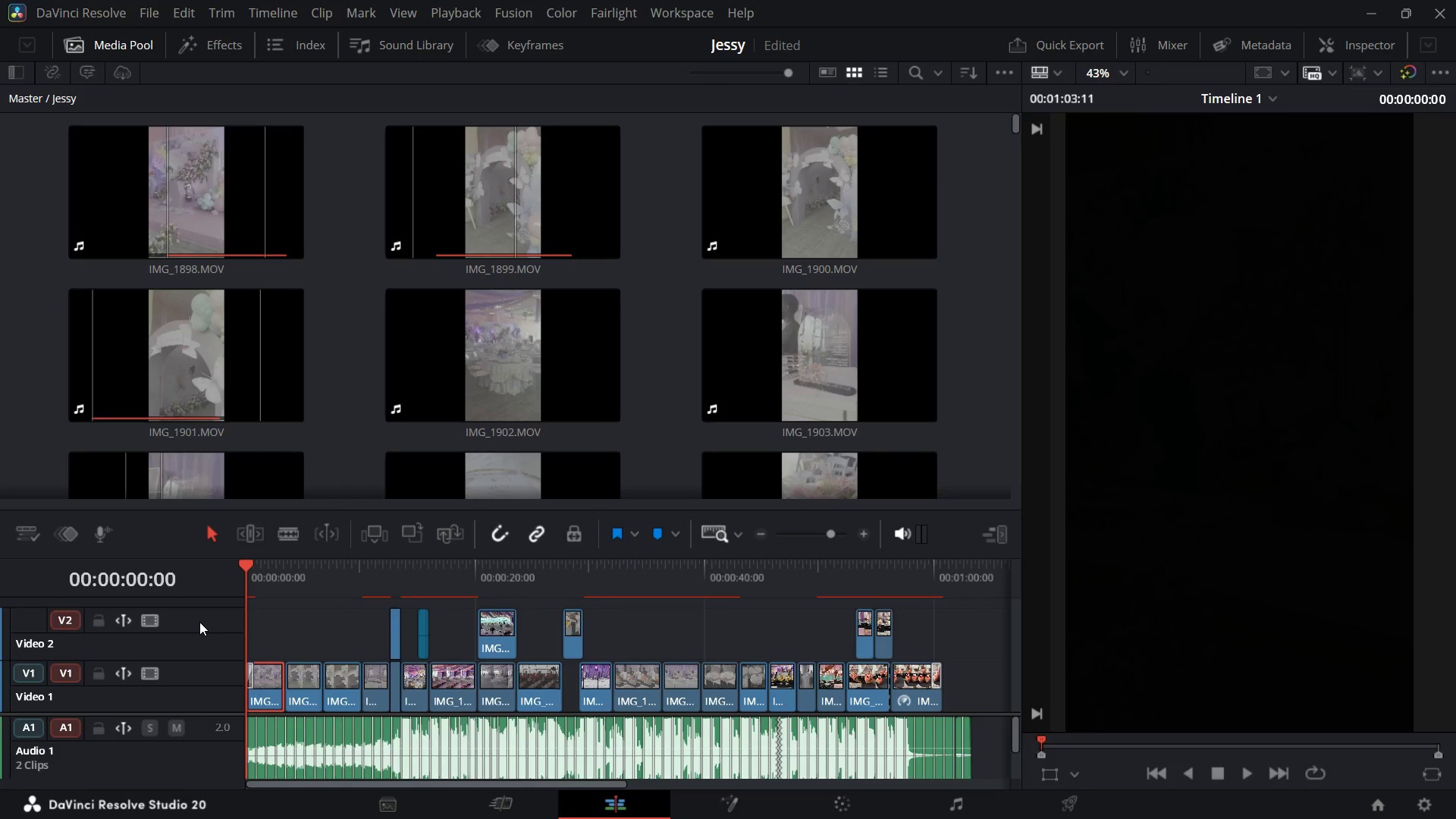 
wait(5.76)
 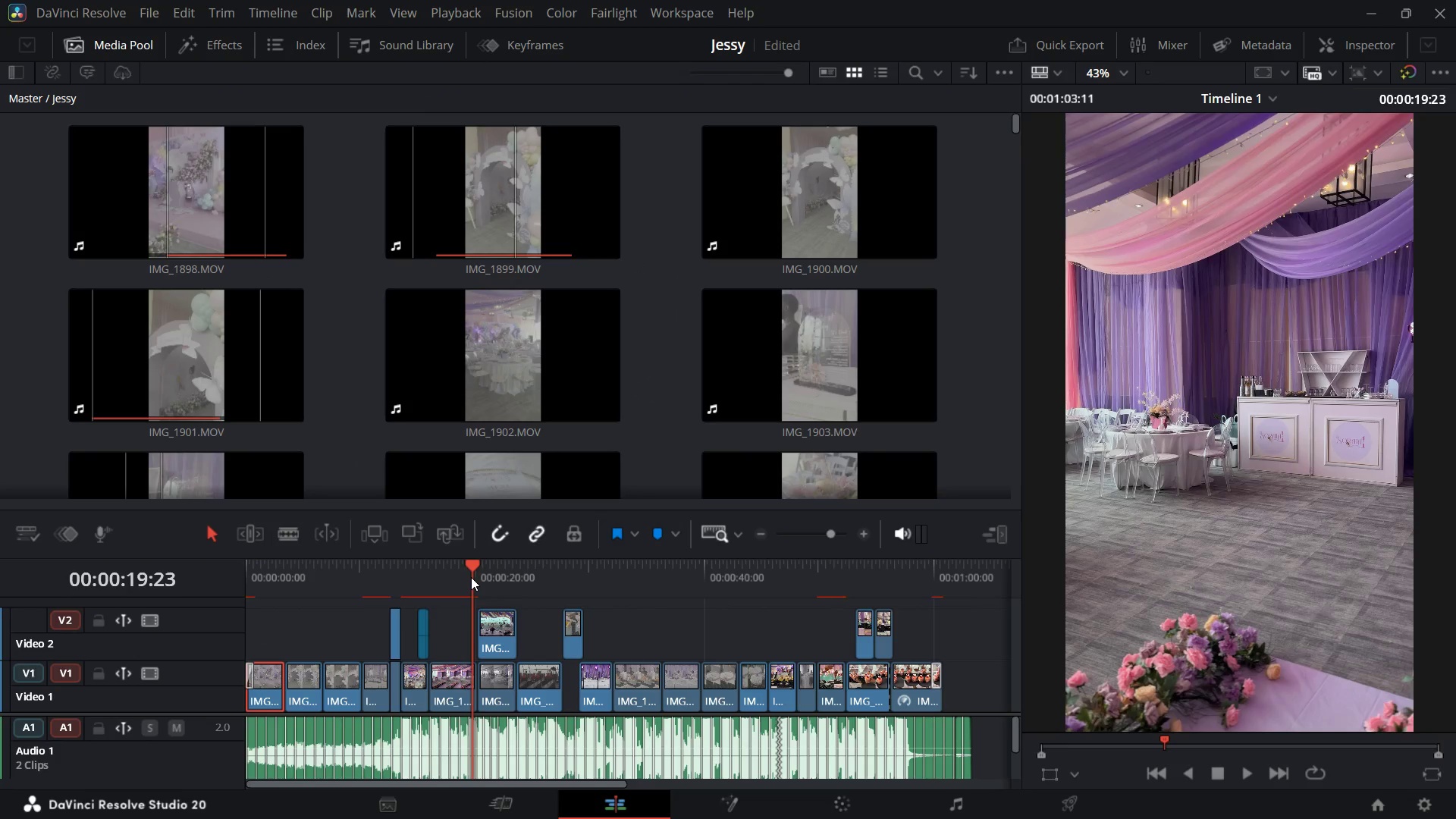 
key(Space)
 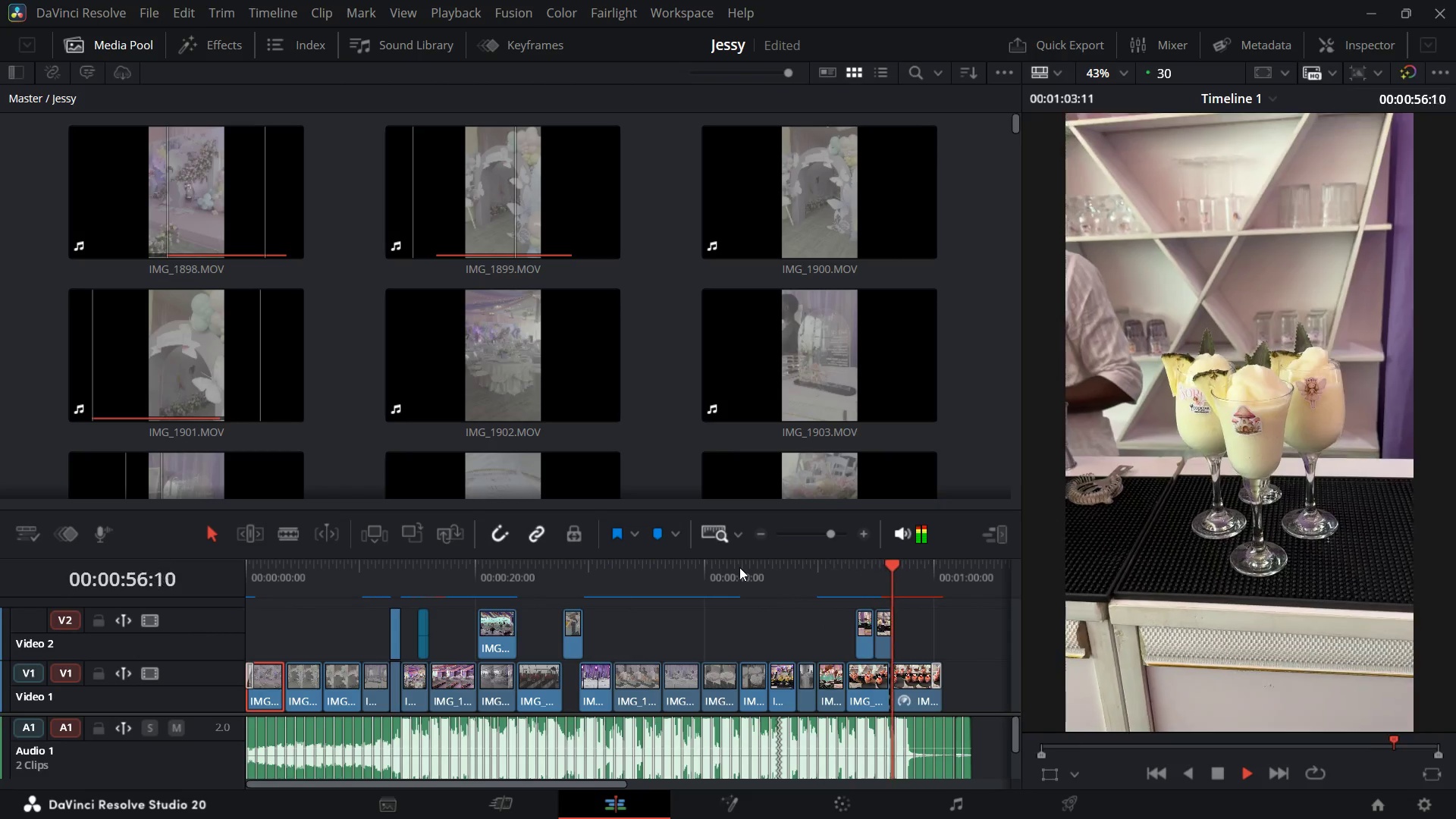 
wait(61.48)
 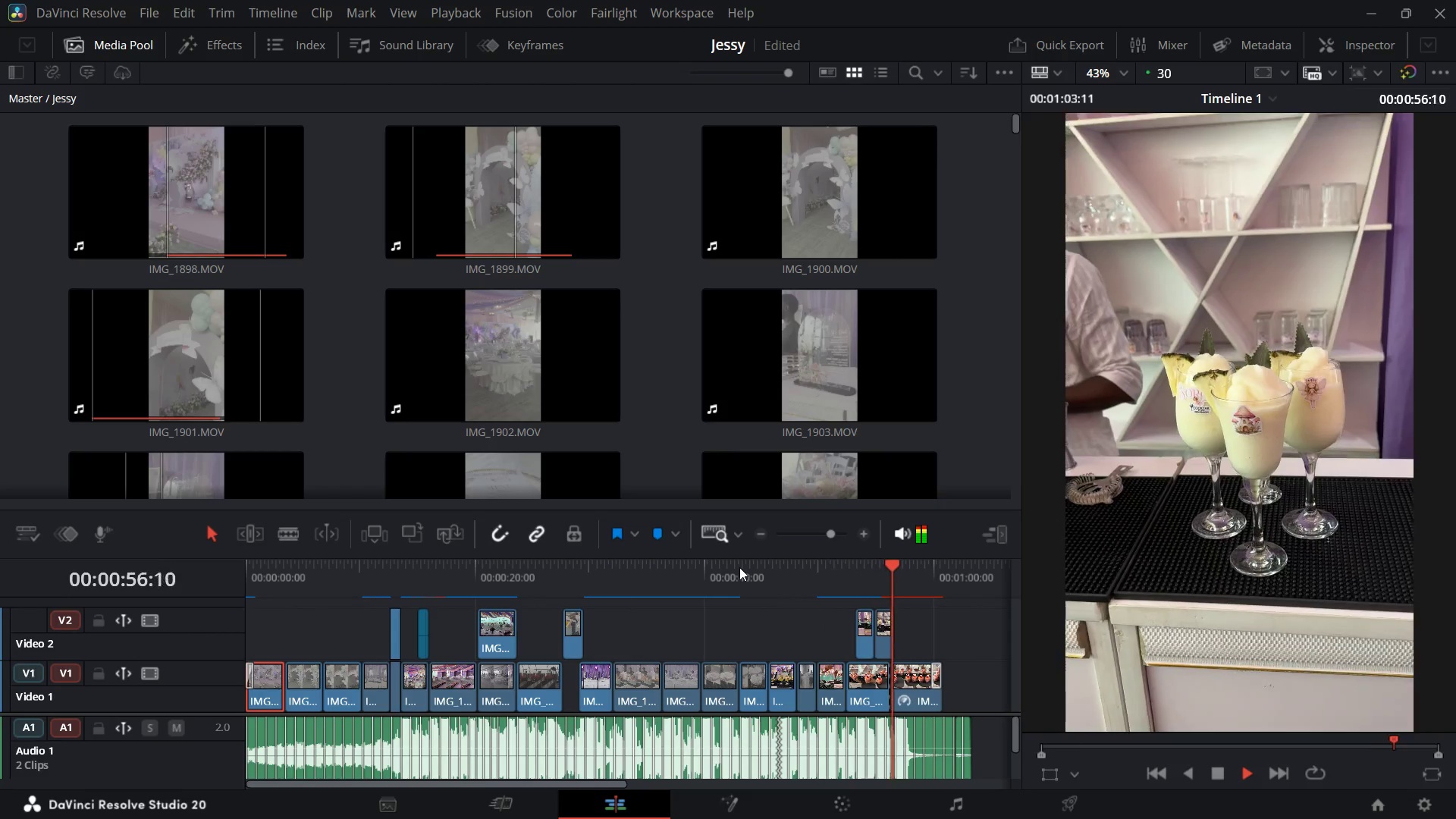 
key(Space)
 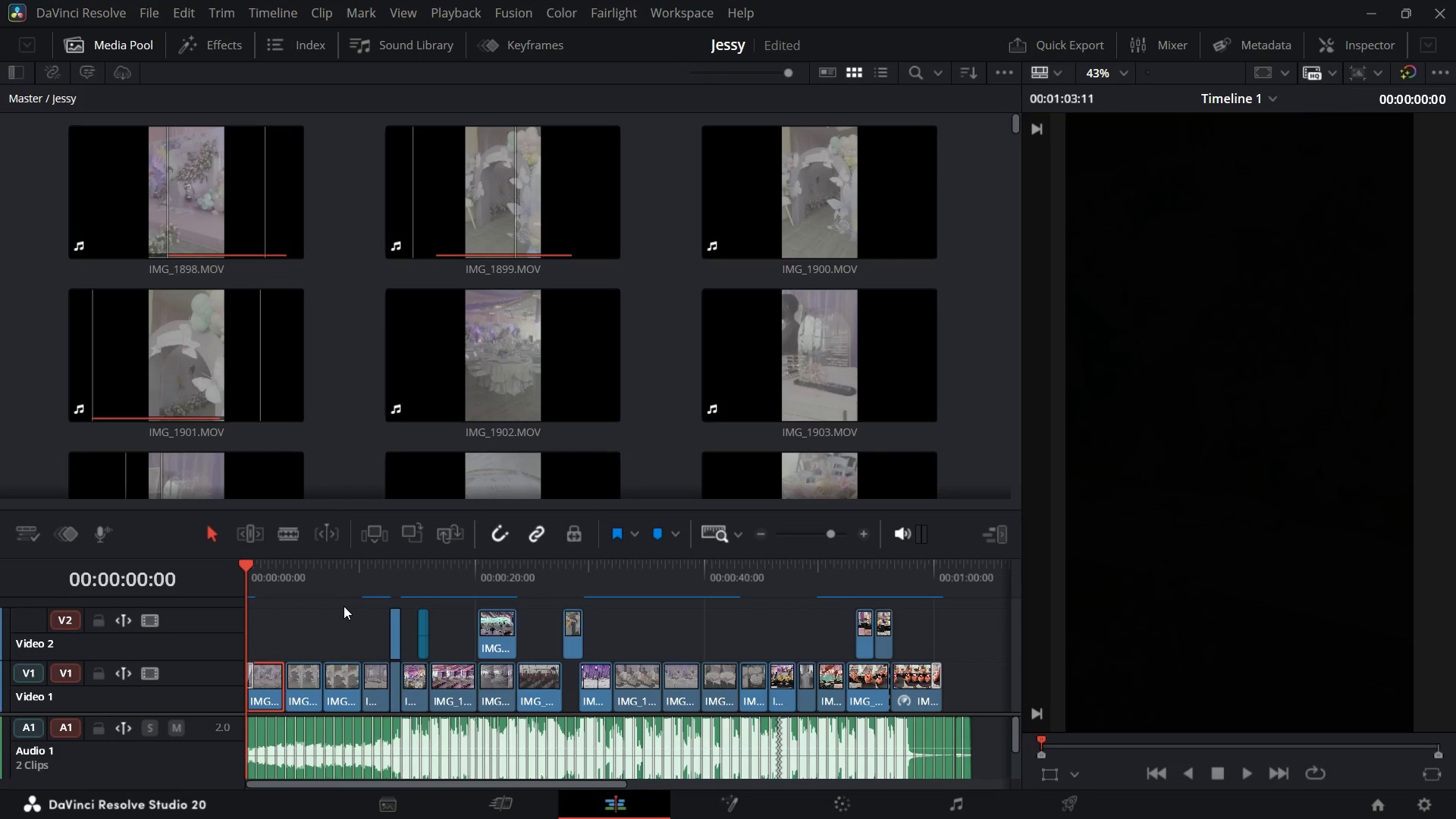 
wait(23.68)
 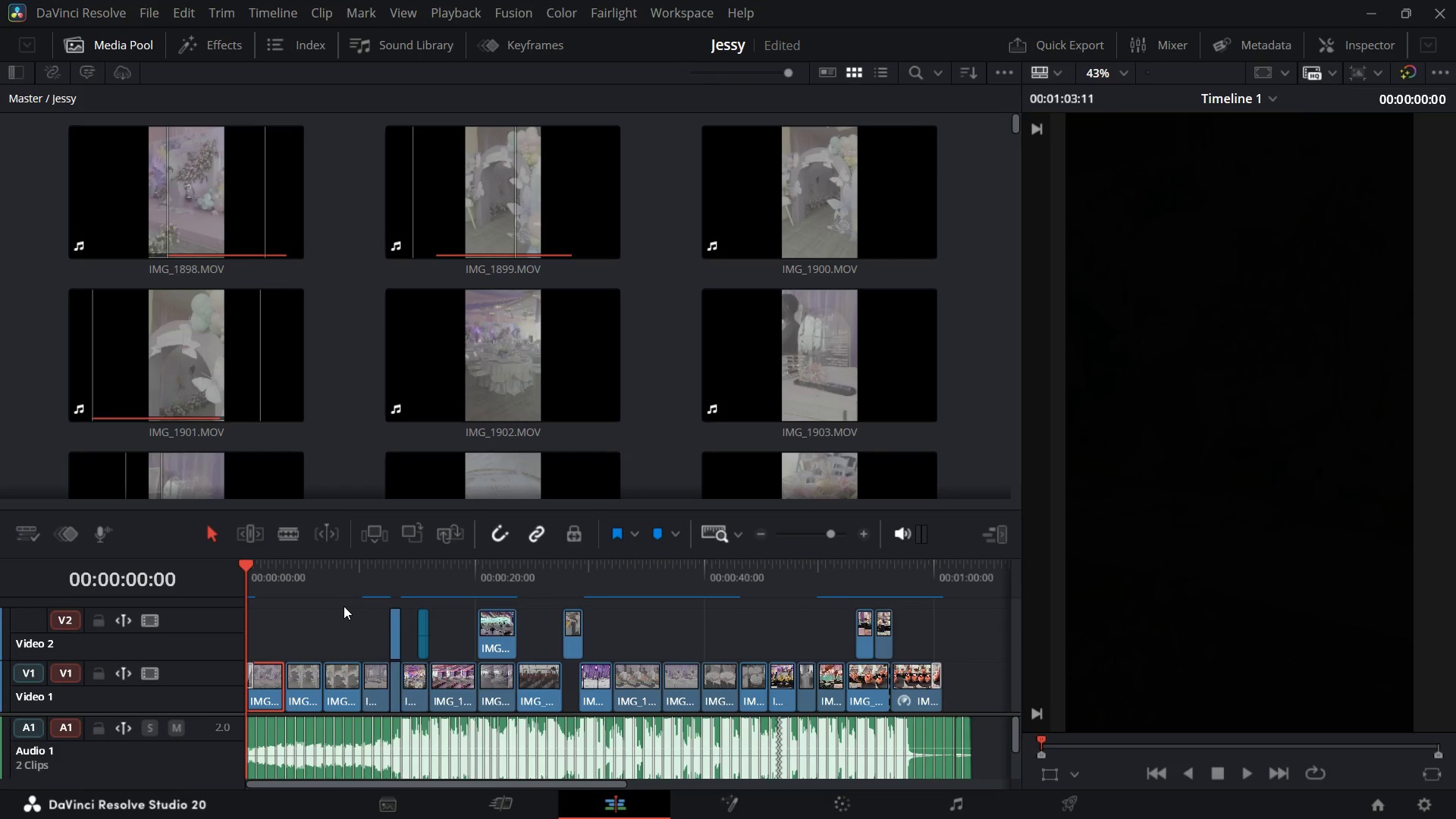 
key(Space)
 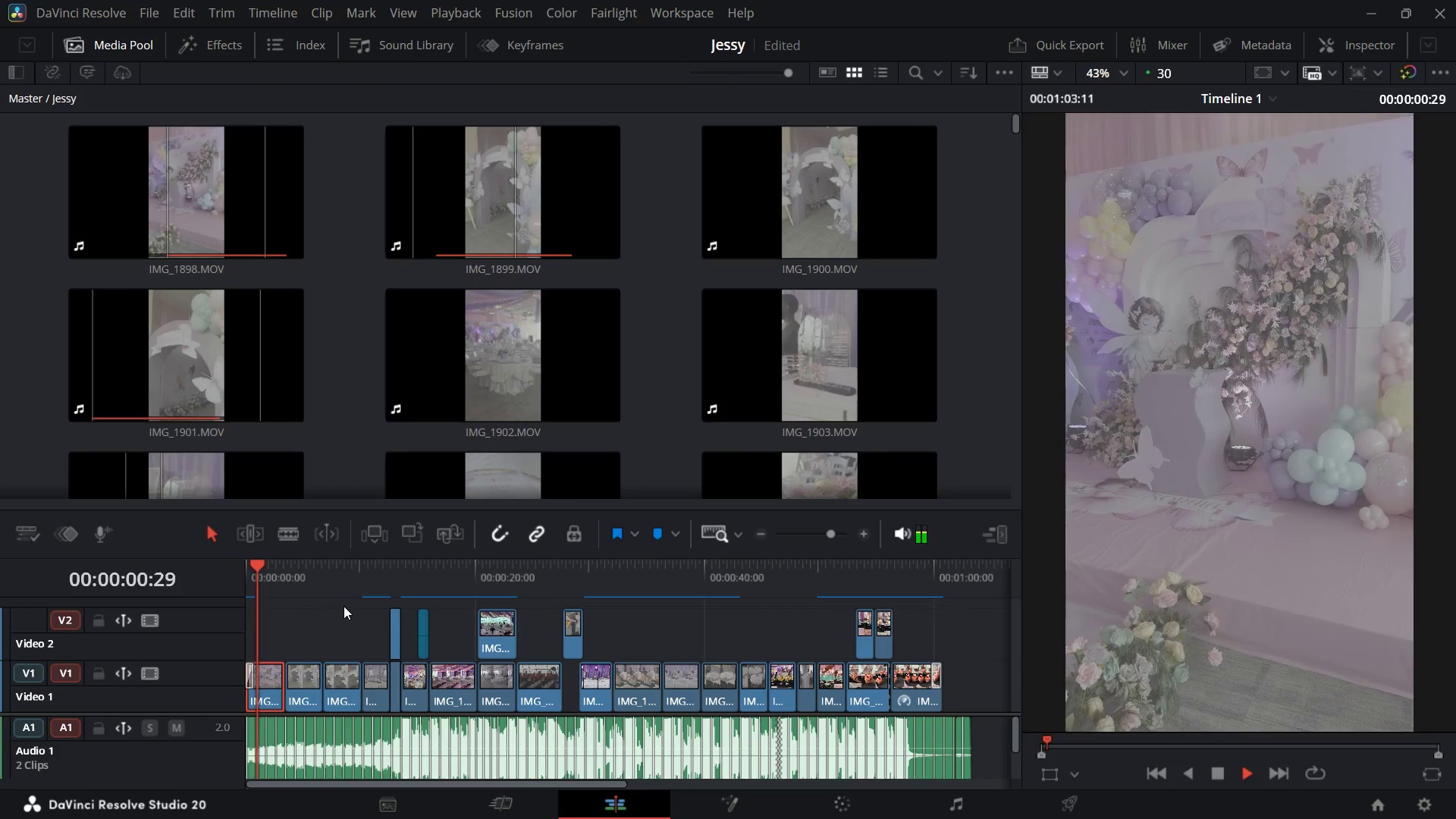 
key(Space)
 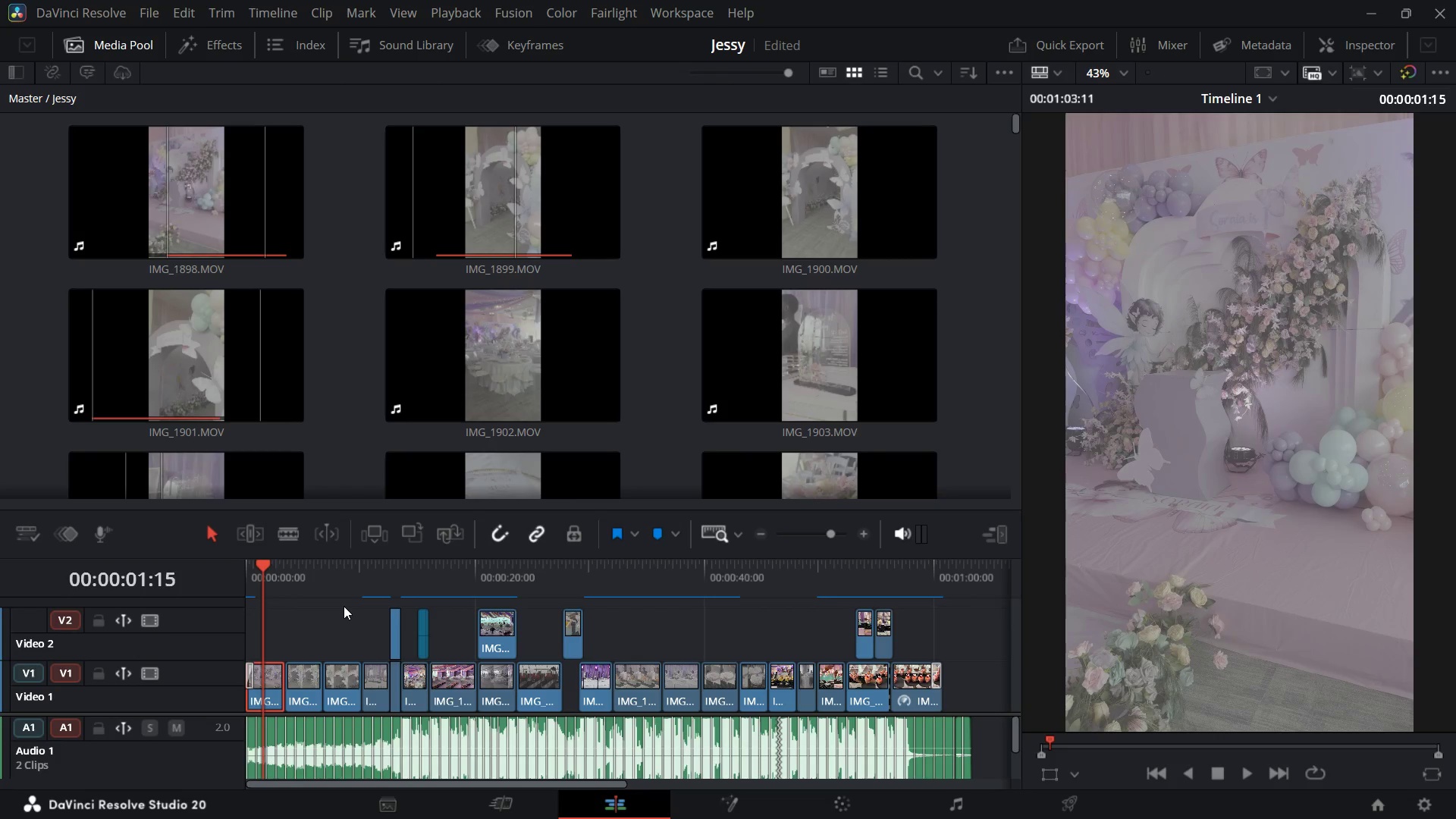 
wait(9.38)
 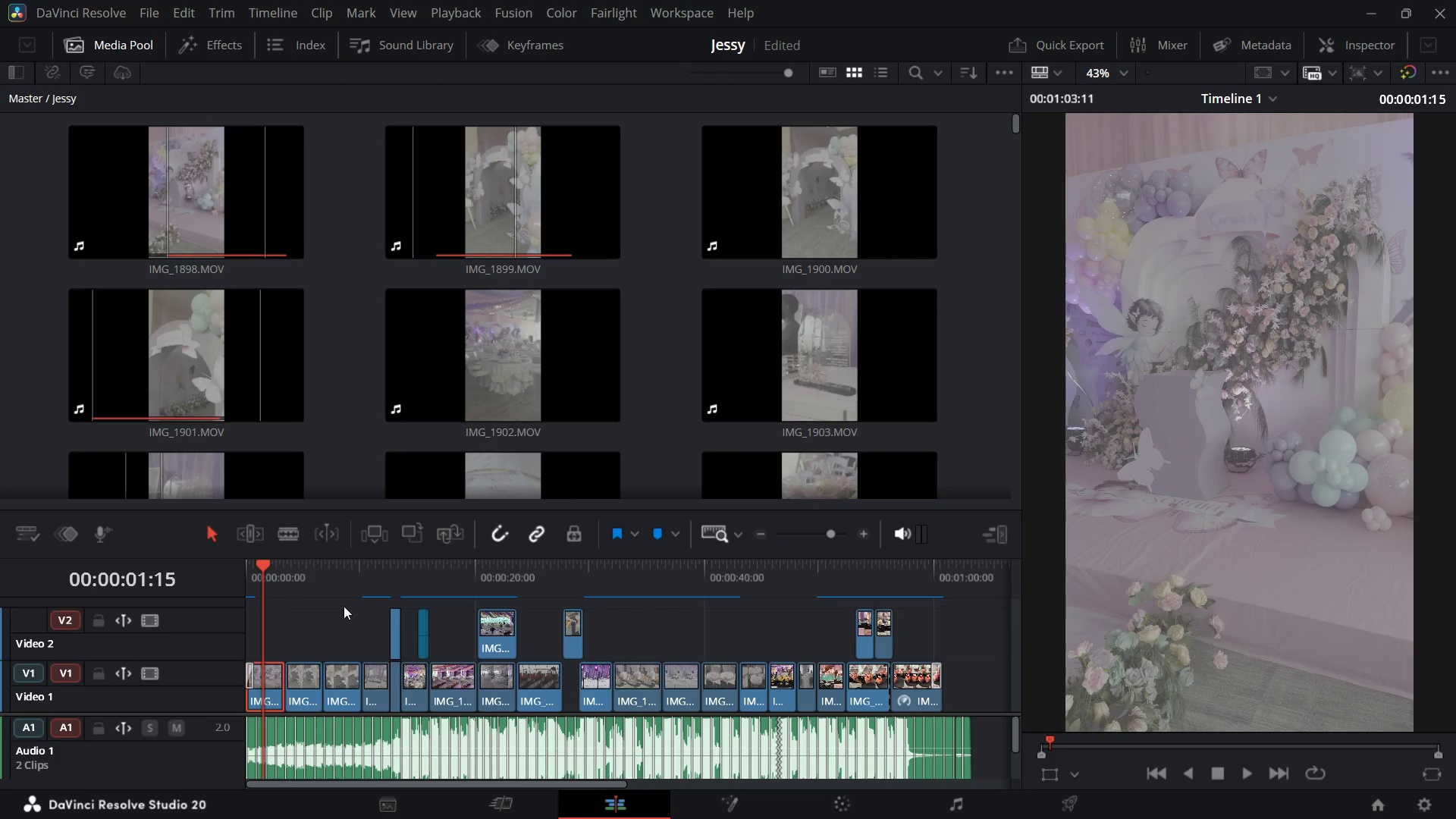 
key(Space)
 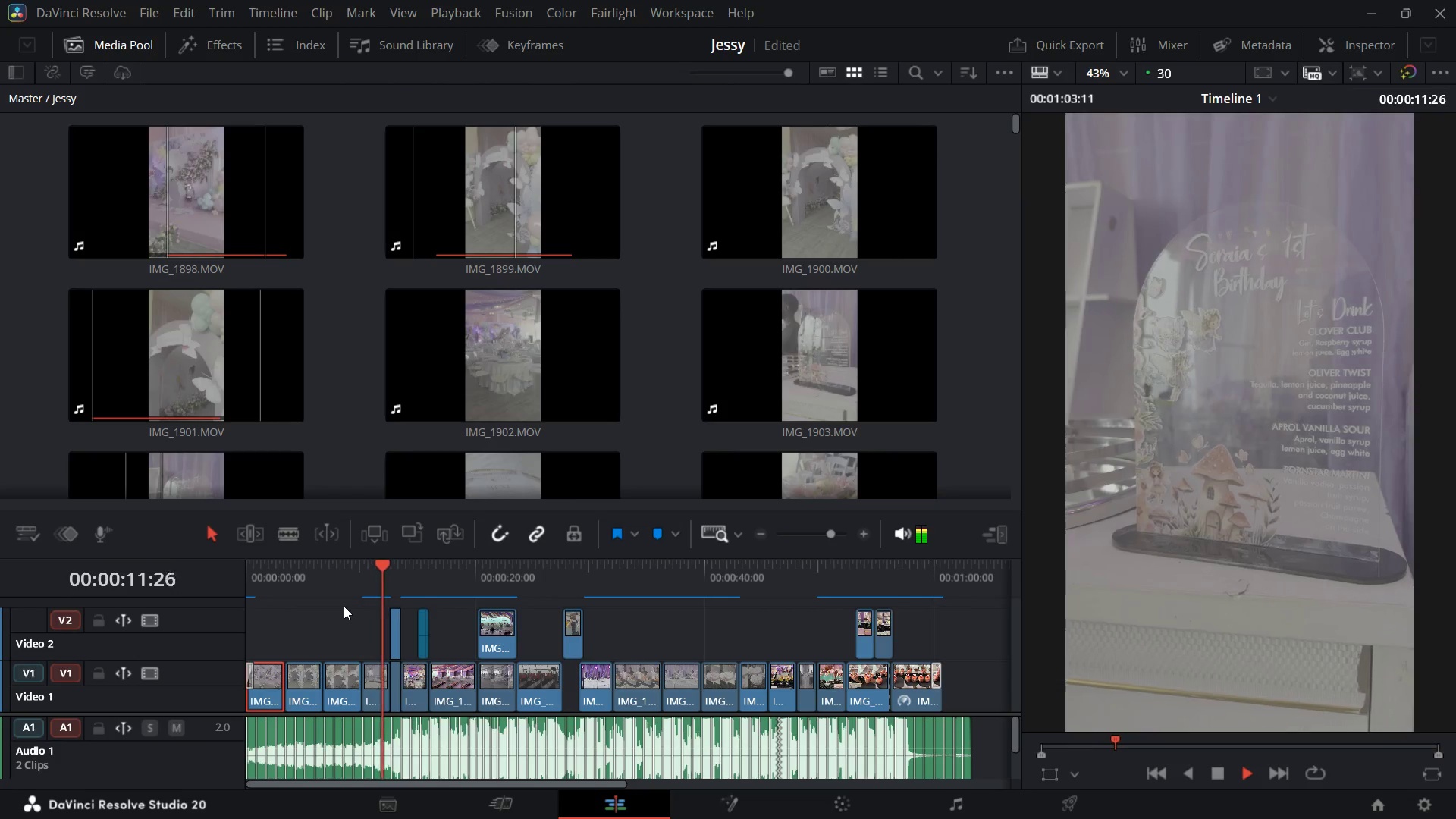 
wait(15.44)
 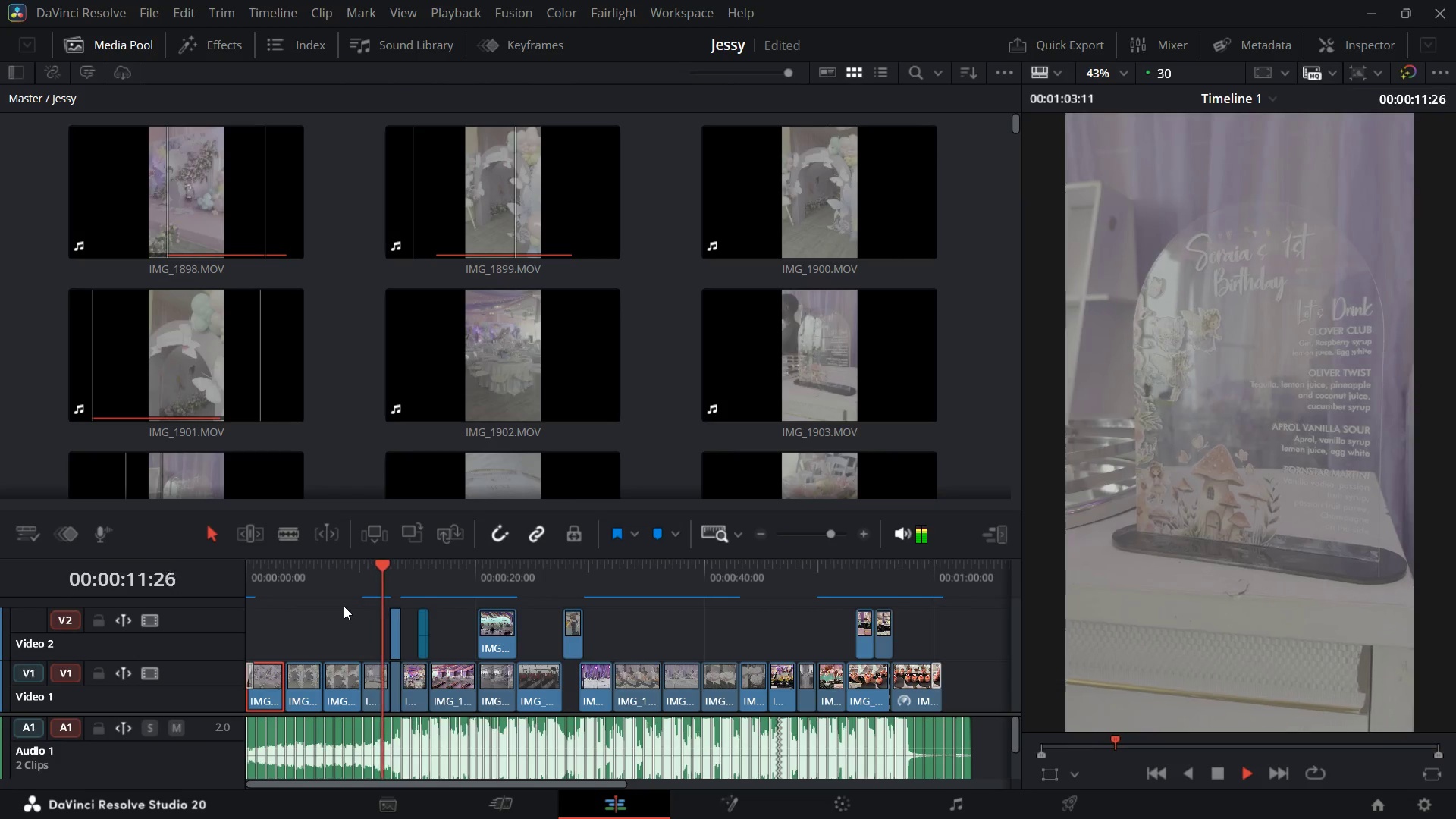 
key(Space)
 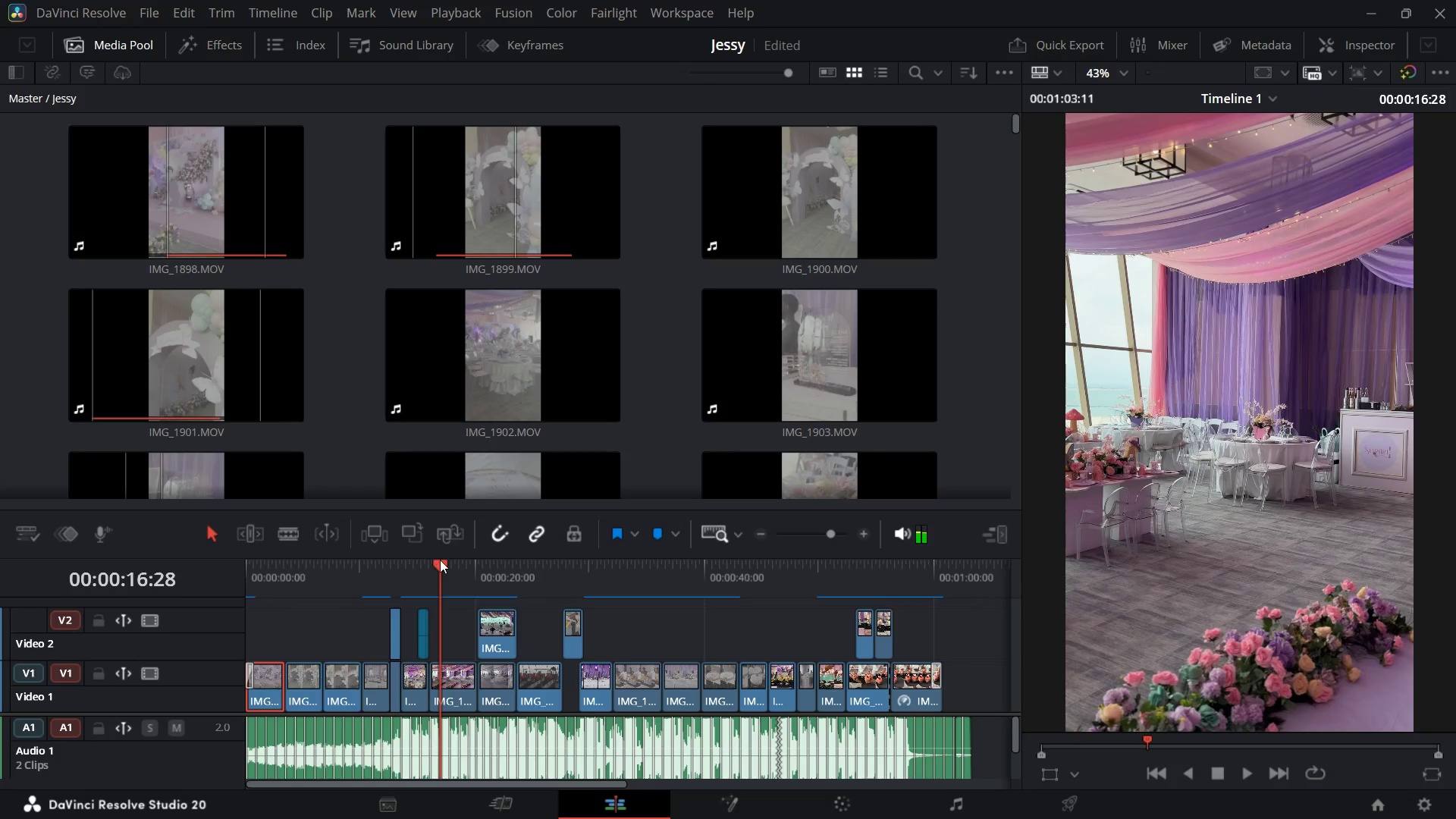 
left_click_drag(start_coordinate=[439, 565], to_coordinate=[421, 570])
 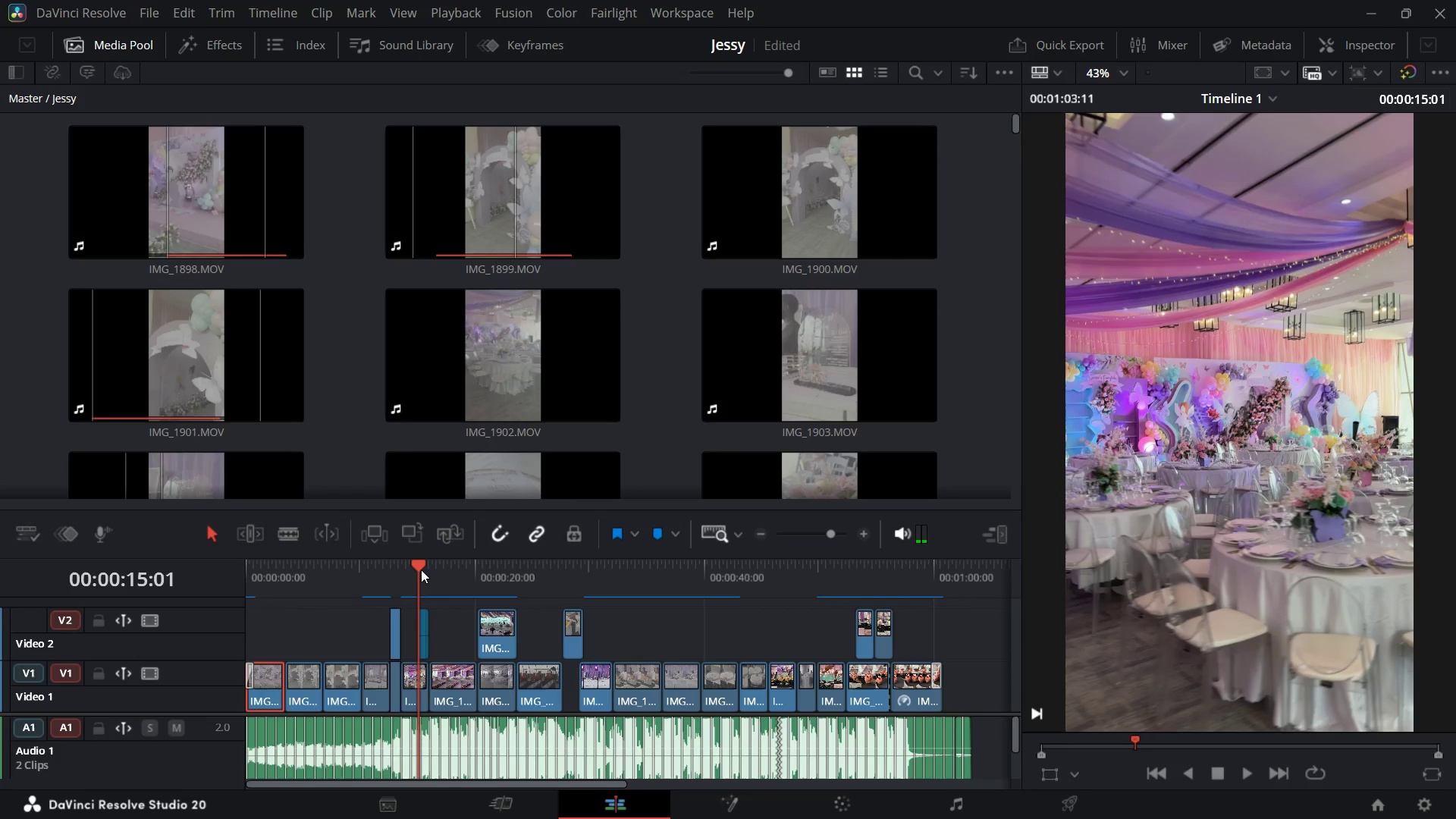 
key(Control+Equal)
 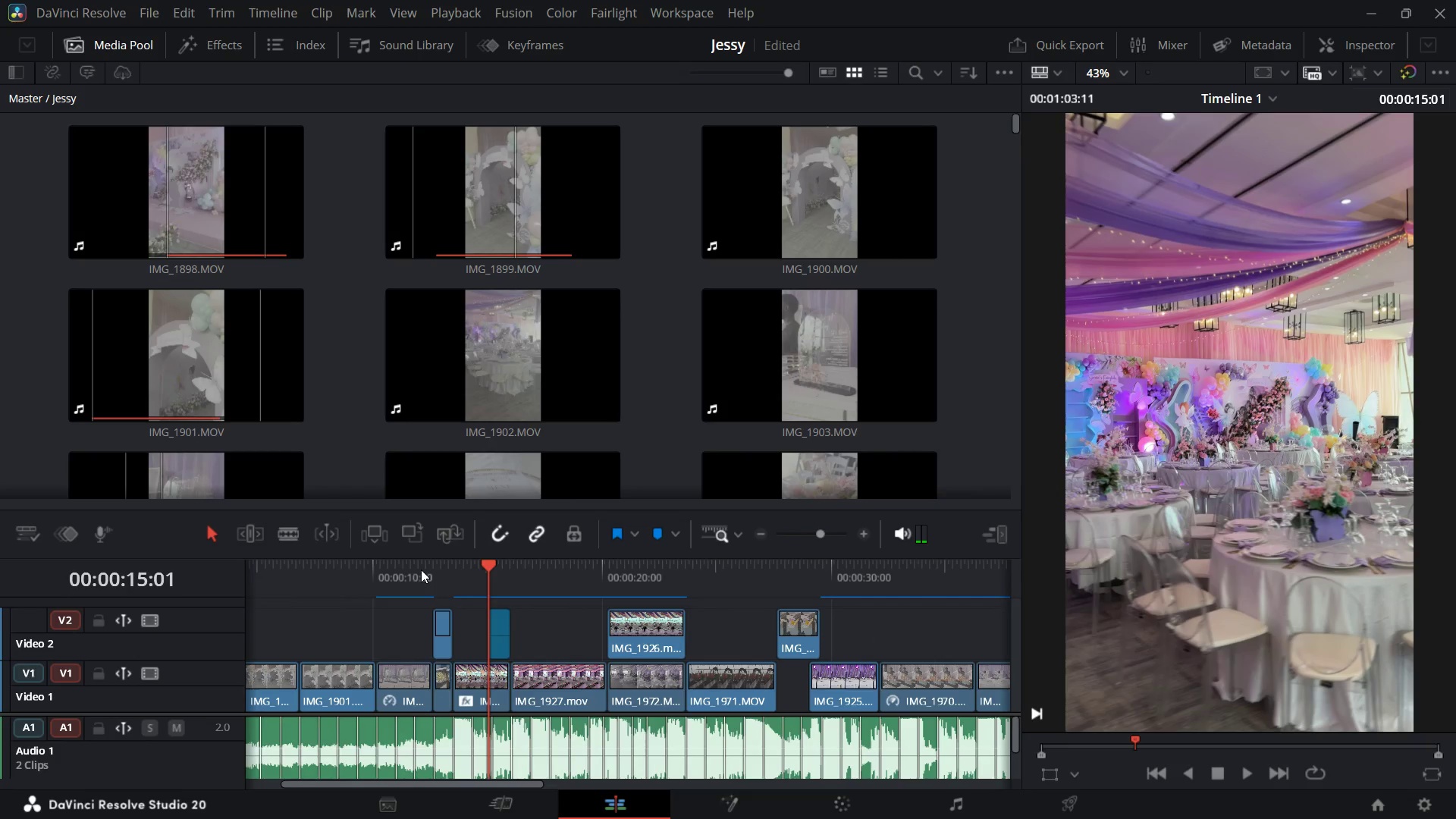 
key(Control+Equal)
 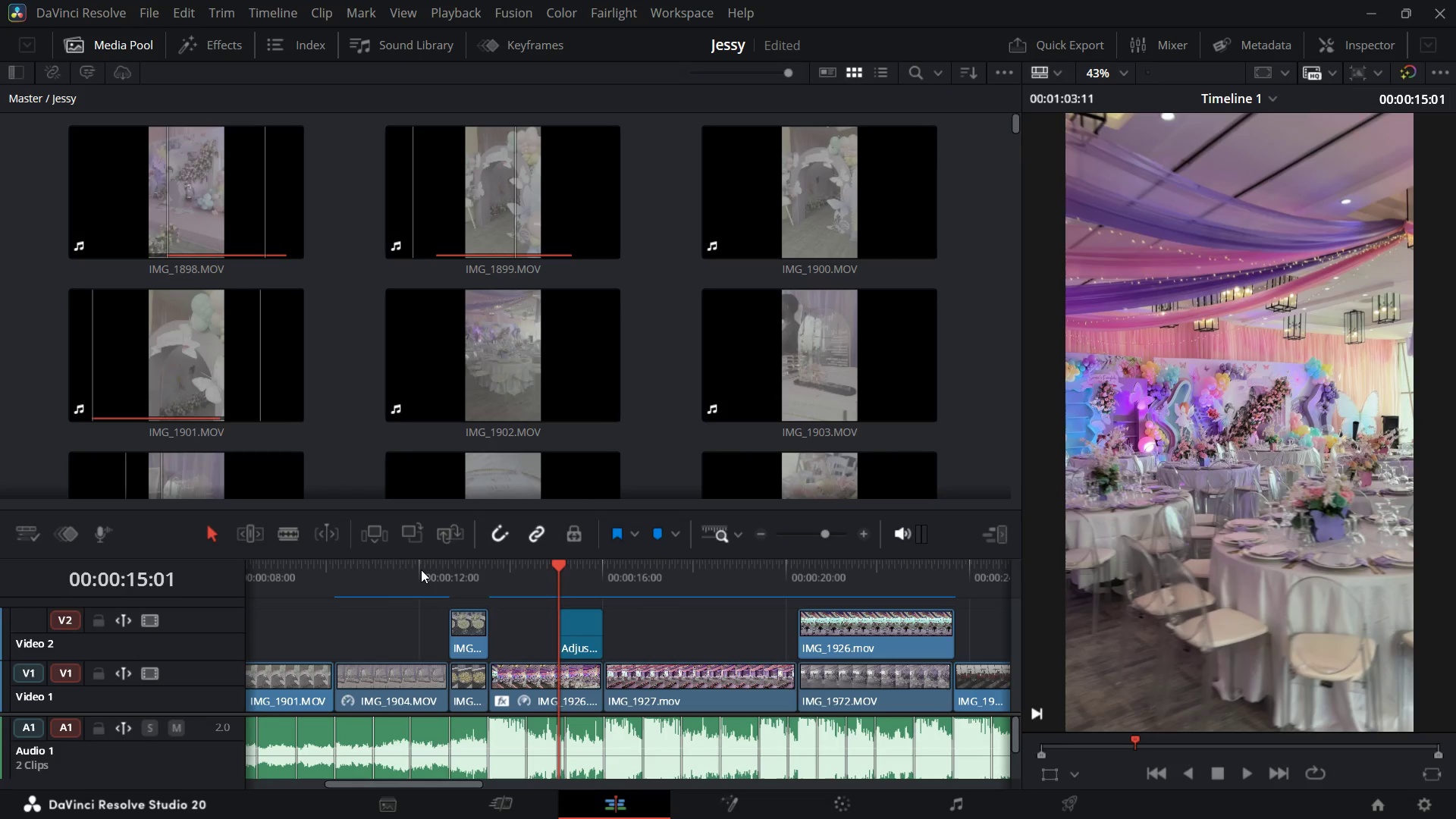 
key(Space)
 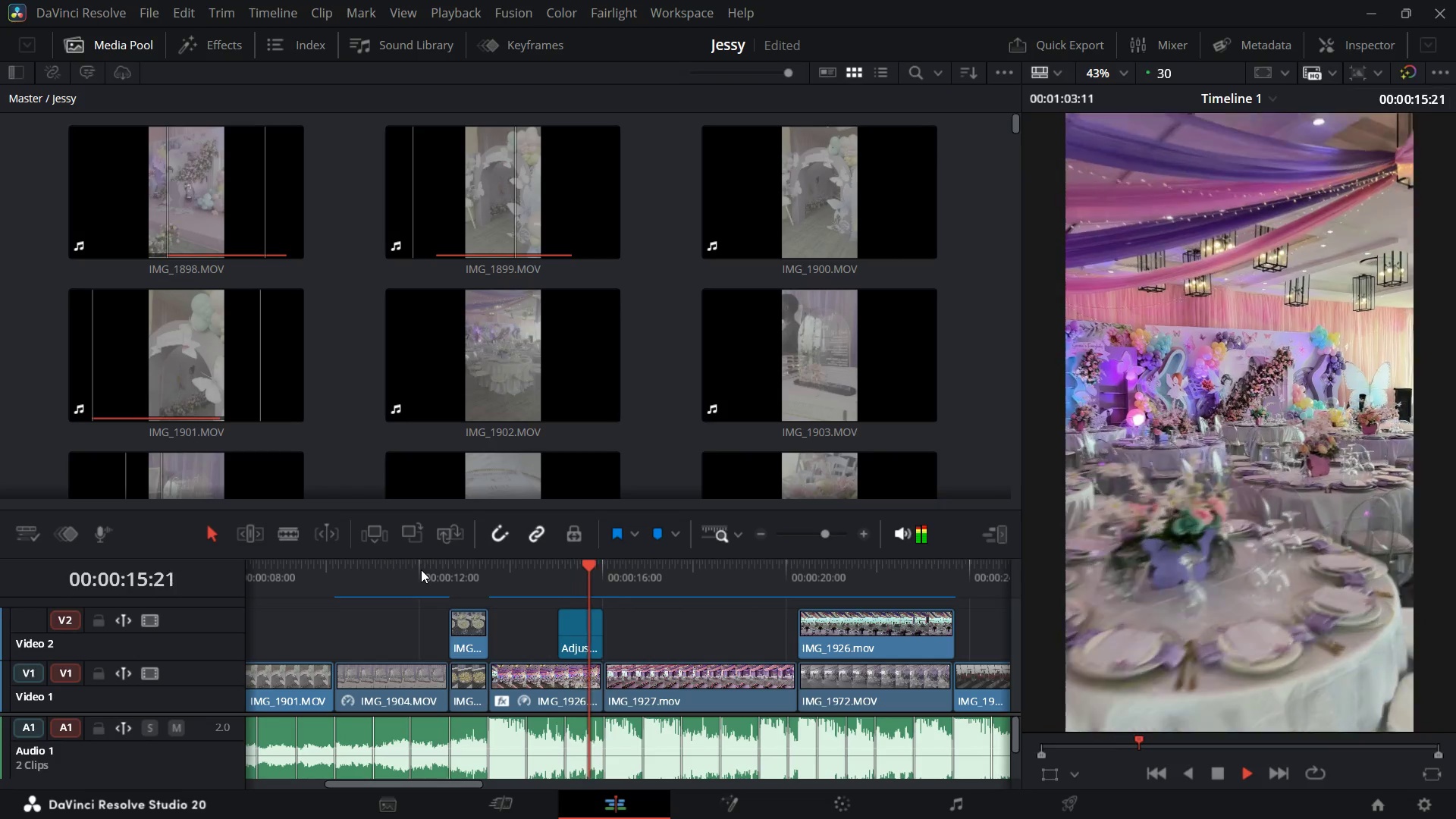 
key(Space)
 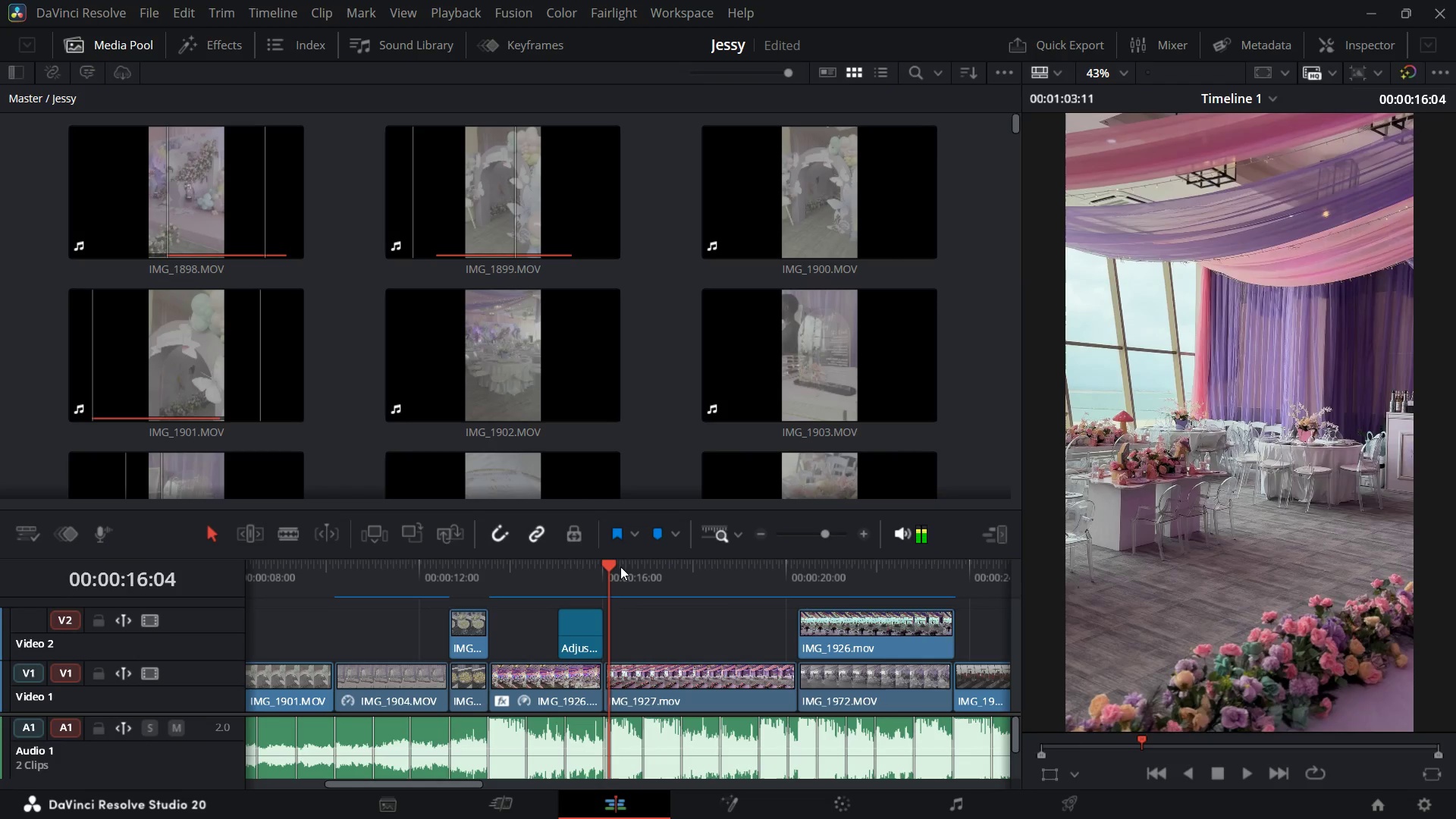 
left_click_drag(start_coordinate=[613, 566], to_coordinate=[516, 634])
 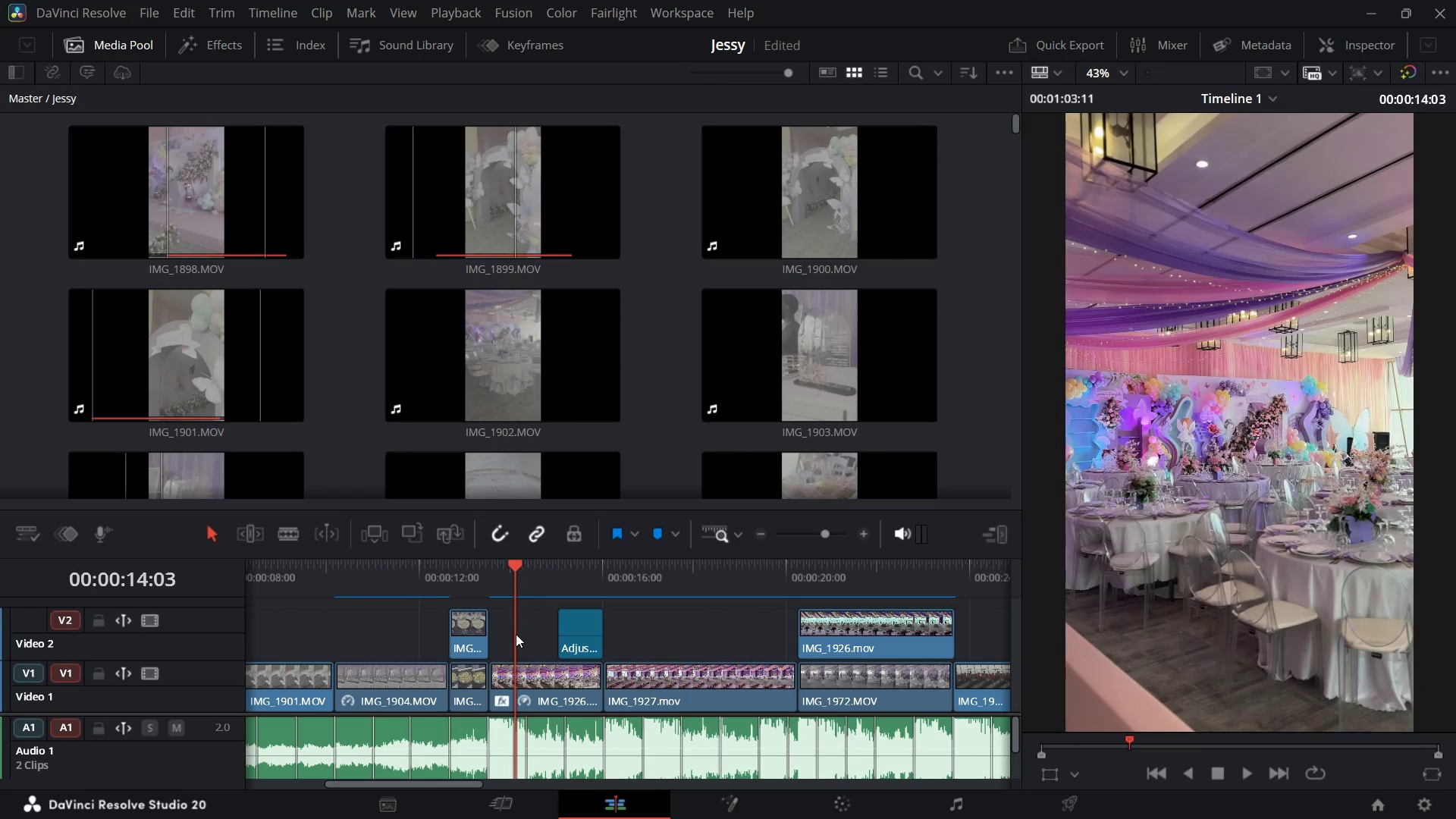 
key(Space)
 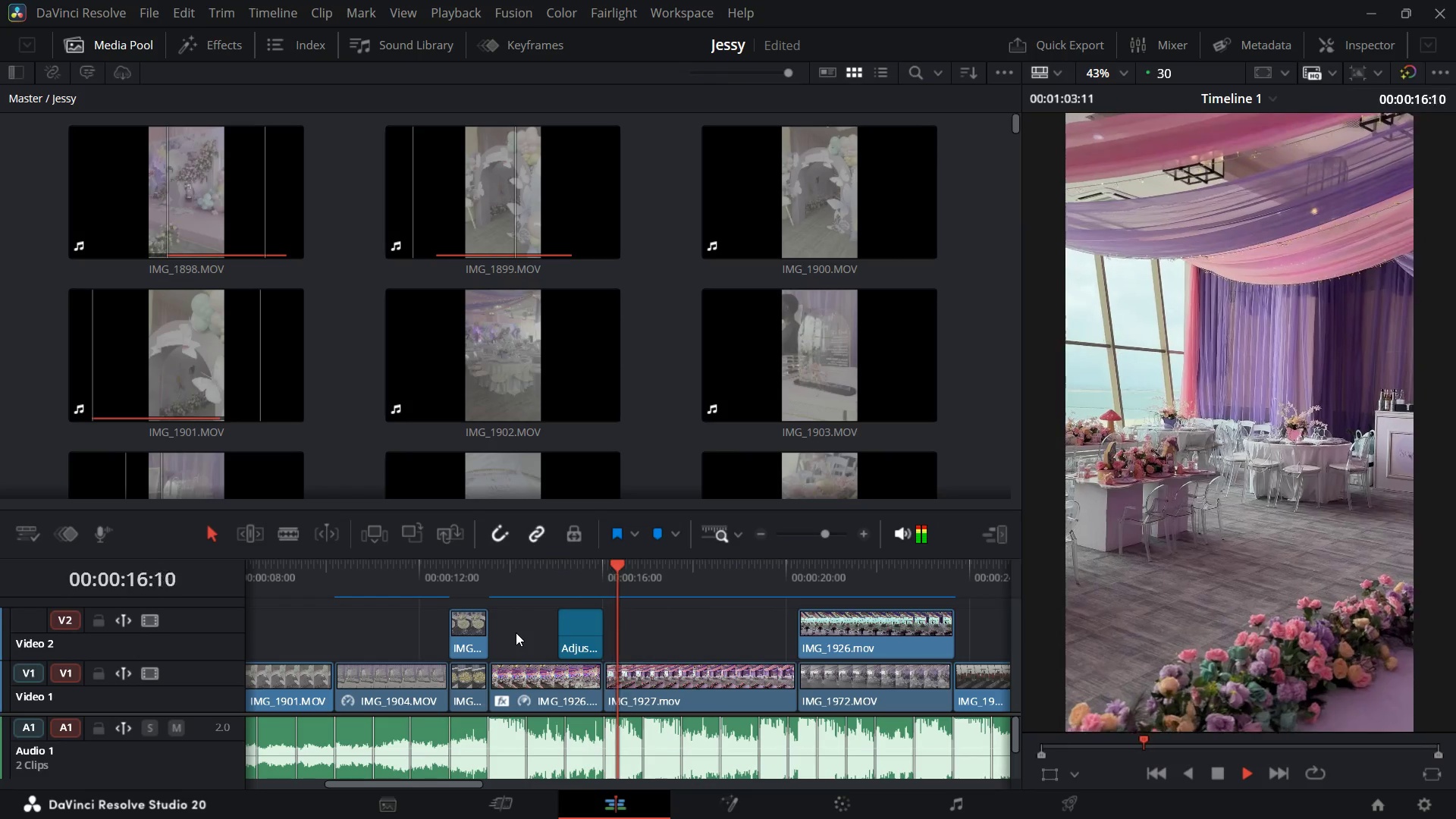 
key(Space)
 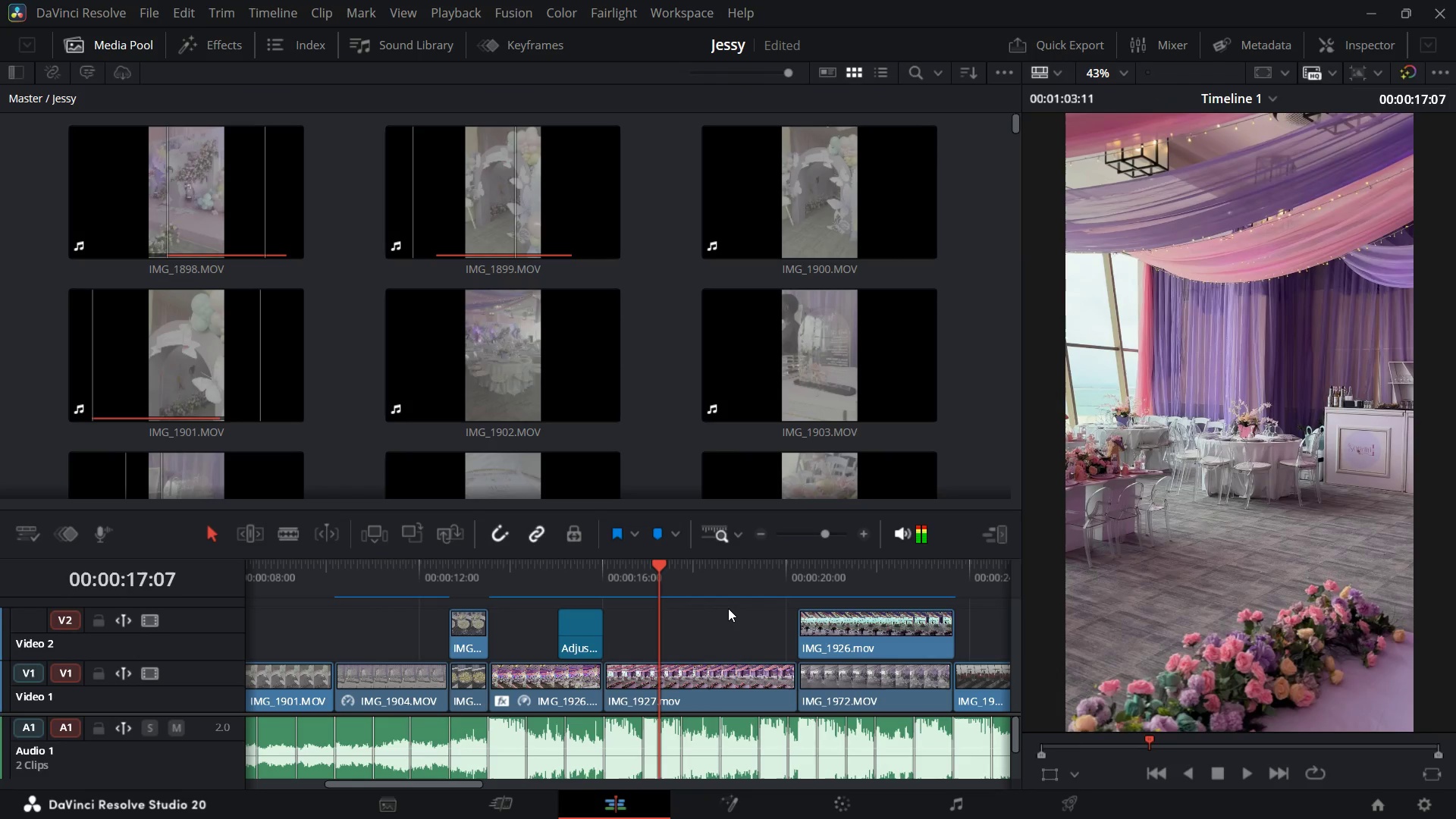 
key(Space)
 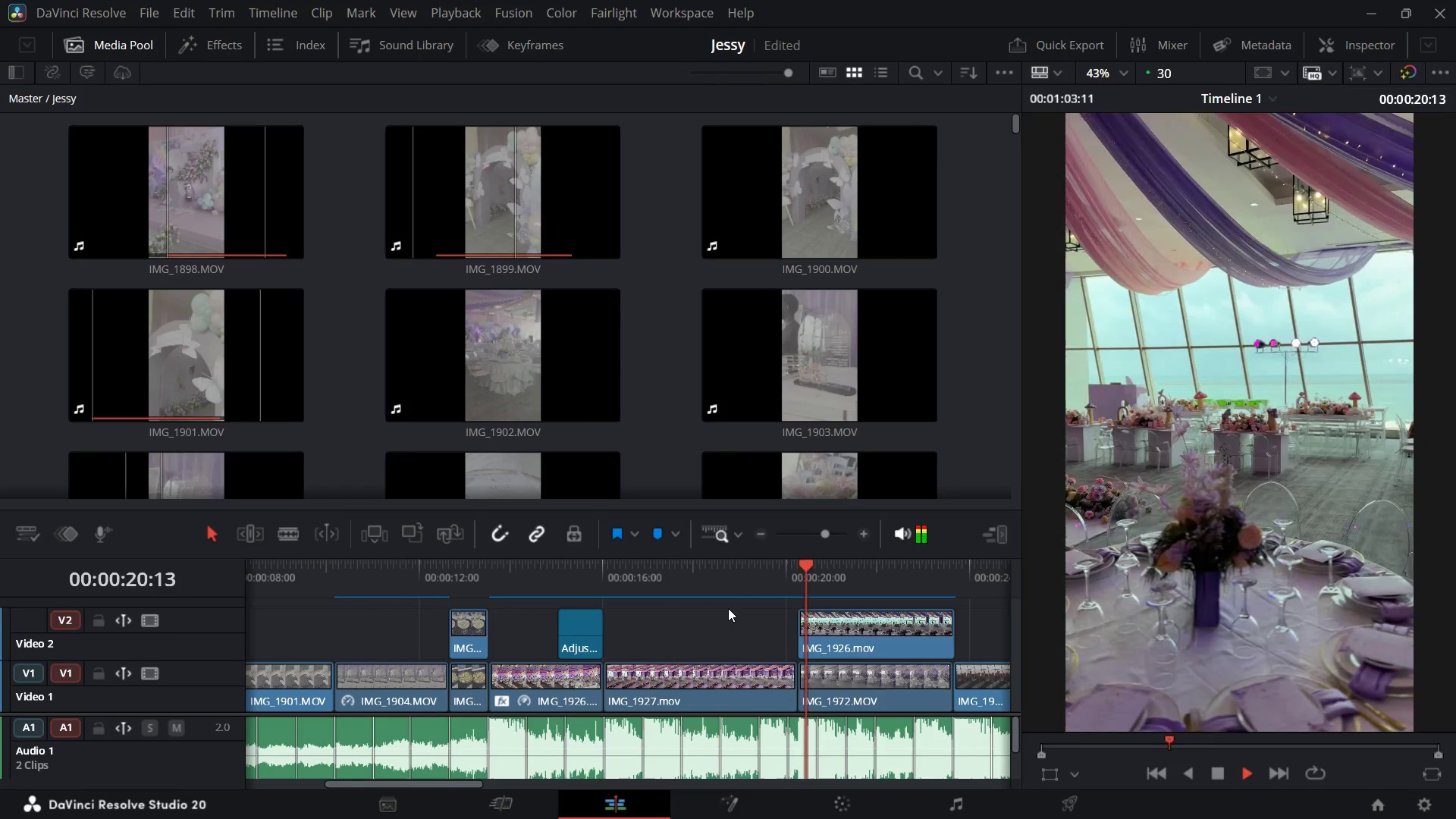 
key(Space)
 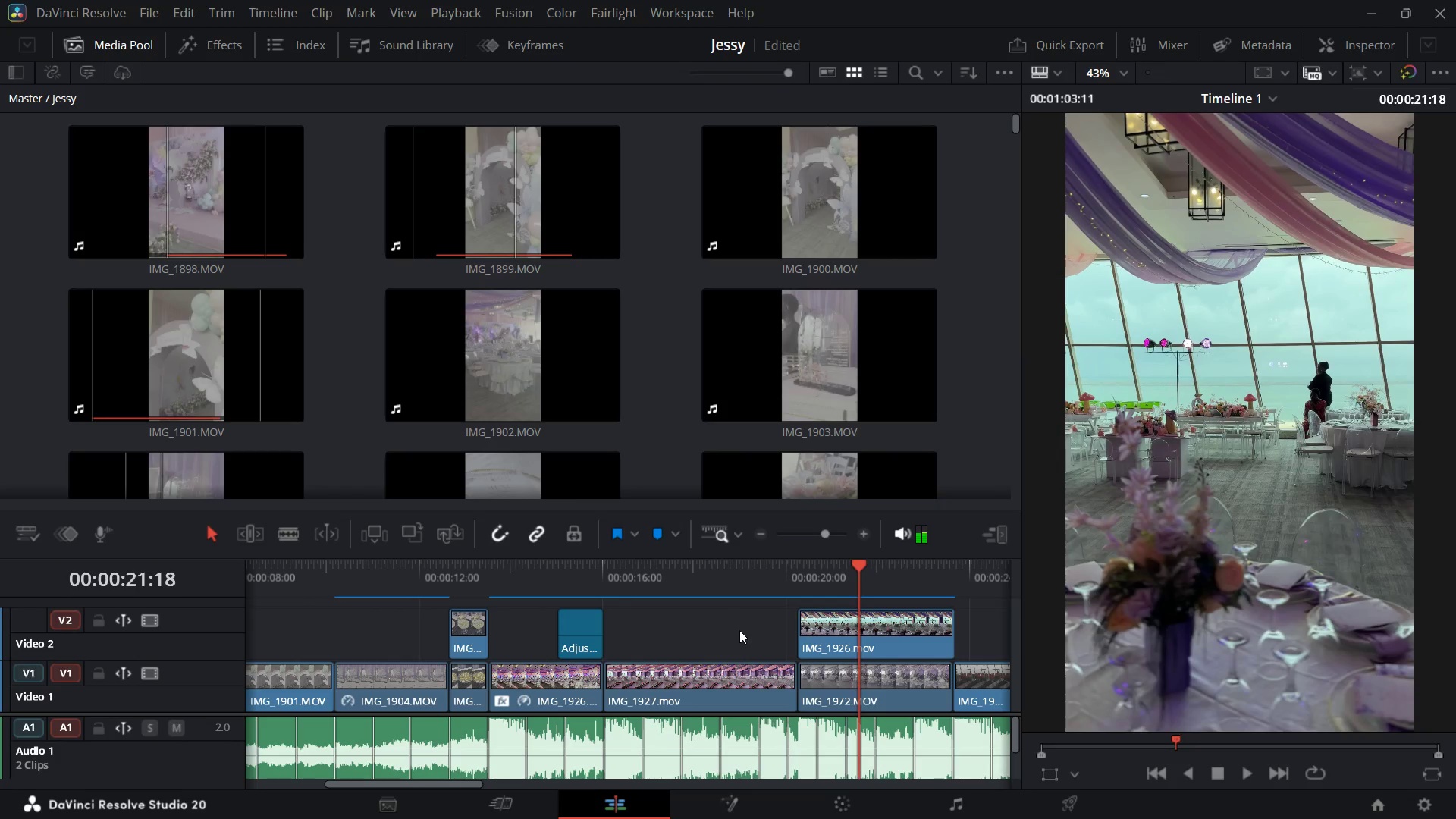 
hold_key(key=ControlLeft, duration=1.58)
scroll: coordinate [739, 630], scroll_direction: down, amount: 2.0
 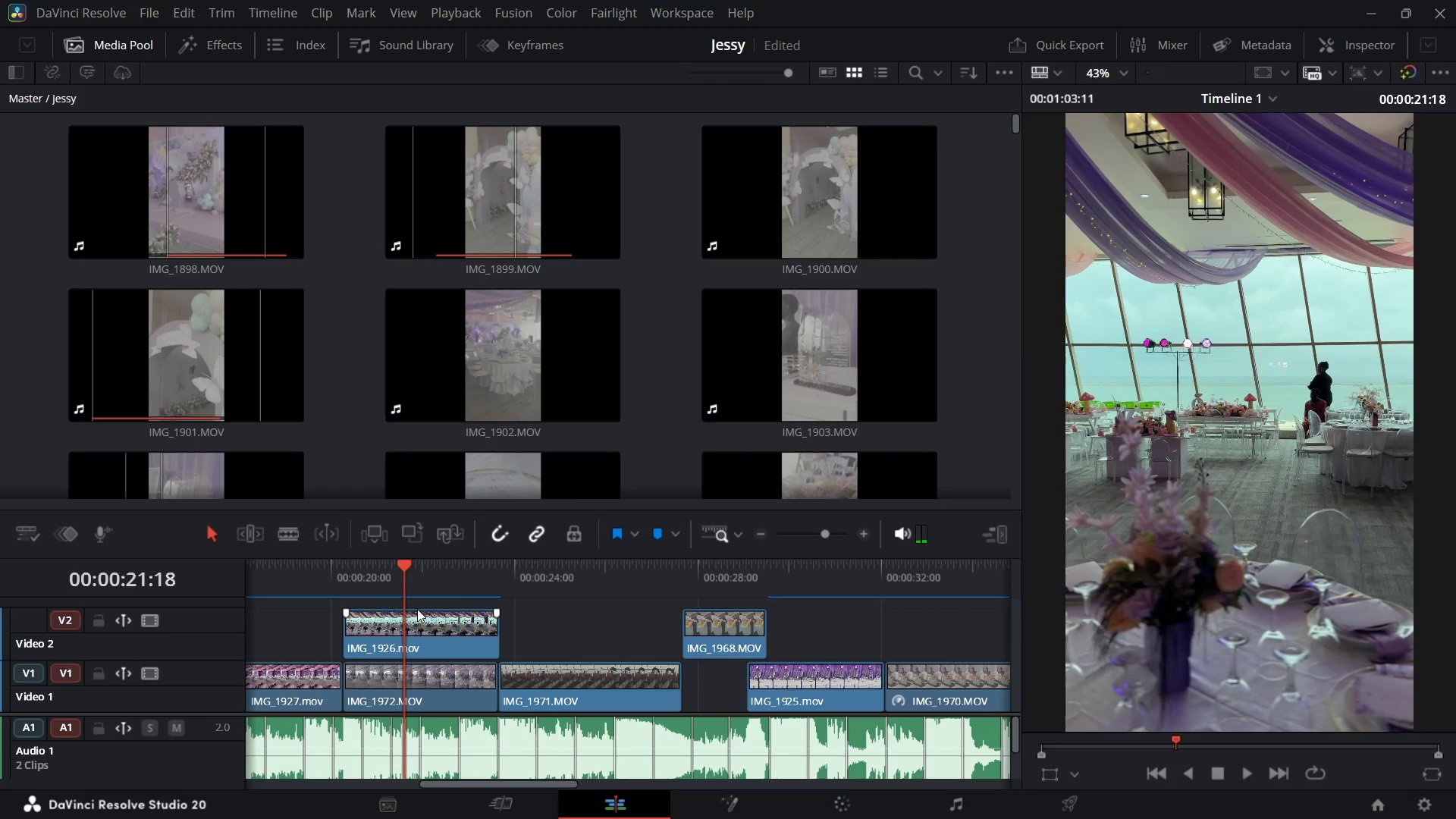 
key(Space)
 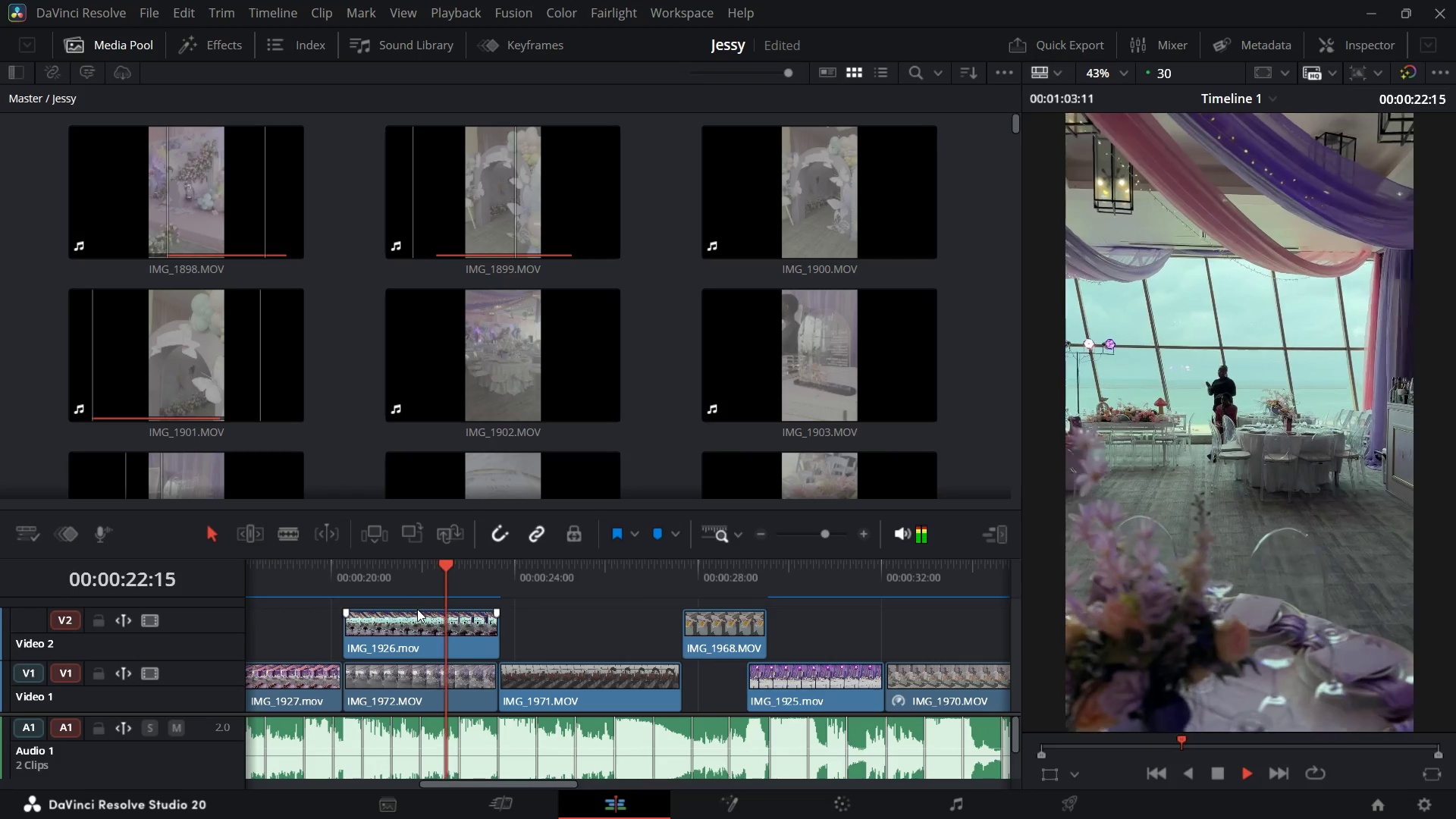 
key(Space)
 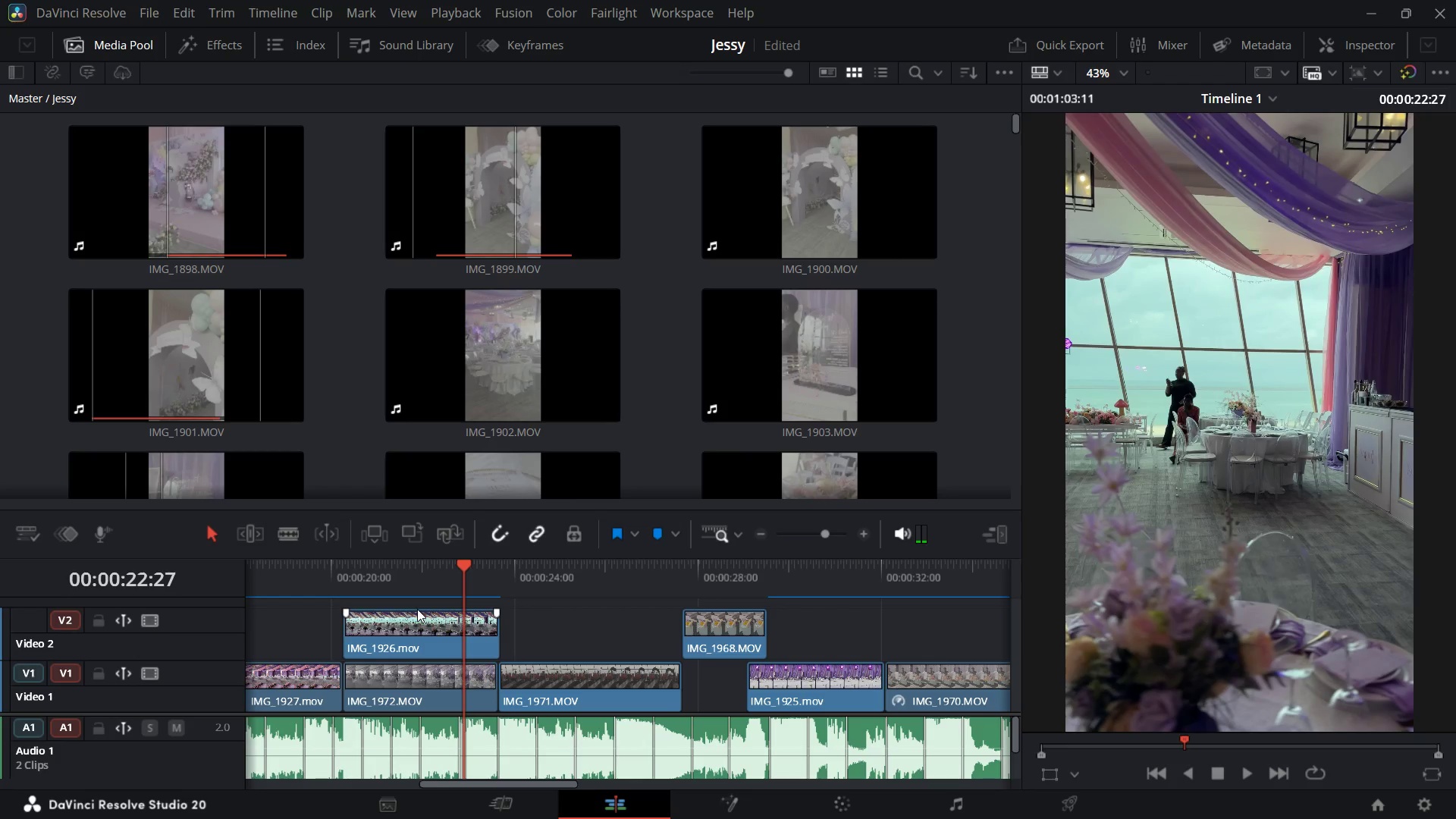 
wait(6.5)
 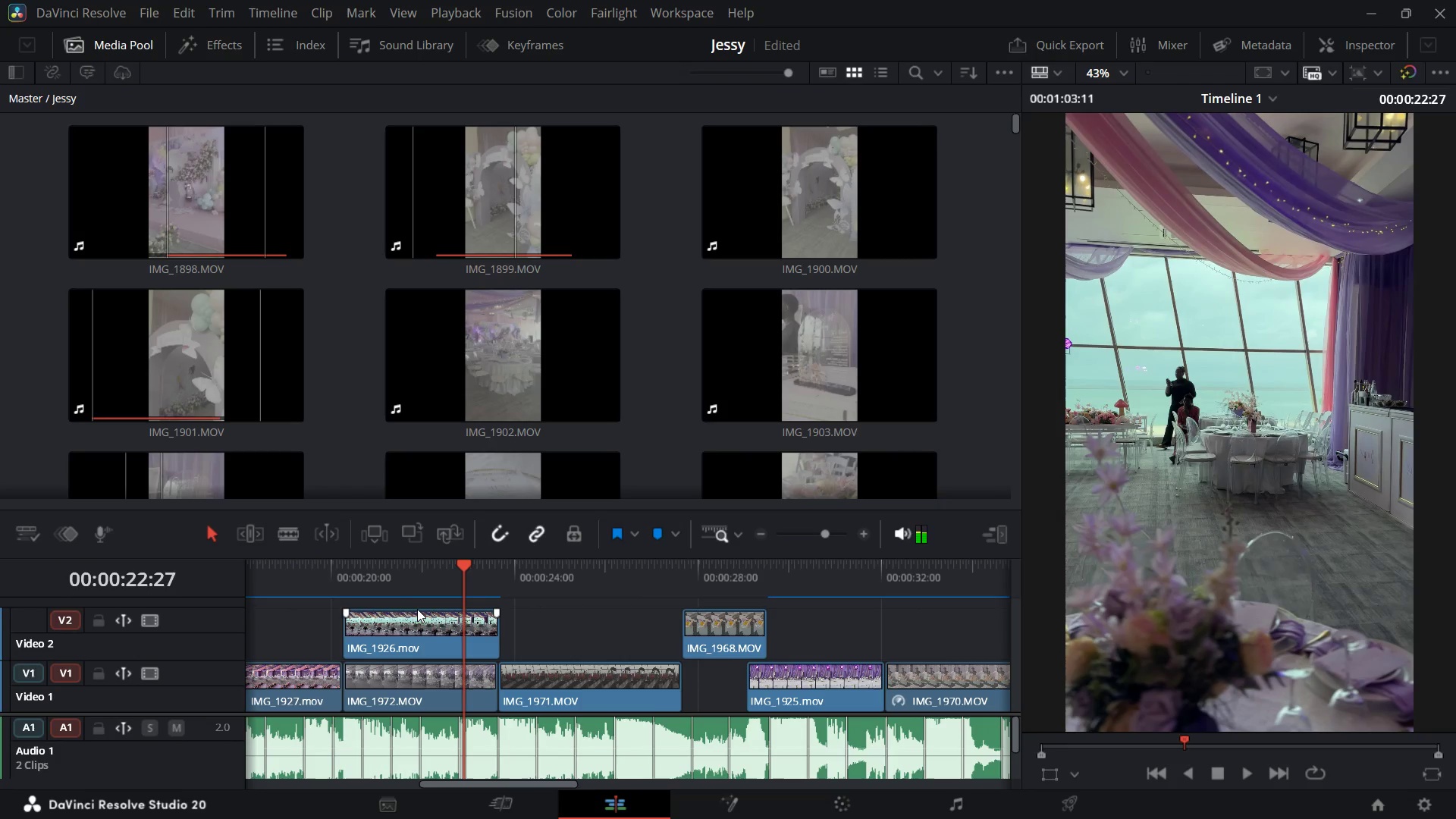 
key(Space)
 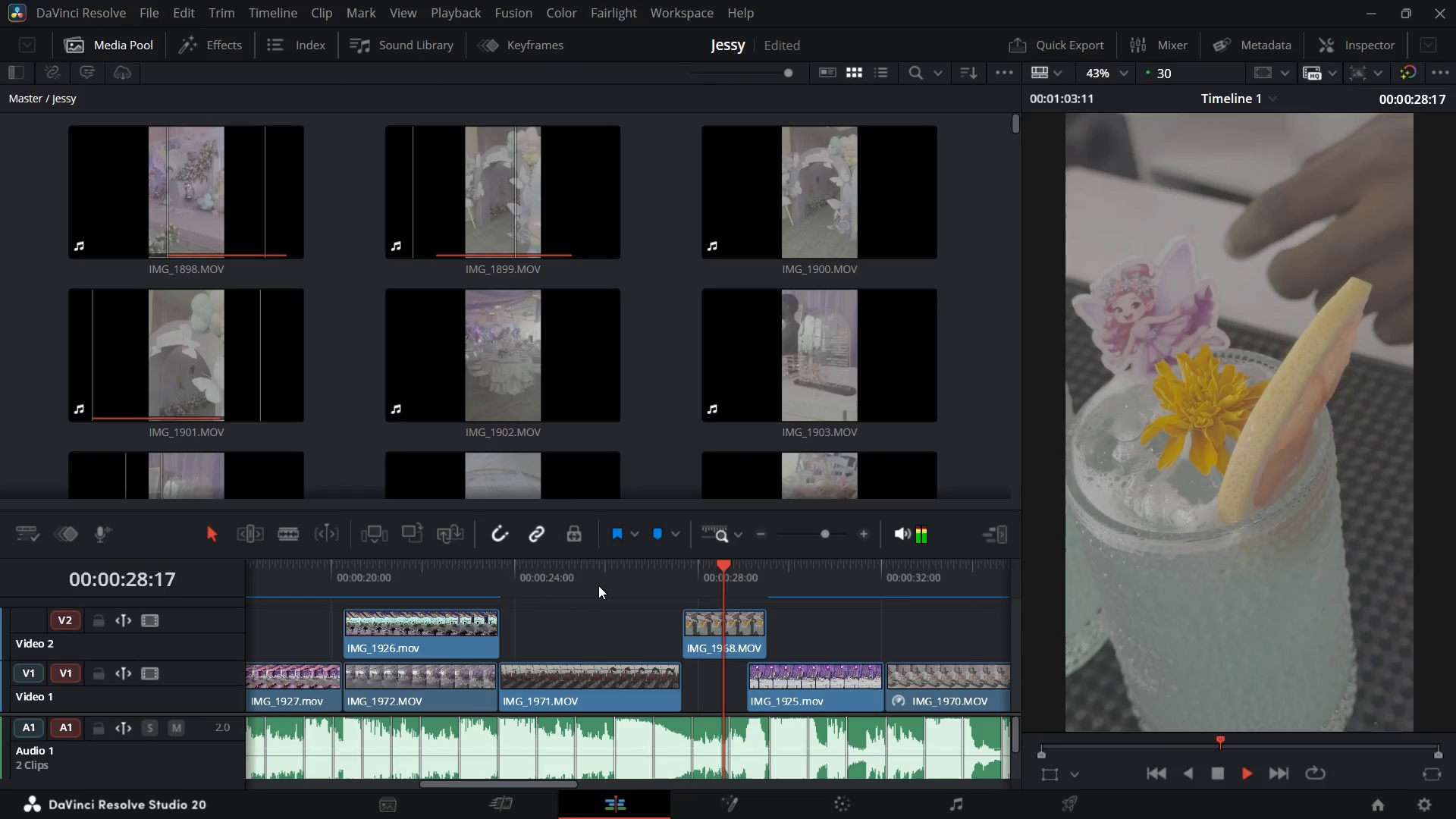 
wait(7.65)
 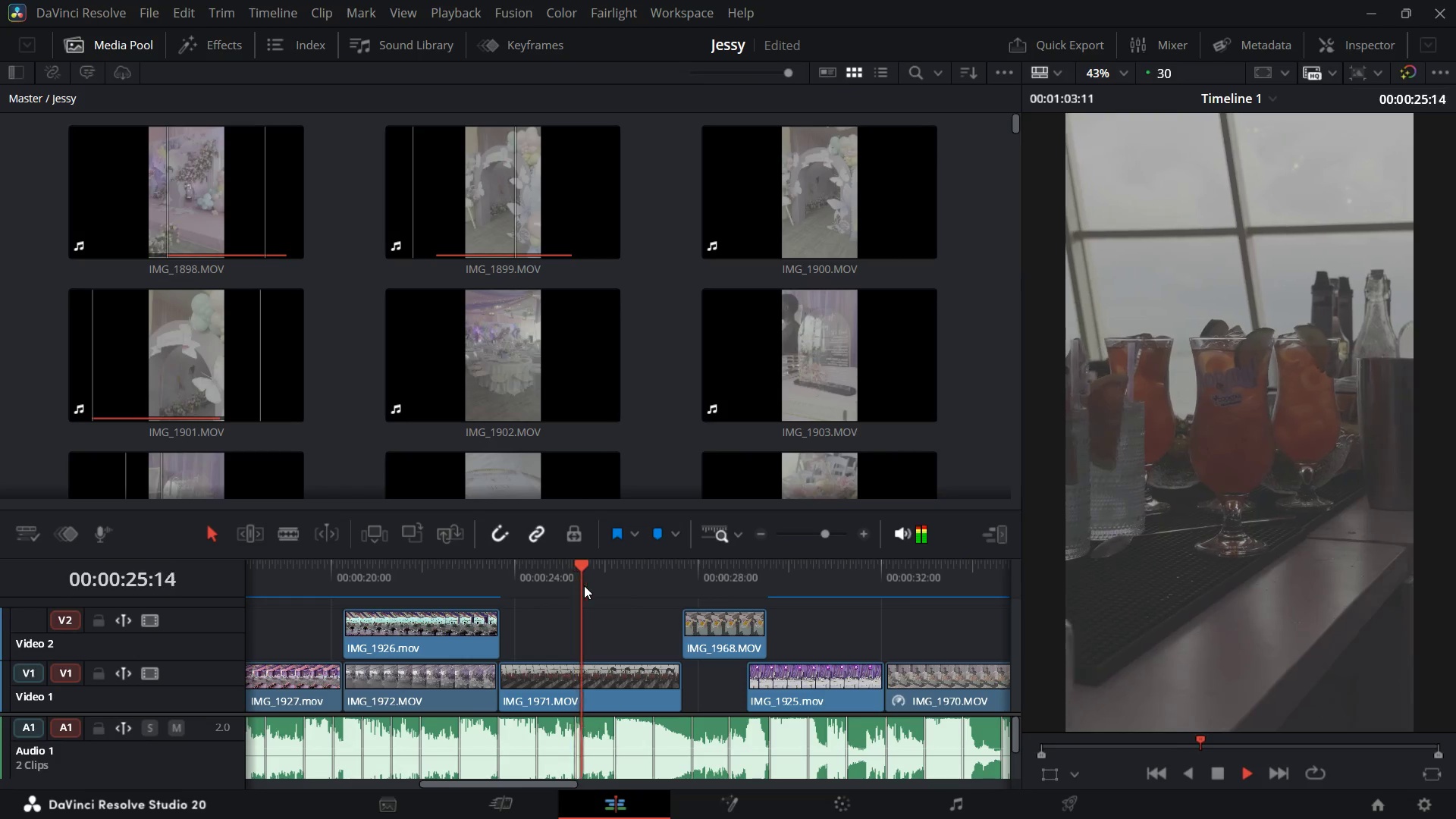 
key(Space)
 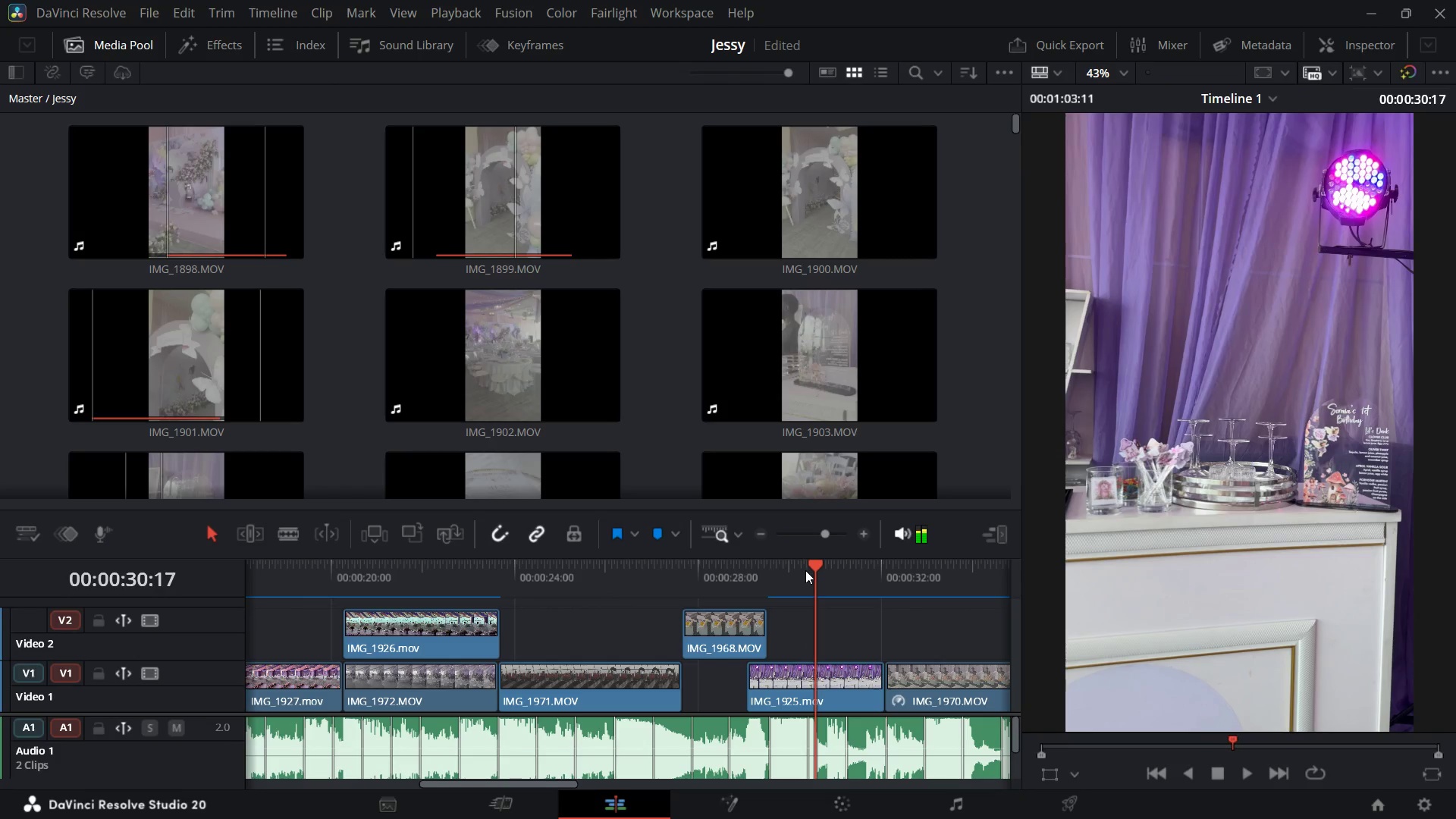 
left_click_drag(start_coordinate=[808, 568], to_coordinate=[908, 639])
 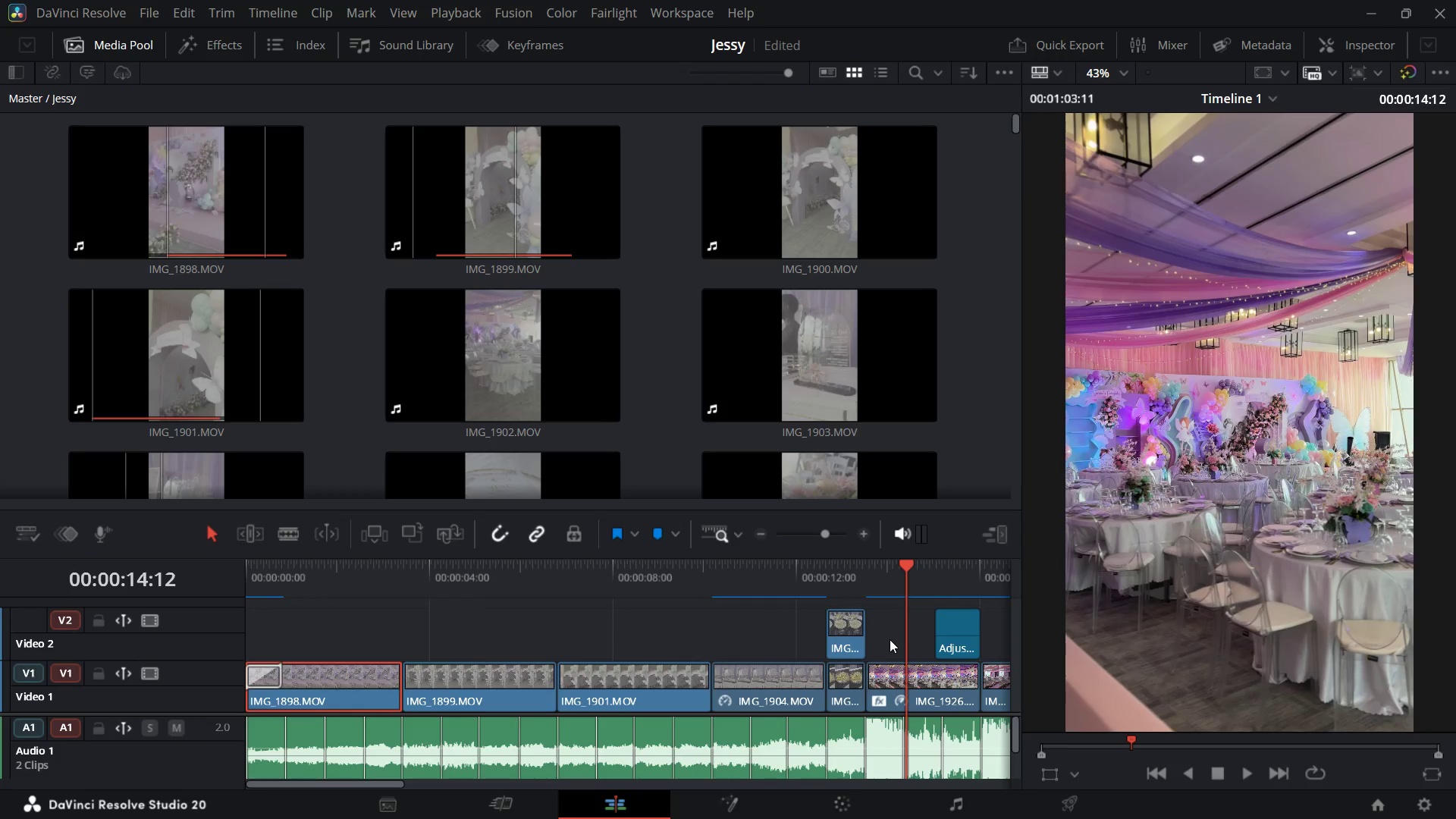 
hold_key(key=ControlLeft, duration=0.99)
scroll: coordinate [880, 639], scroll_direction: down, amount: 2.0
 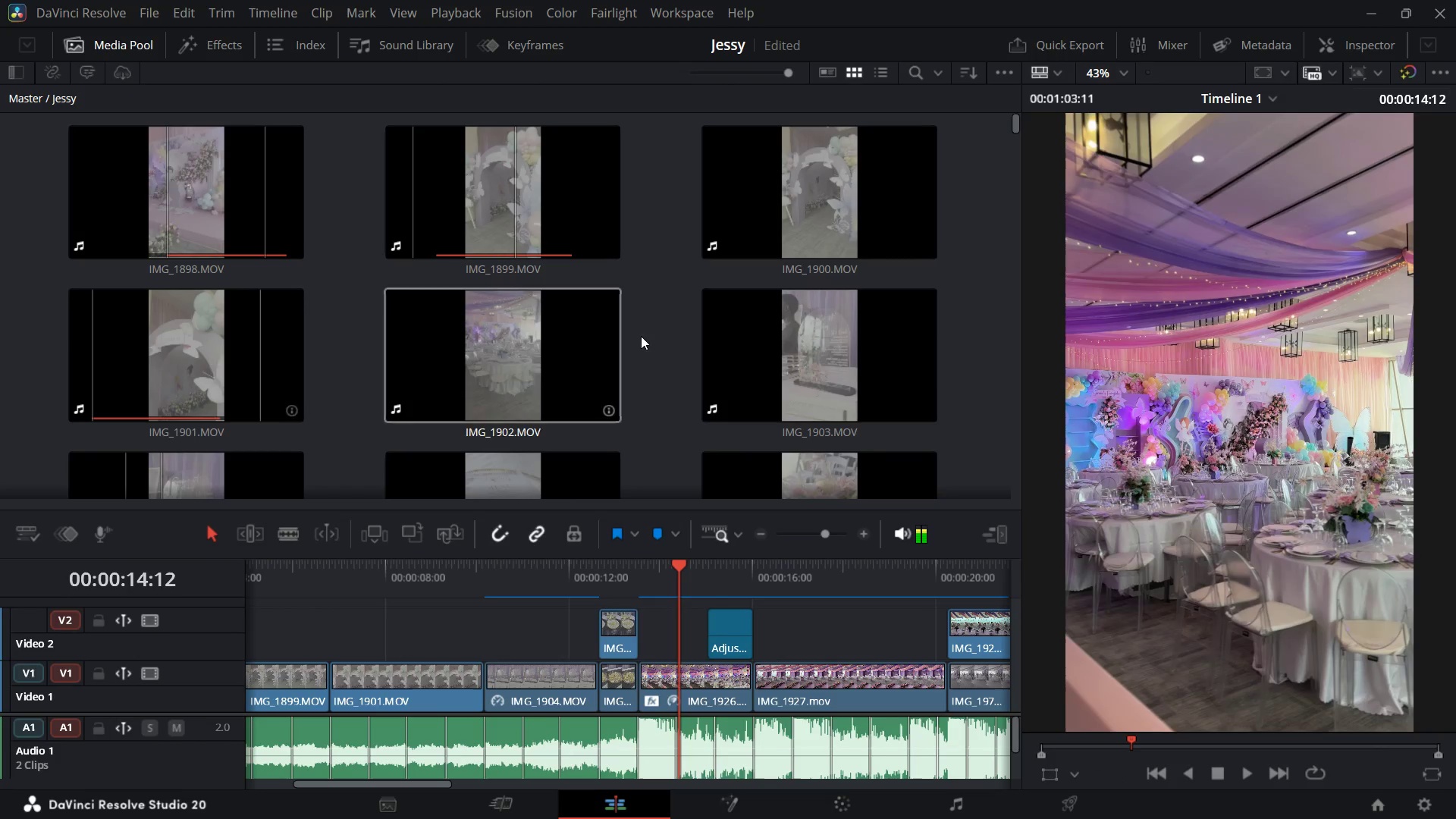 
wait(5.91)
 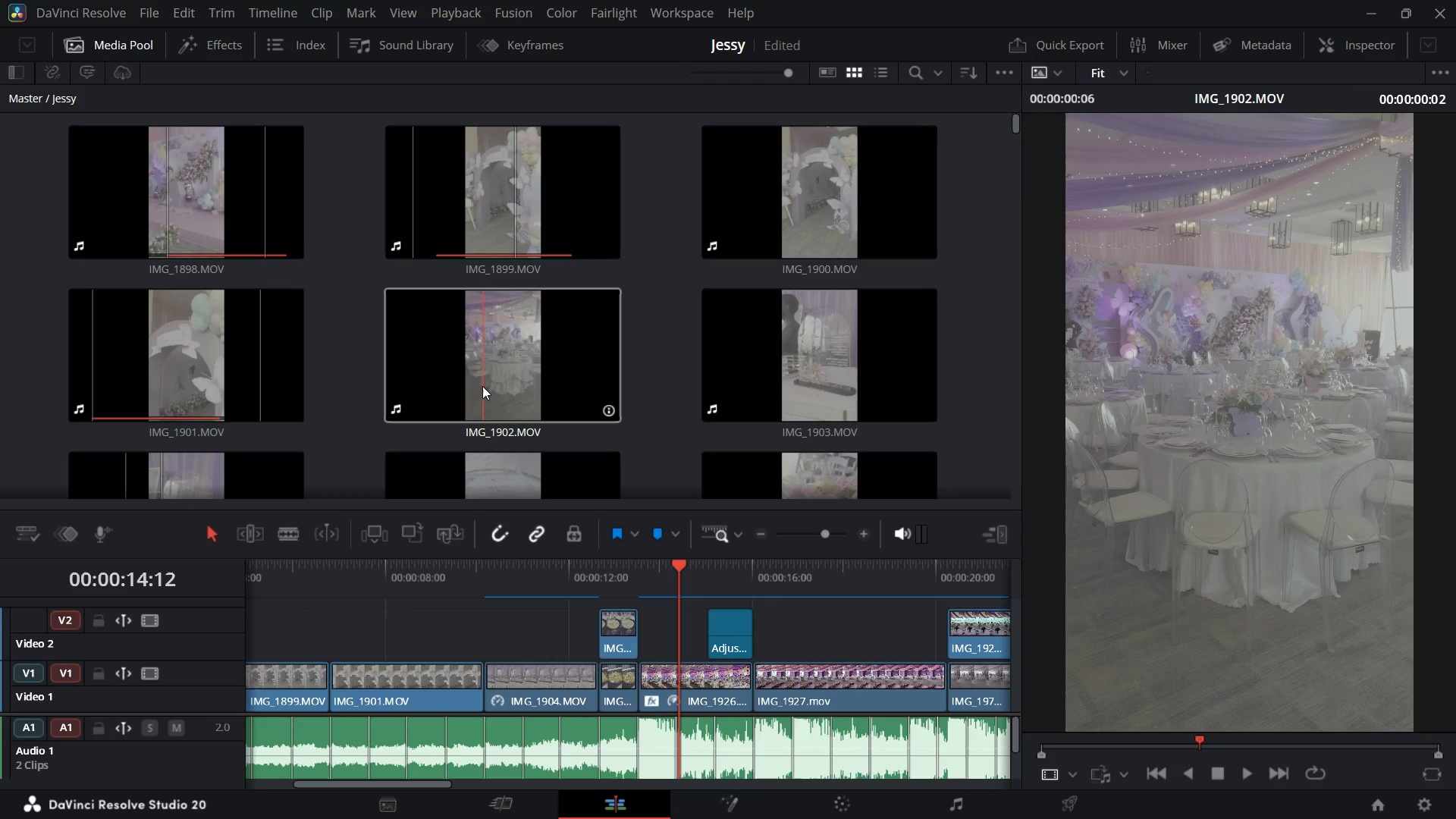 
scroll: coordinate [601, 395], scroll_direction: down, amount: 2.0
 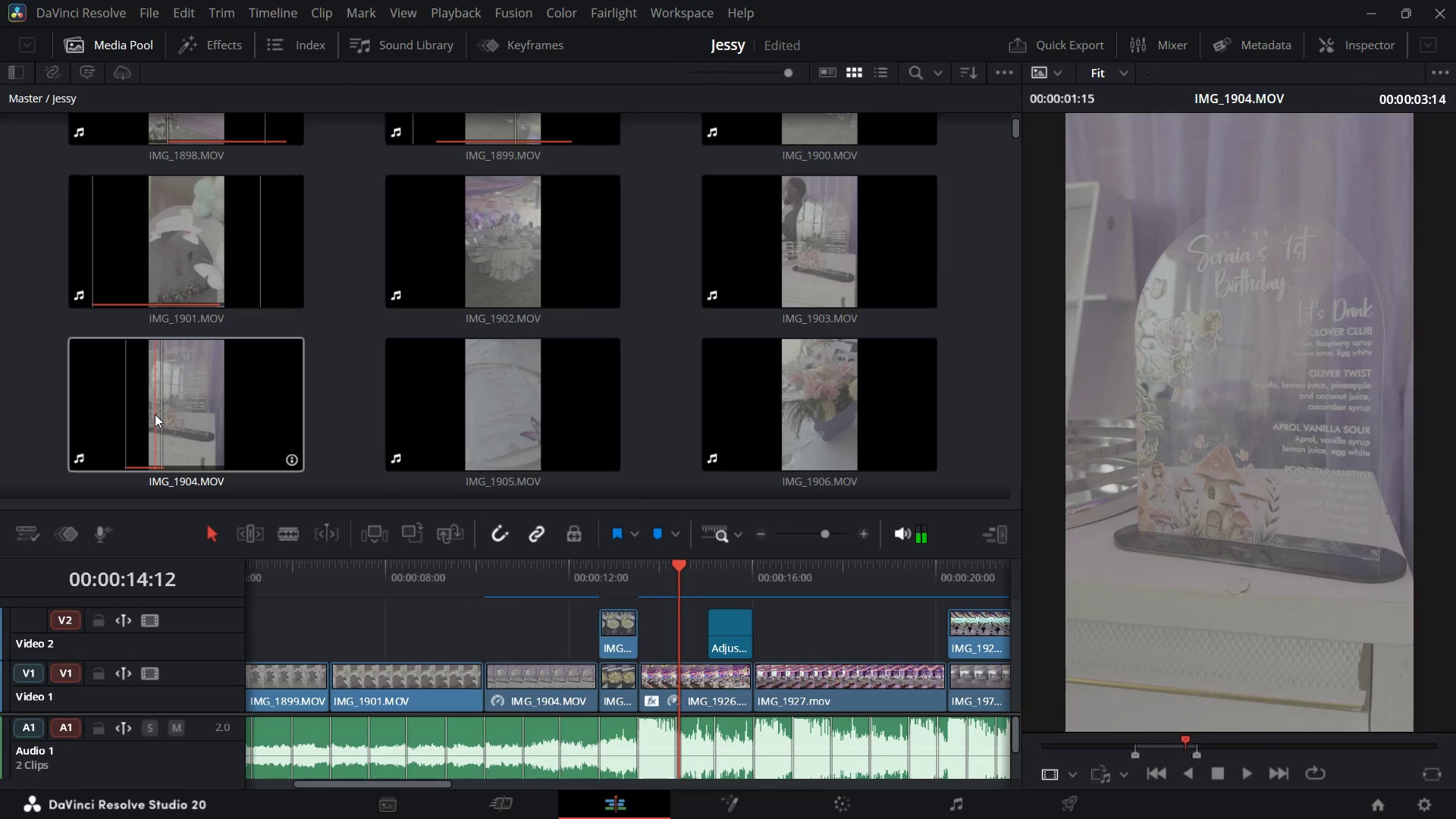 
wait(5.8)
 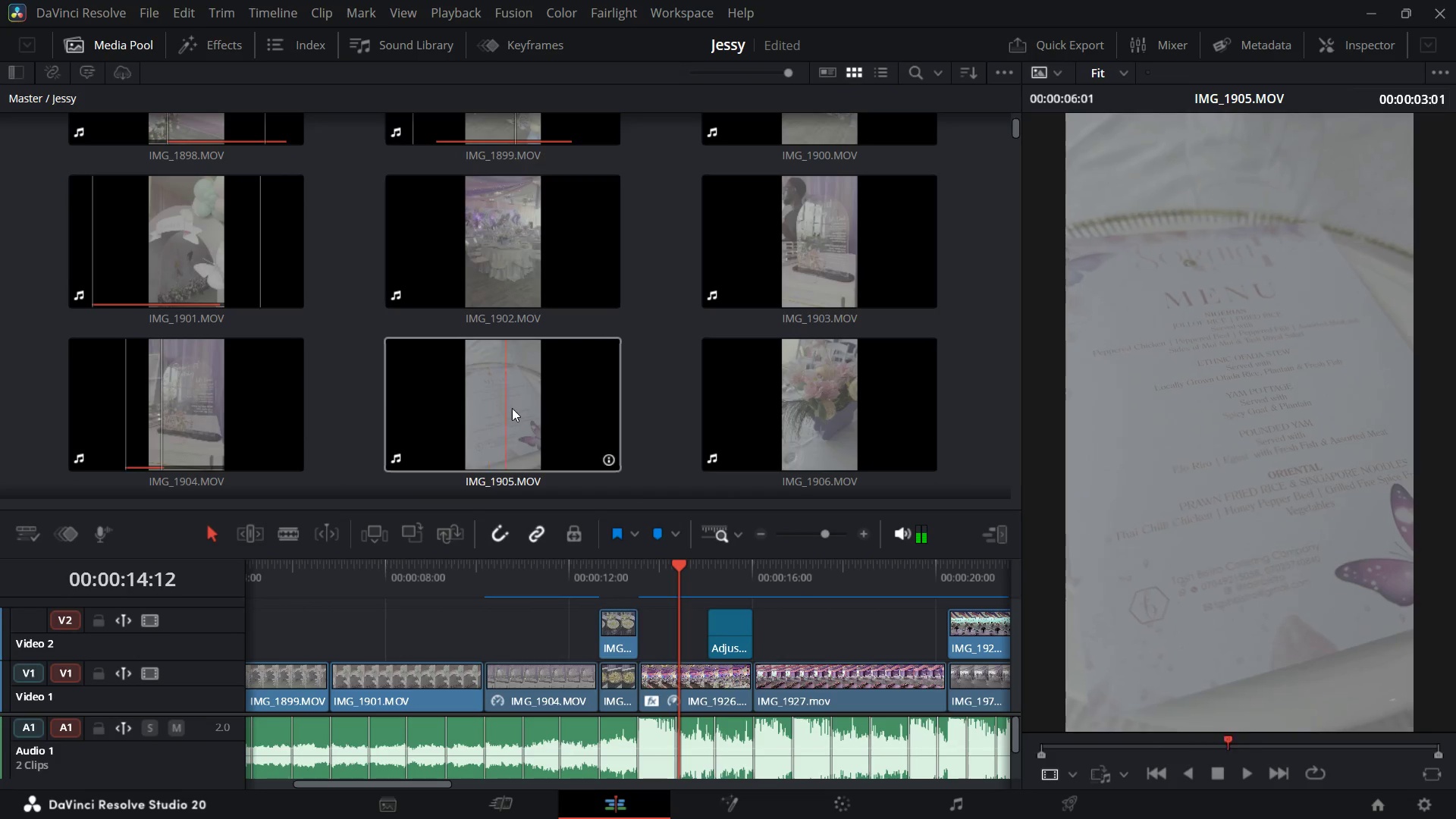 
scroll: coordinate [551, 389], scroll_direction: down, amount: 7.0
 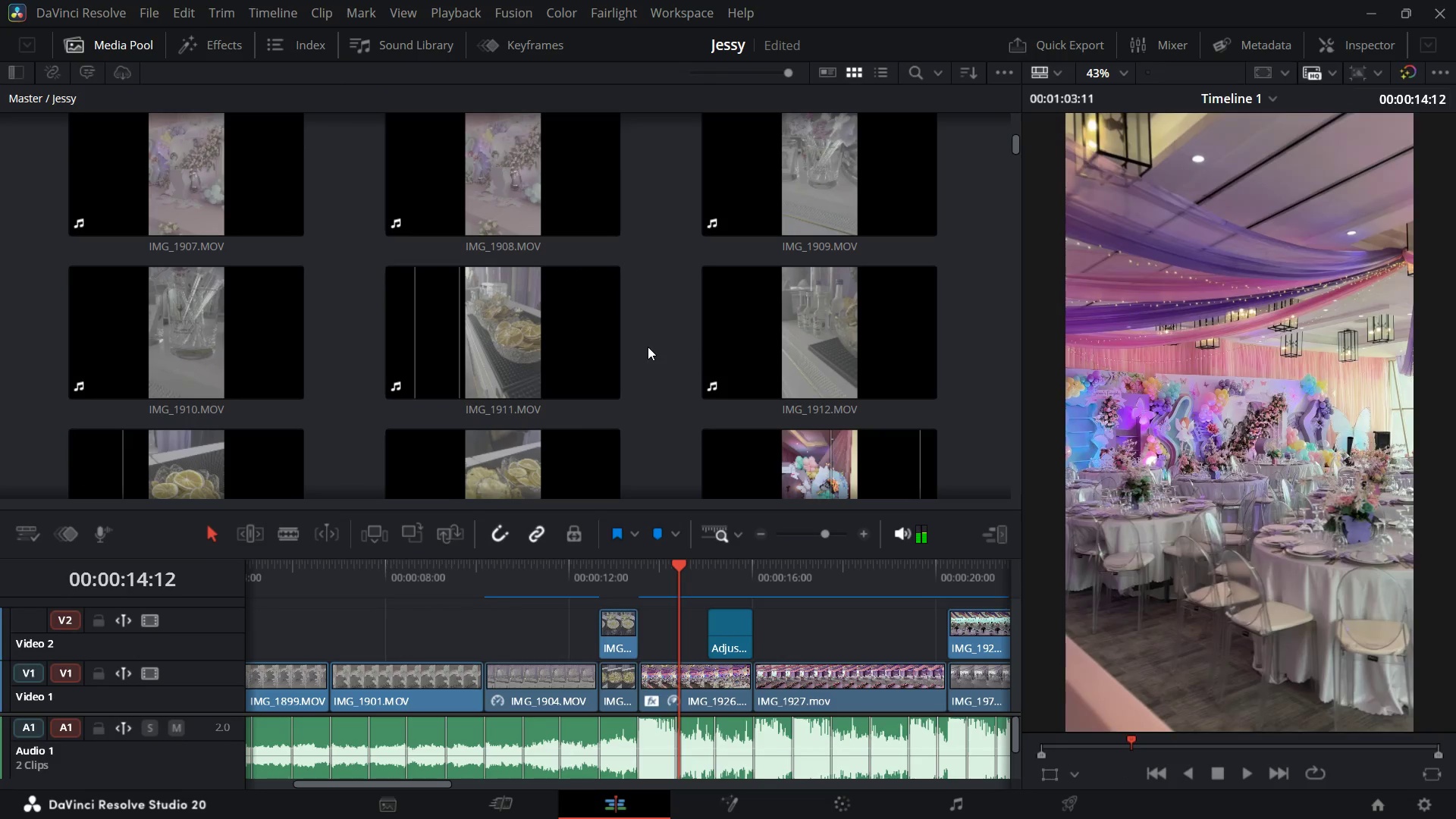 
mouse_move([610, 359])
 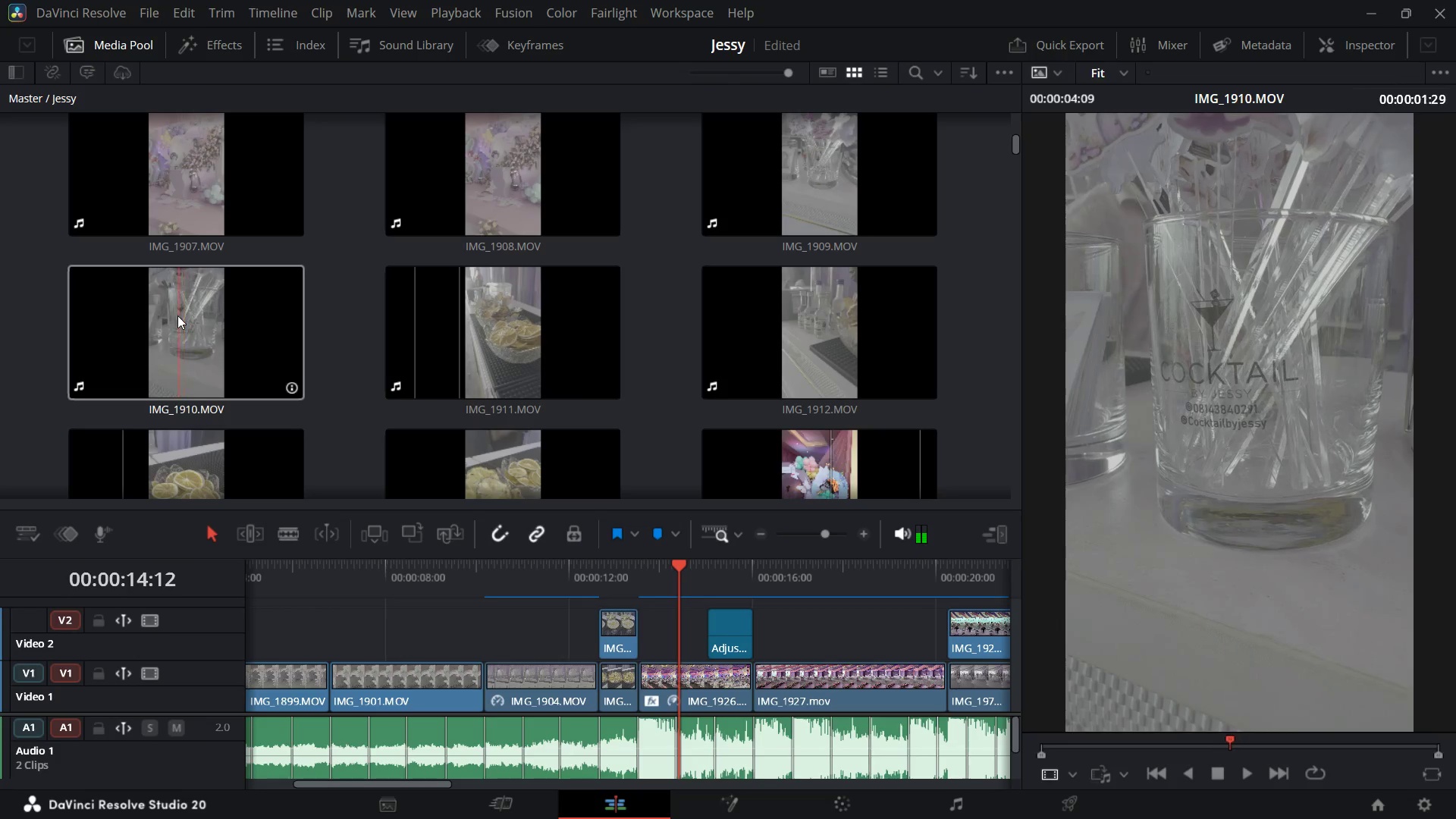 
left_click([190, 333])
 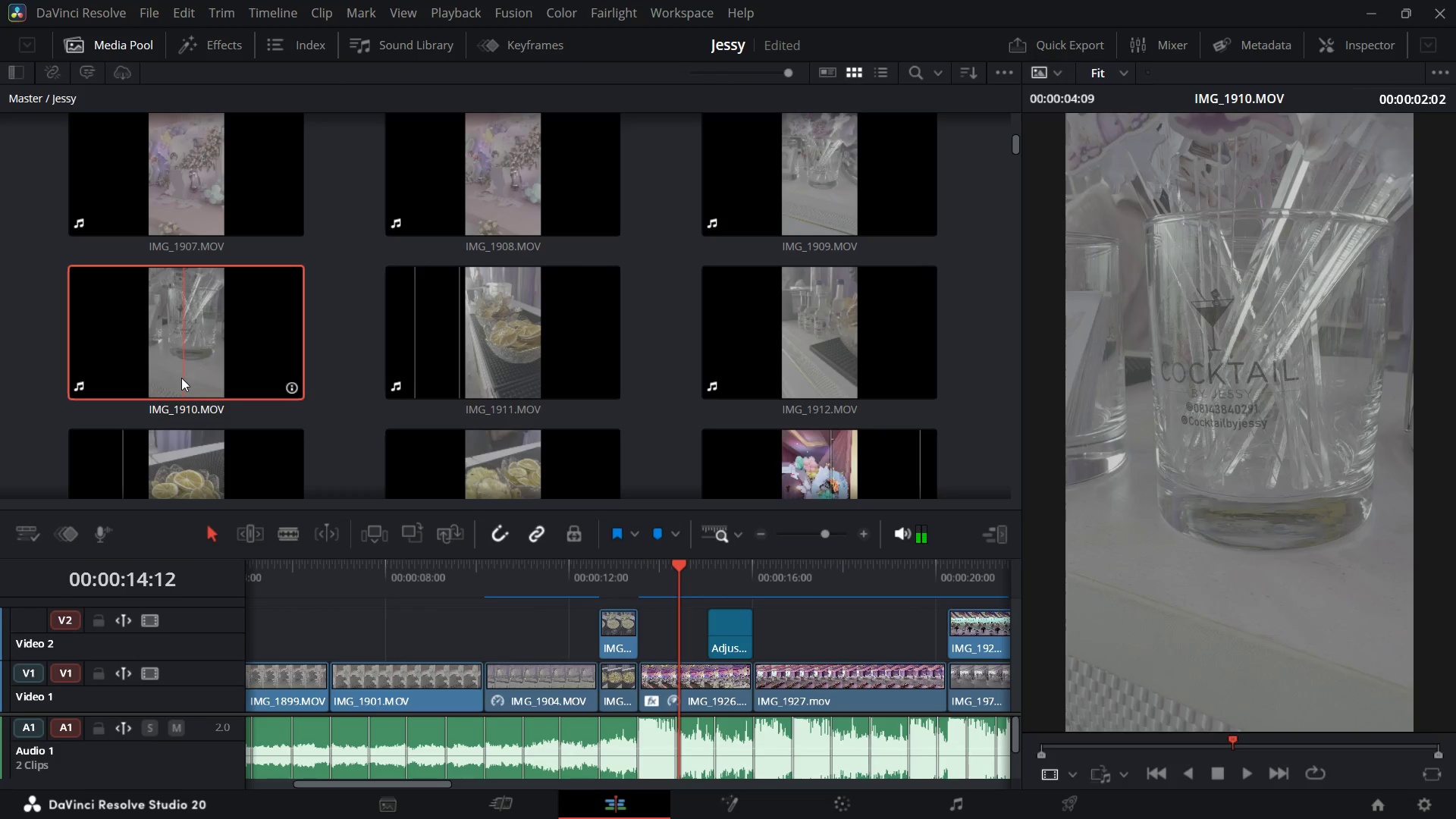 
scroll: coordinate [181, 379], scroll_direction: down, amount: 1.0
 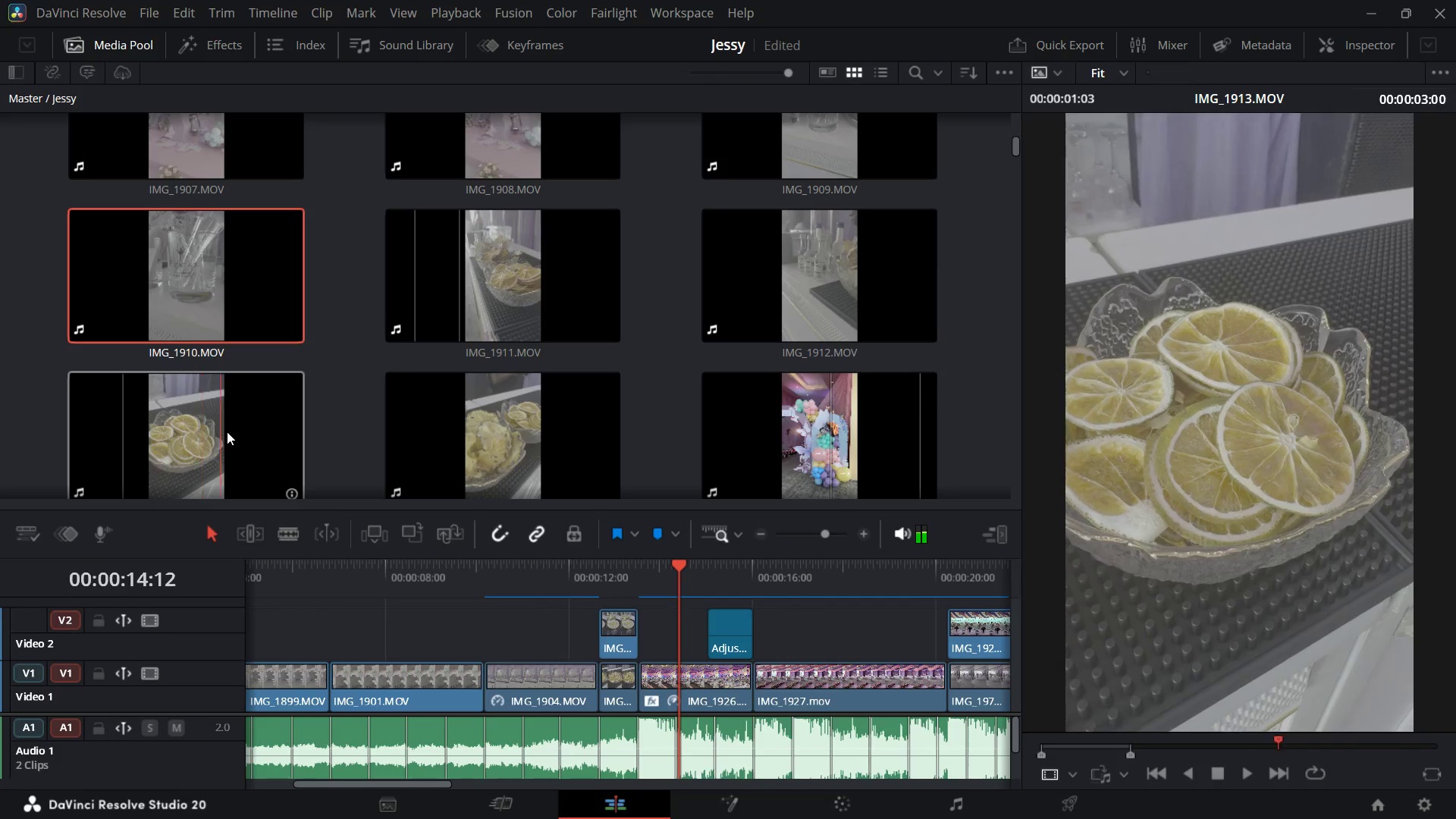 
left_click([233, 430])
 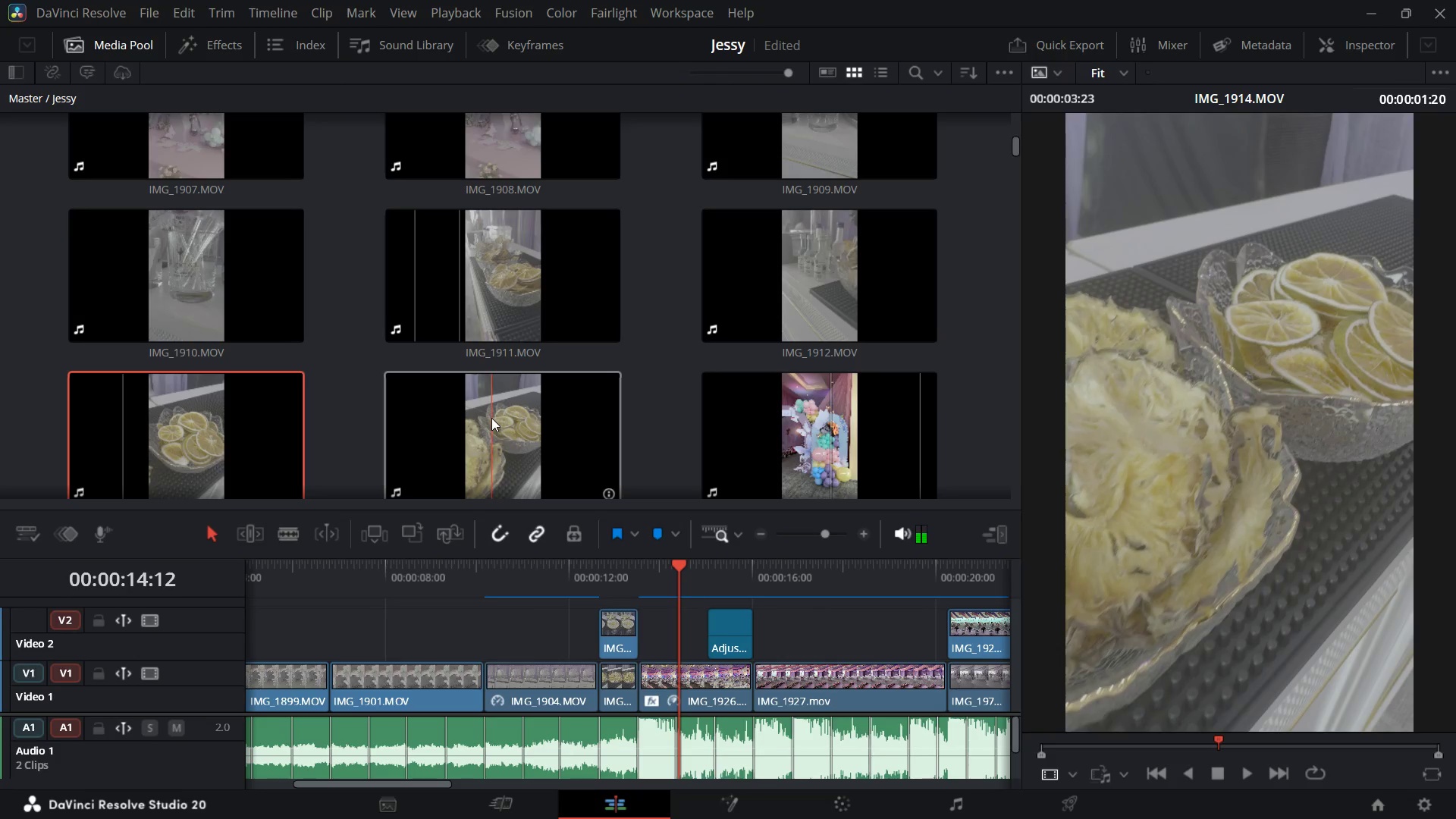 
left_click([491, 418])
 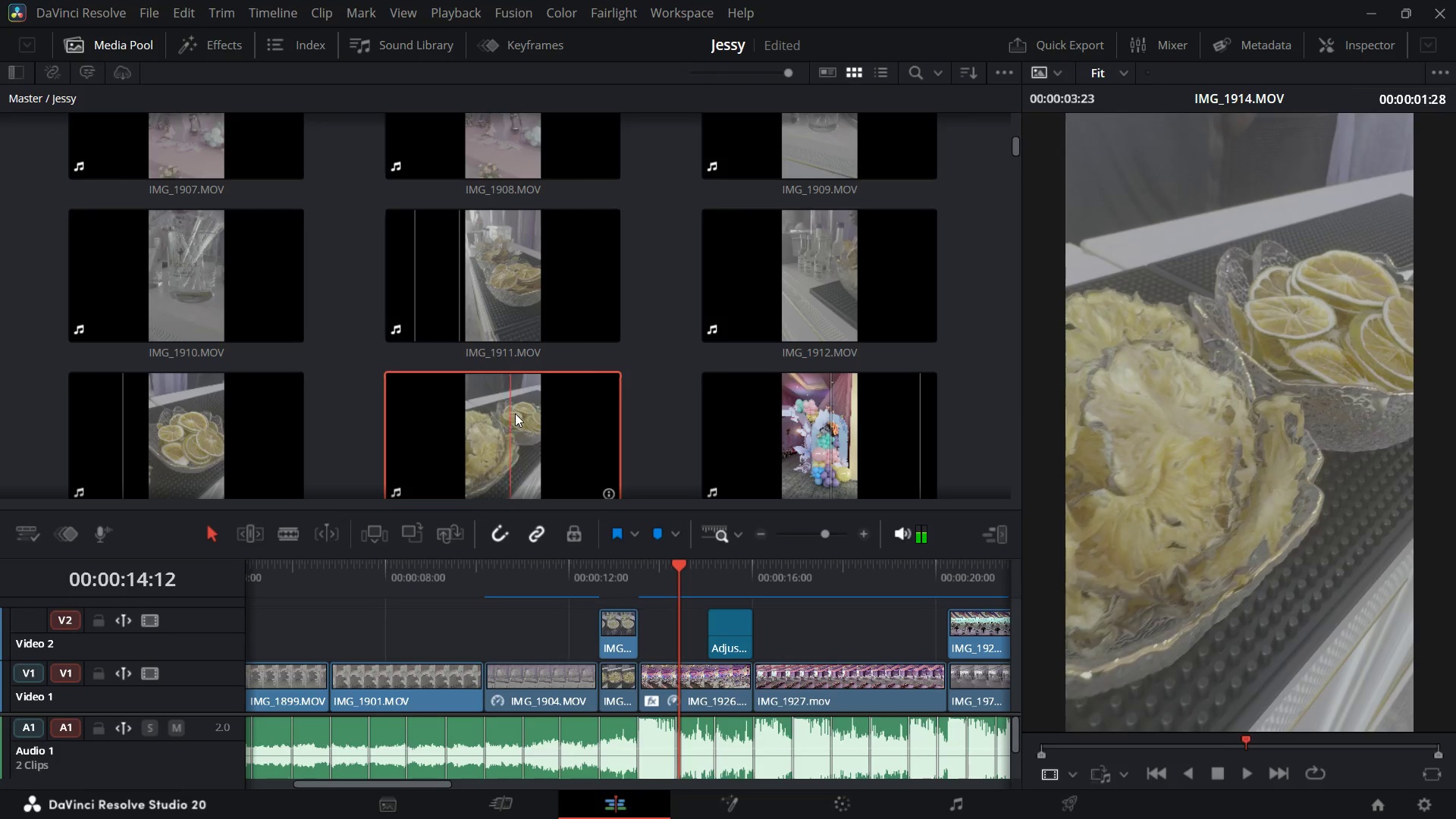 
wait(19.98)
 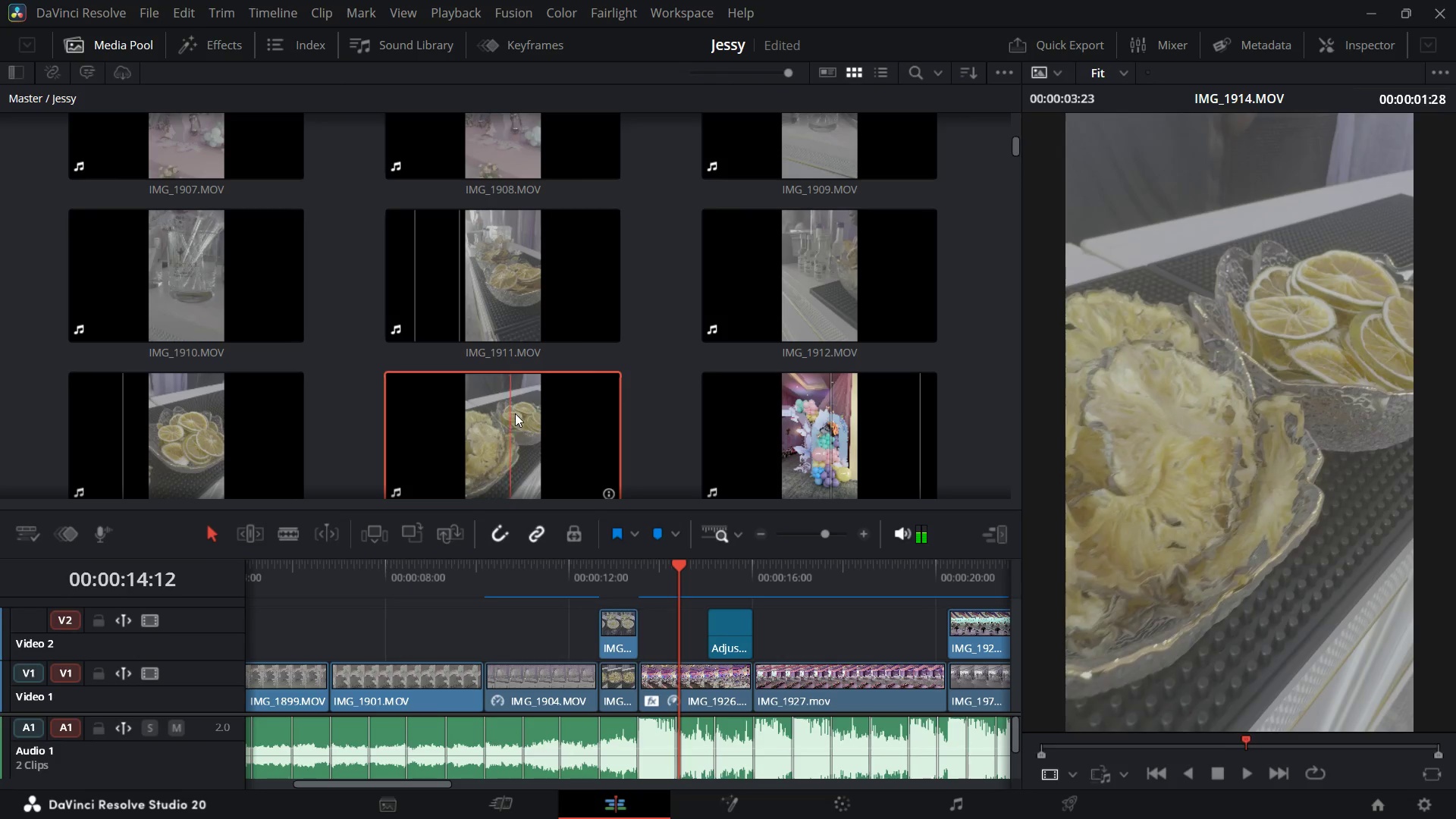 
scroll: coordinate [777, 447], scroll_direction: down, amount: 5.0
 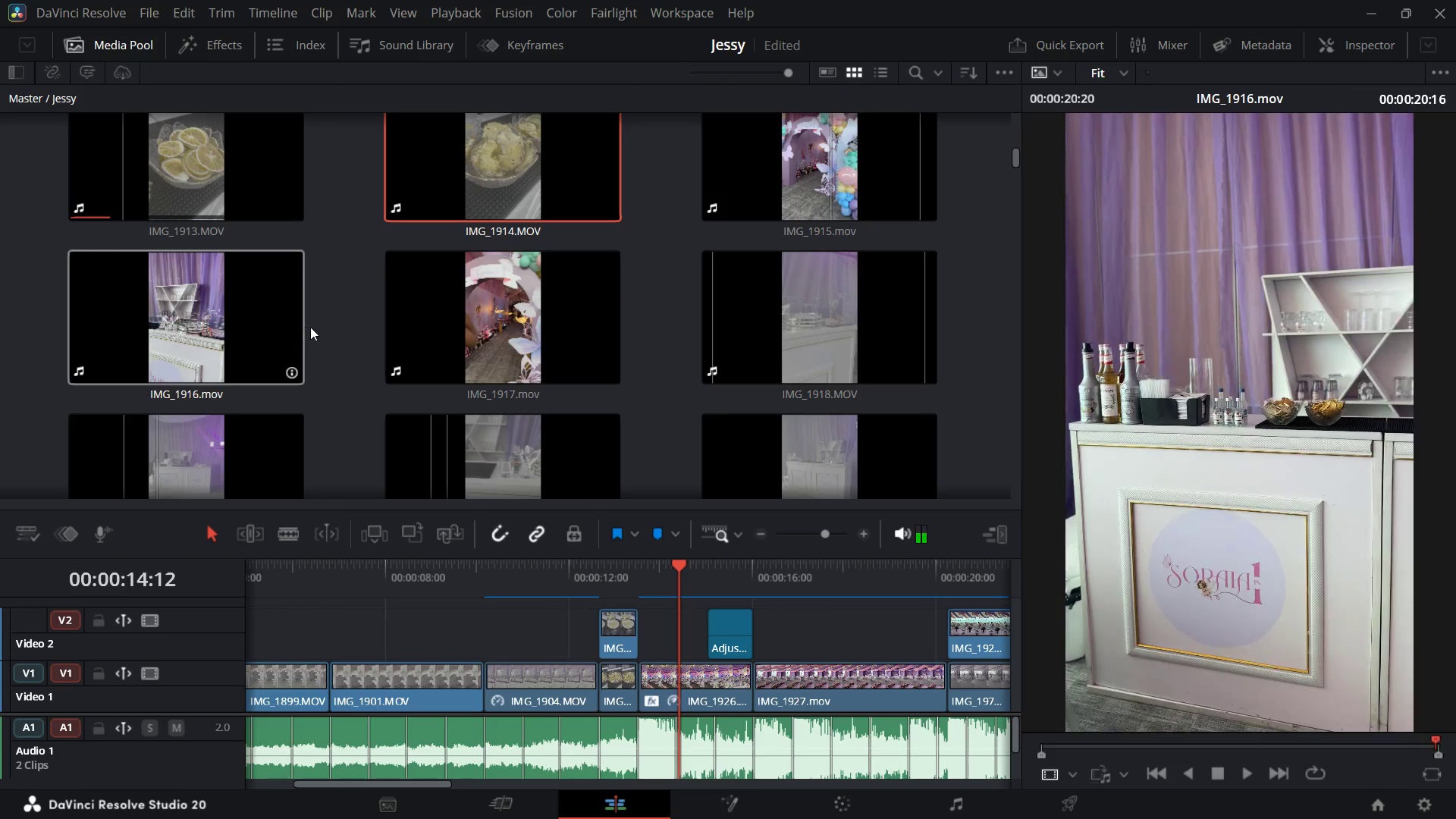 
wait(14.12)
 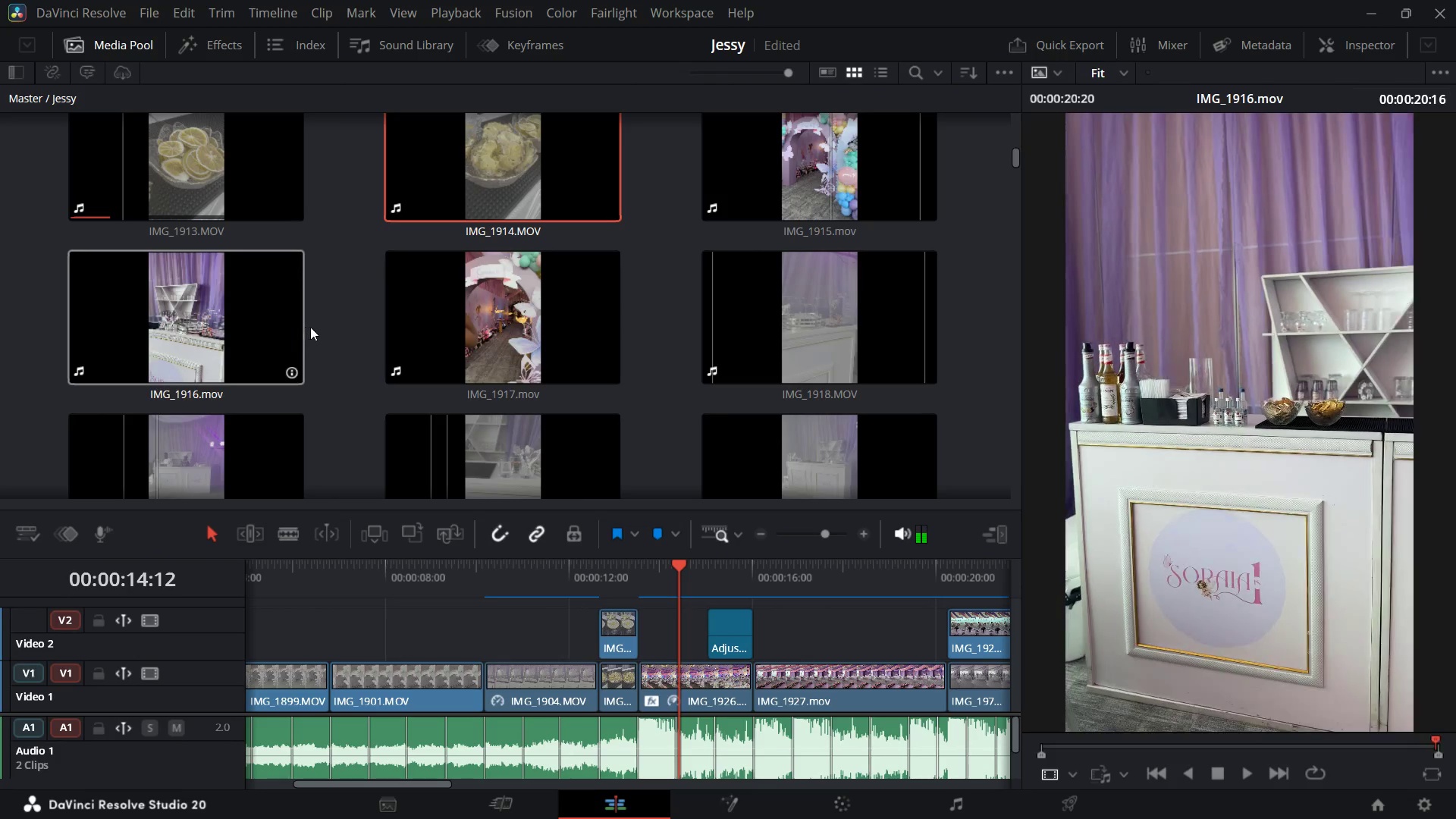 
scroll: coordinate [190, 464], scroll_direction: down, amount: 5.0
 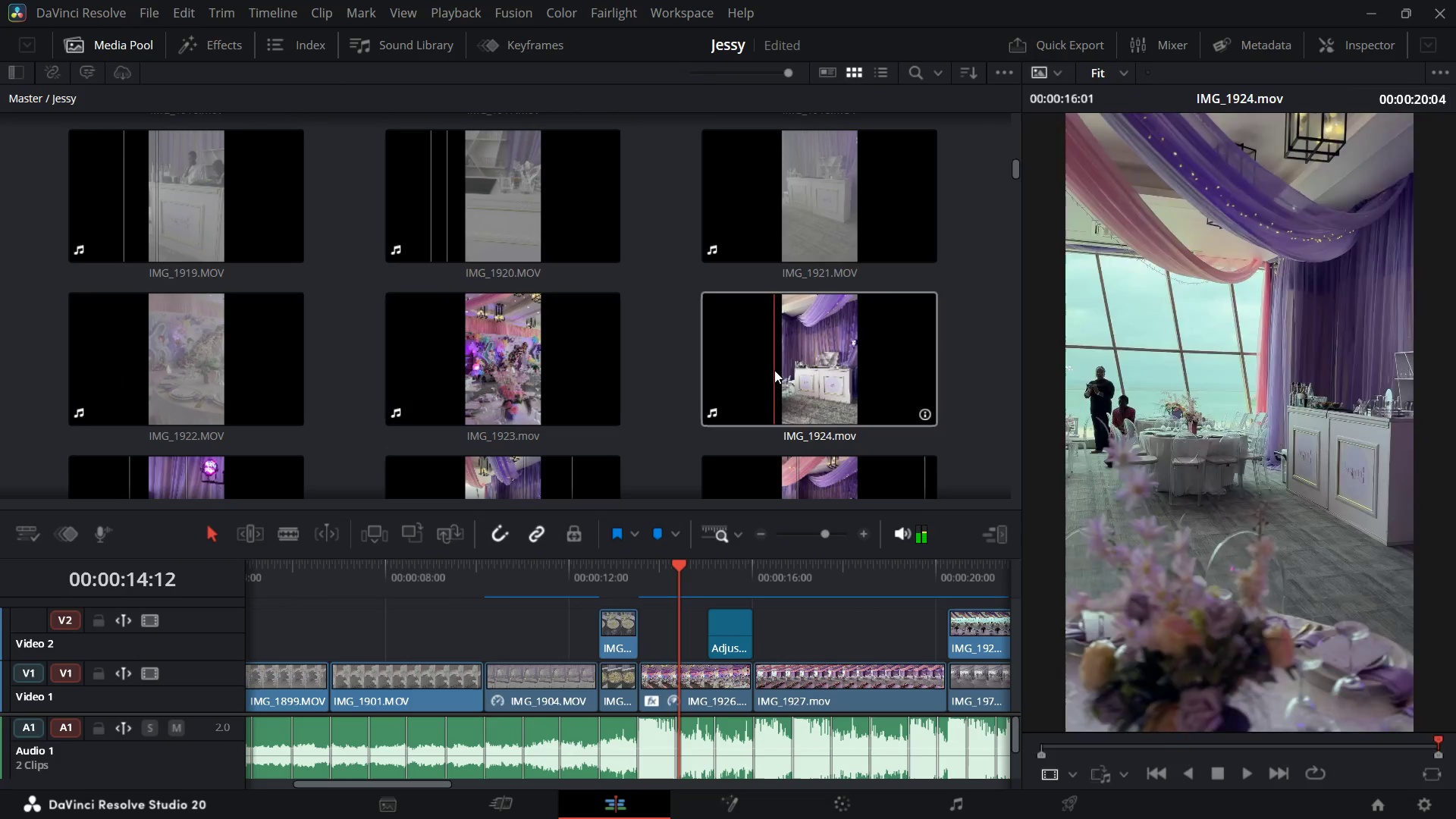 
wait(6.03)
 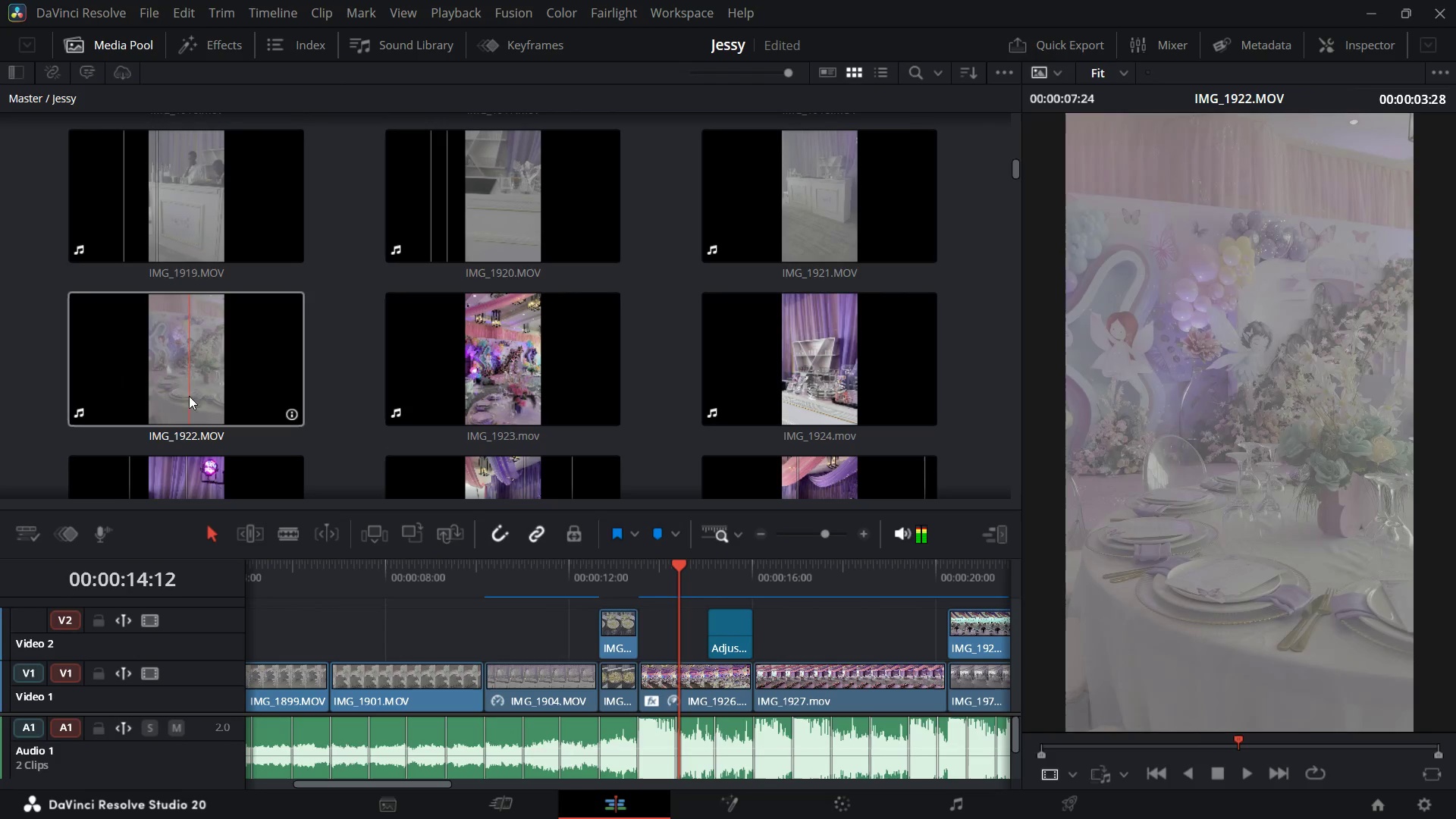 
scroll: coordinate [707, 416], scroll_direction: down, amount: 3.0
 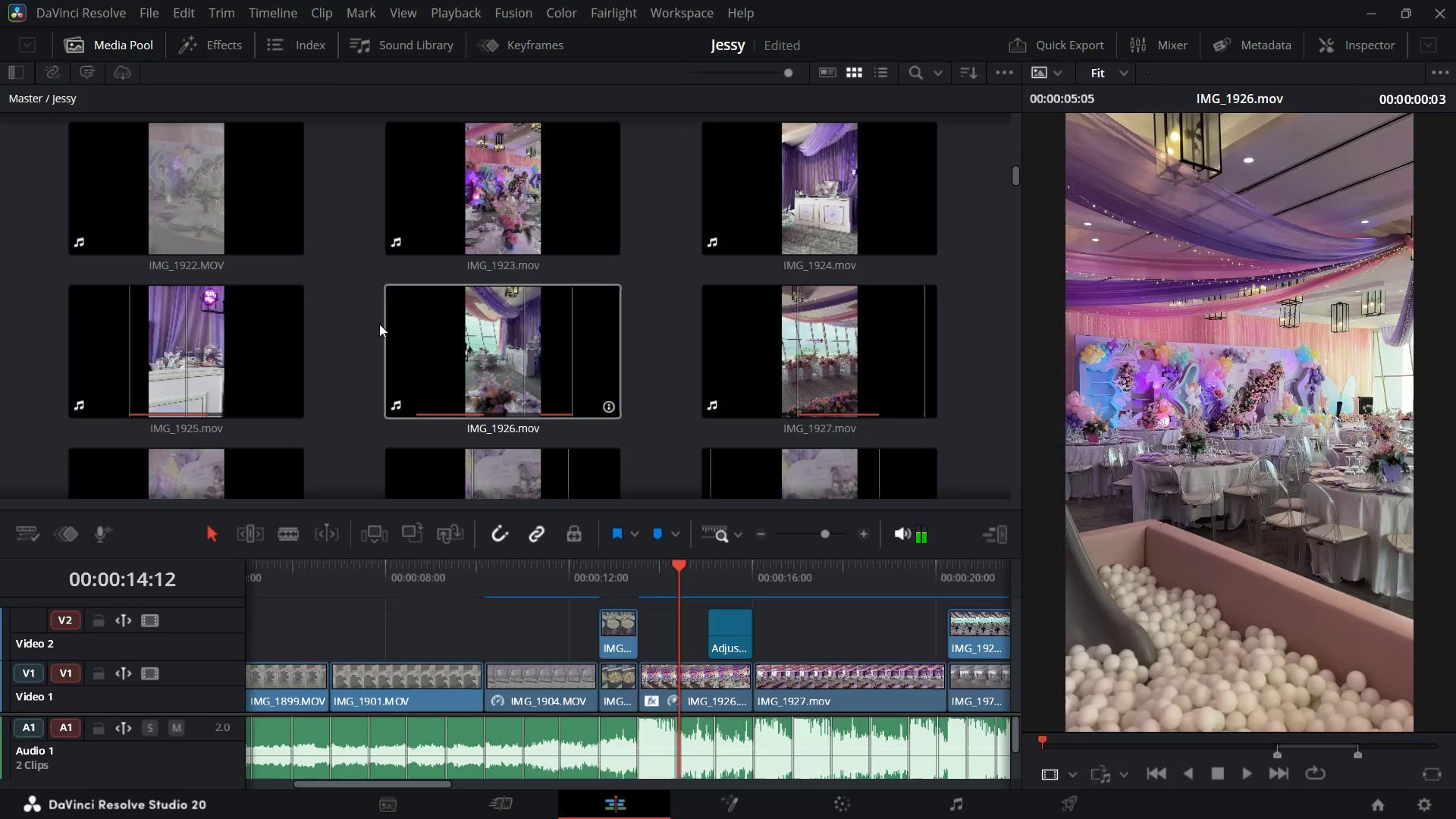 
wait(5.41)
 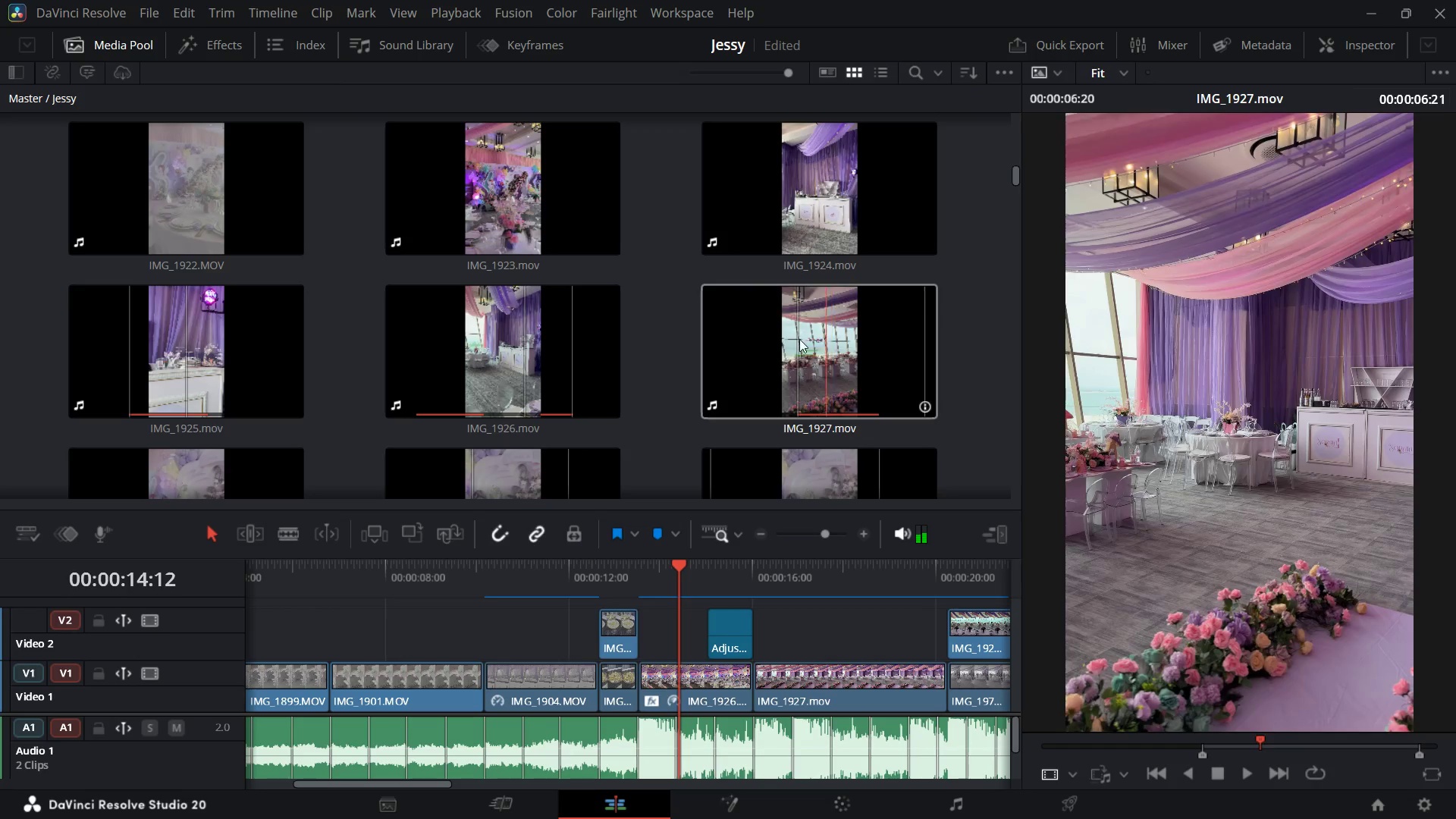 
scroll: coordinate [379, 324], scroll_direction: down, amount: 3.0
 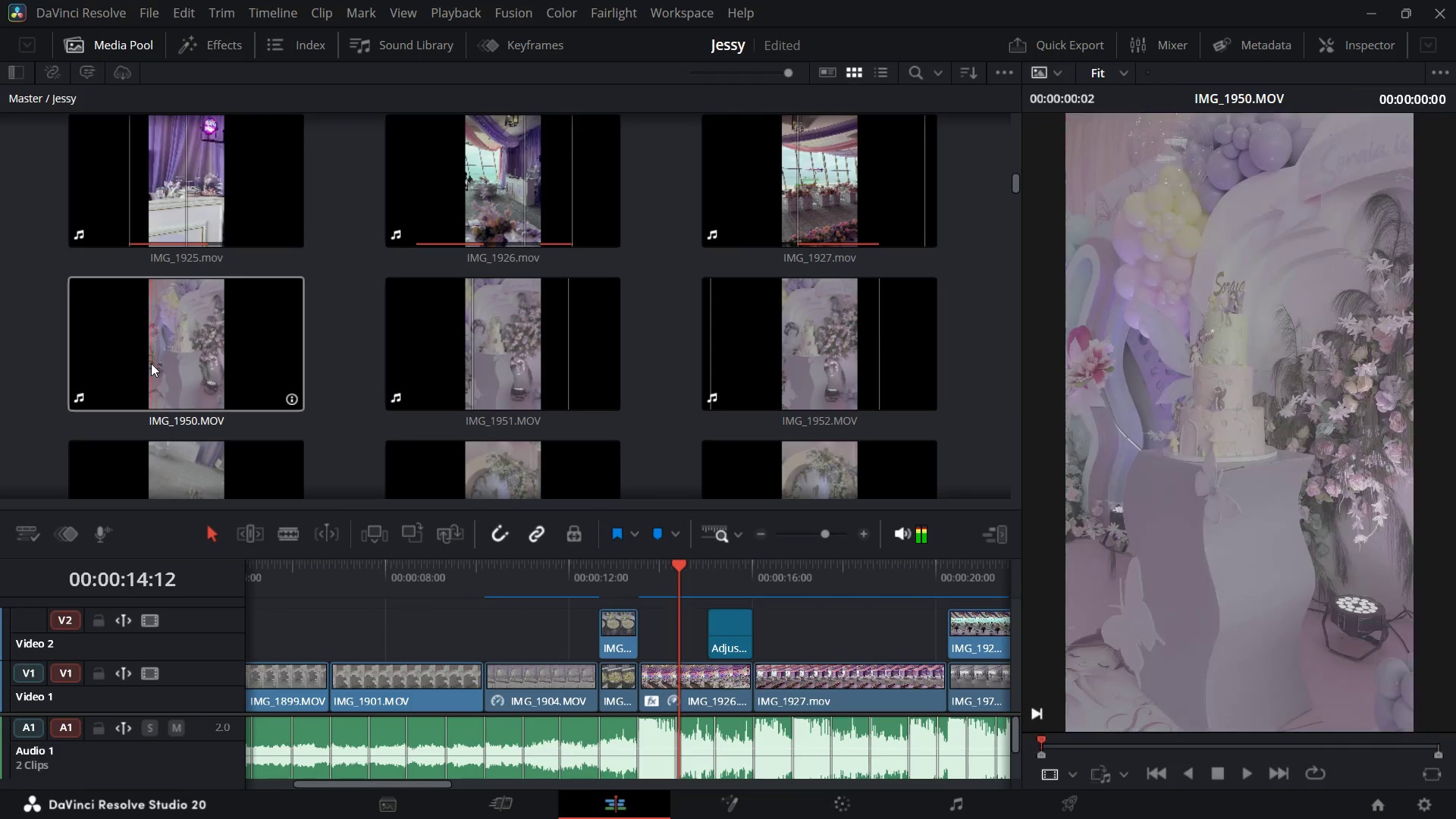 
wait(5.74)
 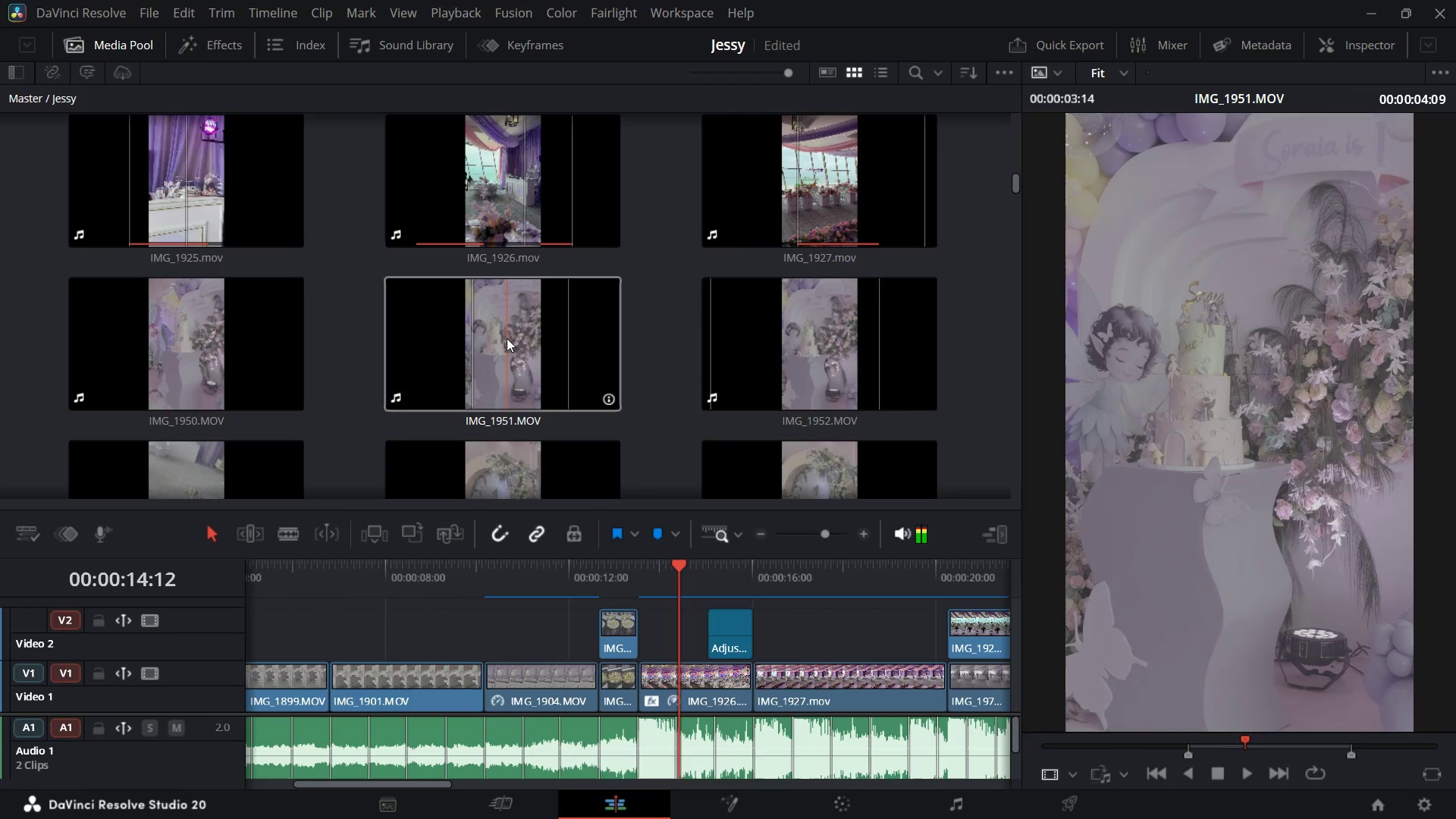 
scroll: coordinate [245, 372], scroll_direction: down, amount: 2.0
 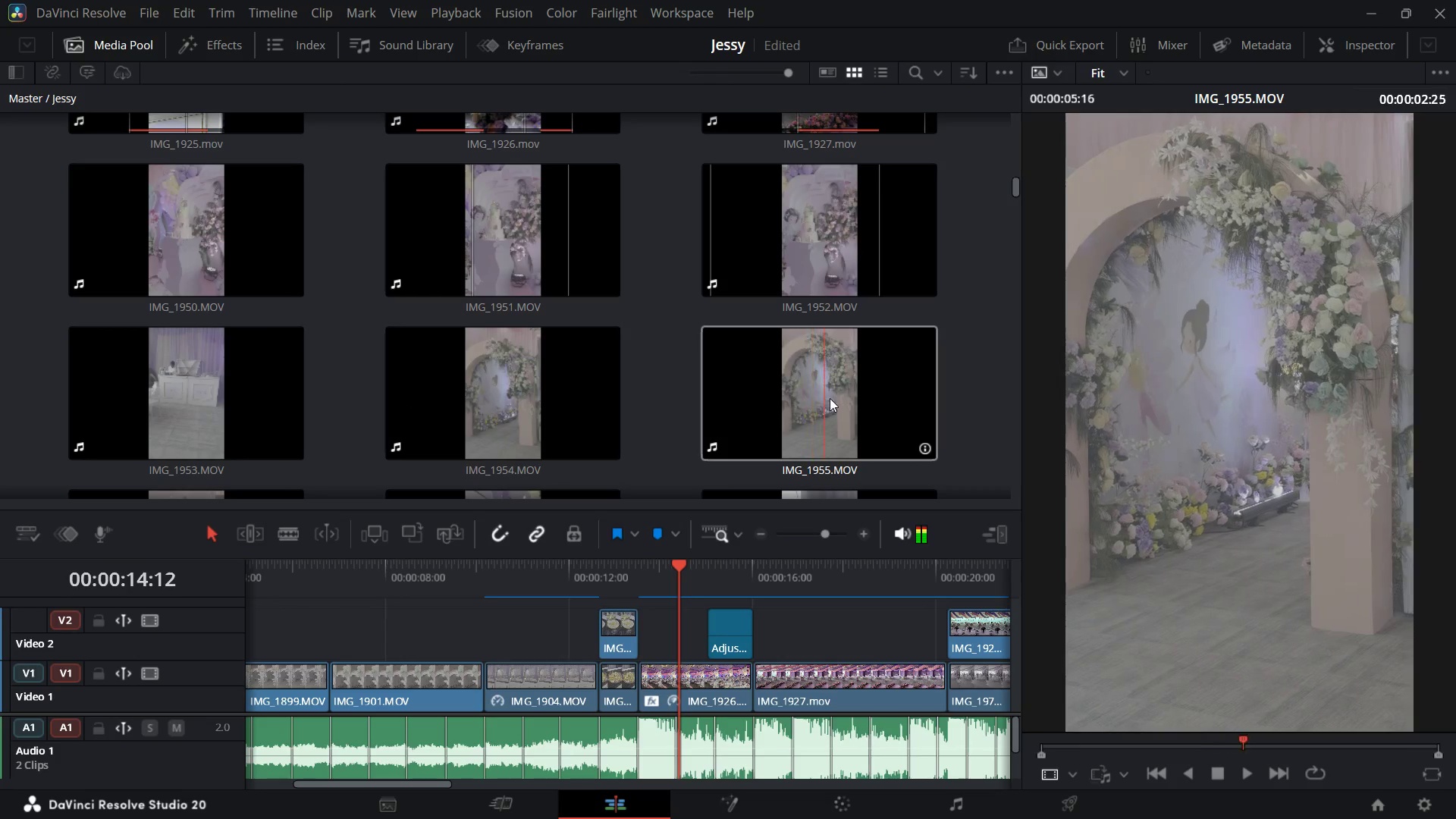 
wait(6.29)
 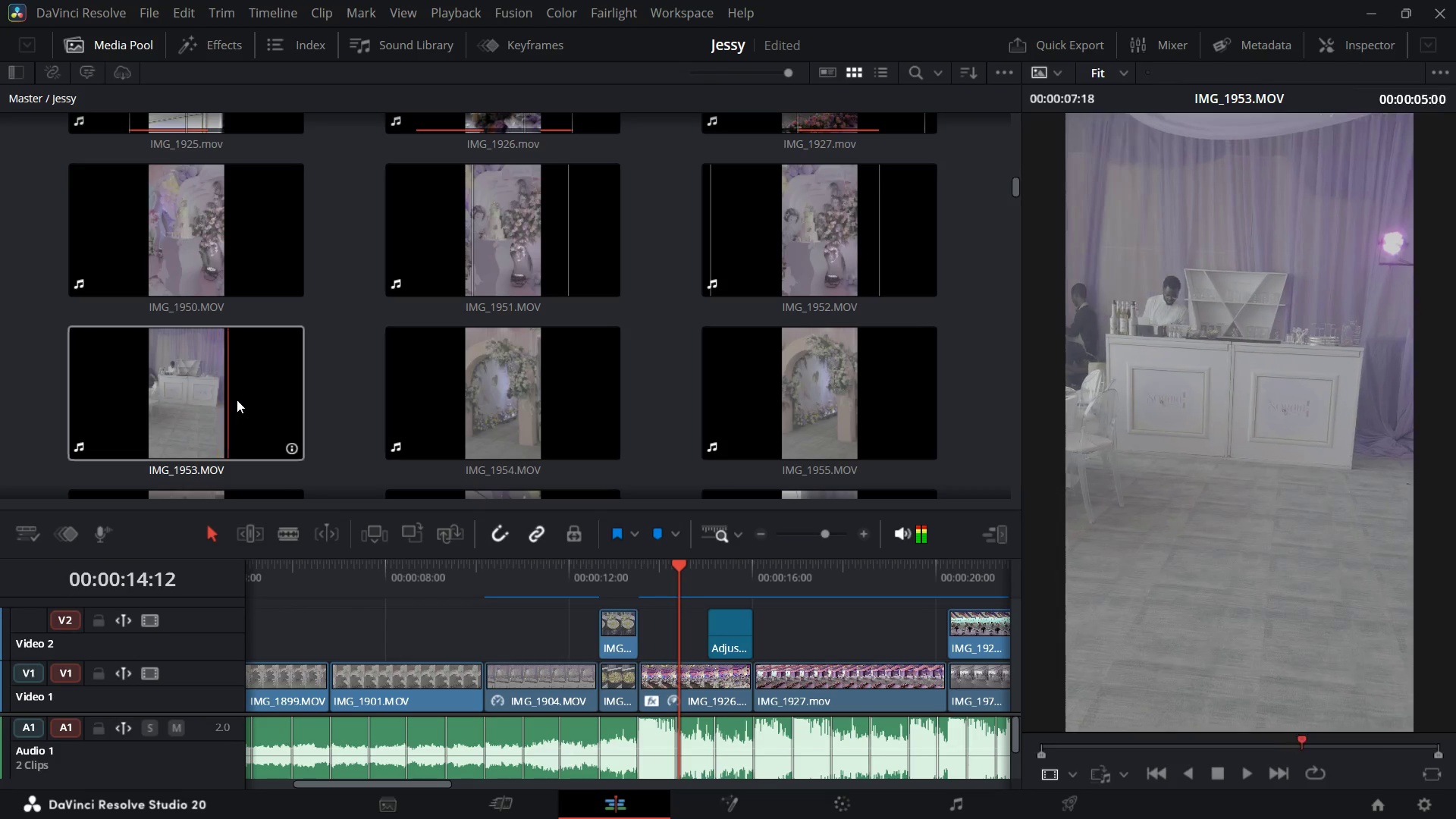 
scroll: coordinate [168, 408], scroll_direction: down, amount: 4.0
 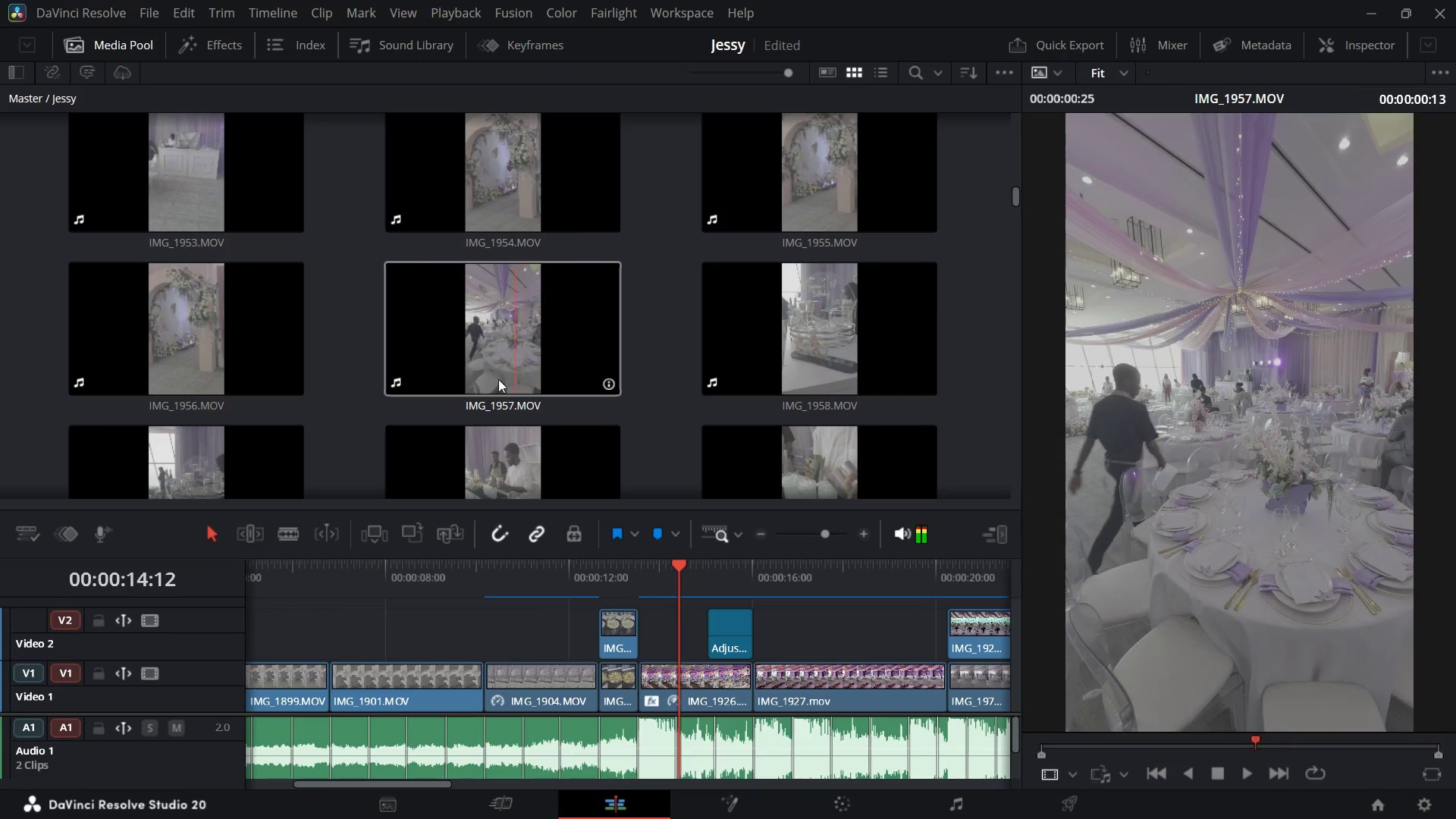 
wait(6.11)
 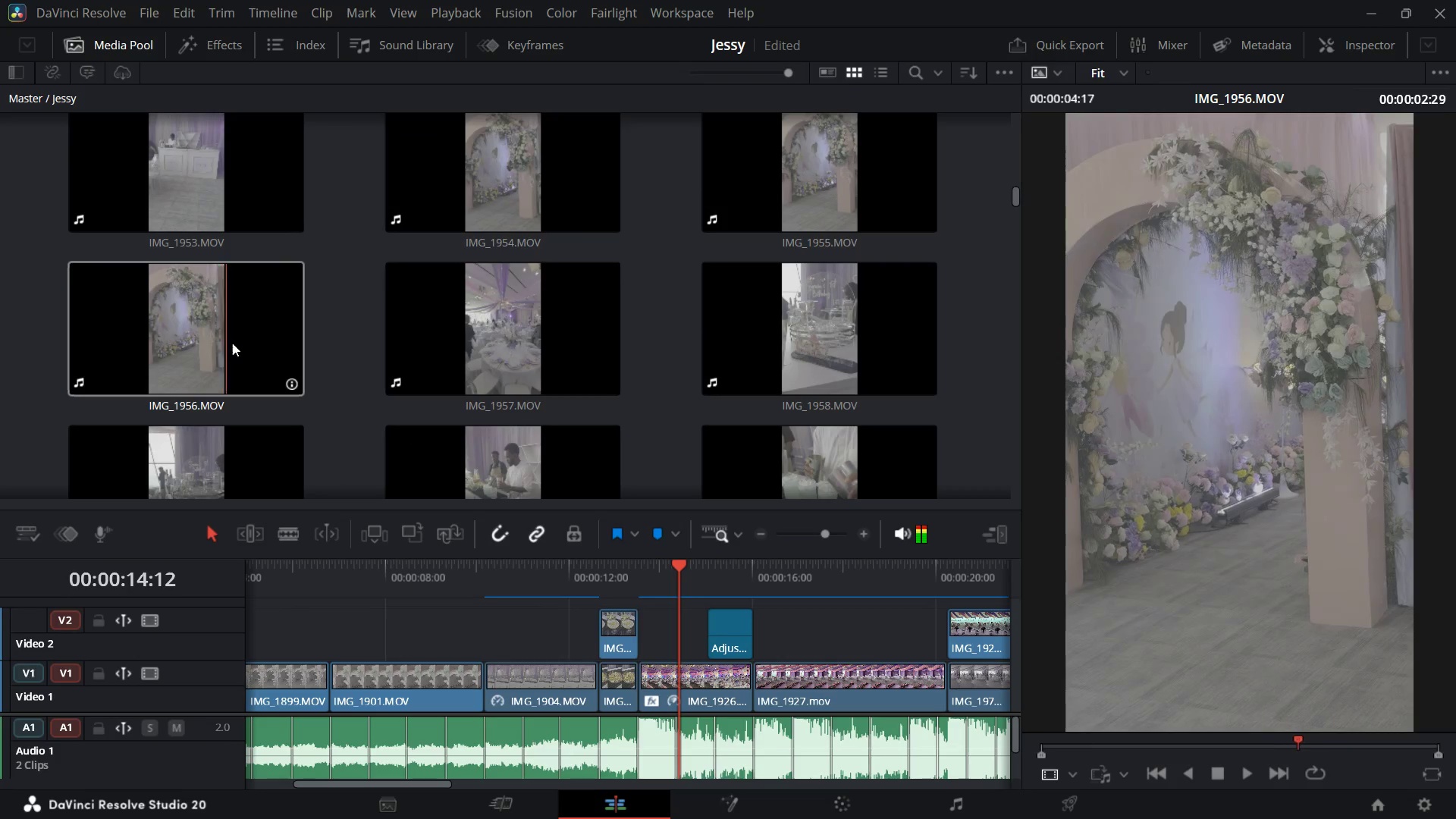 
scroll: coordinate [500, 469], scroll_direction: down, amount: 5.0
 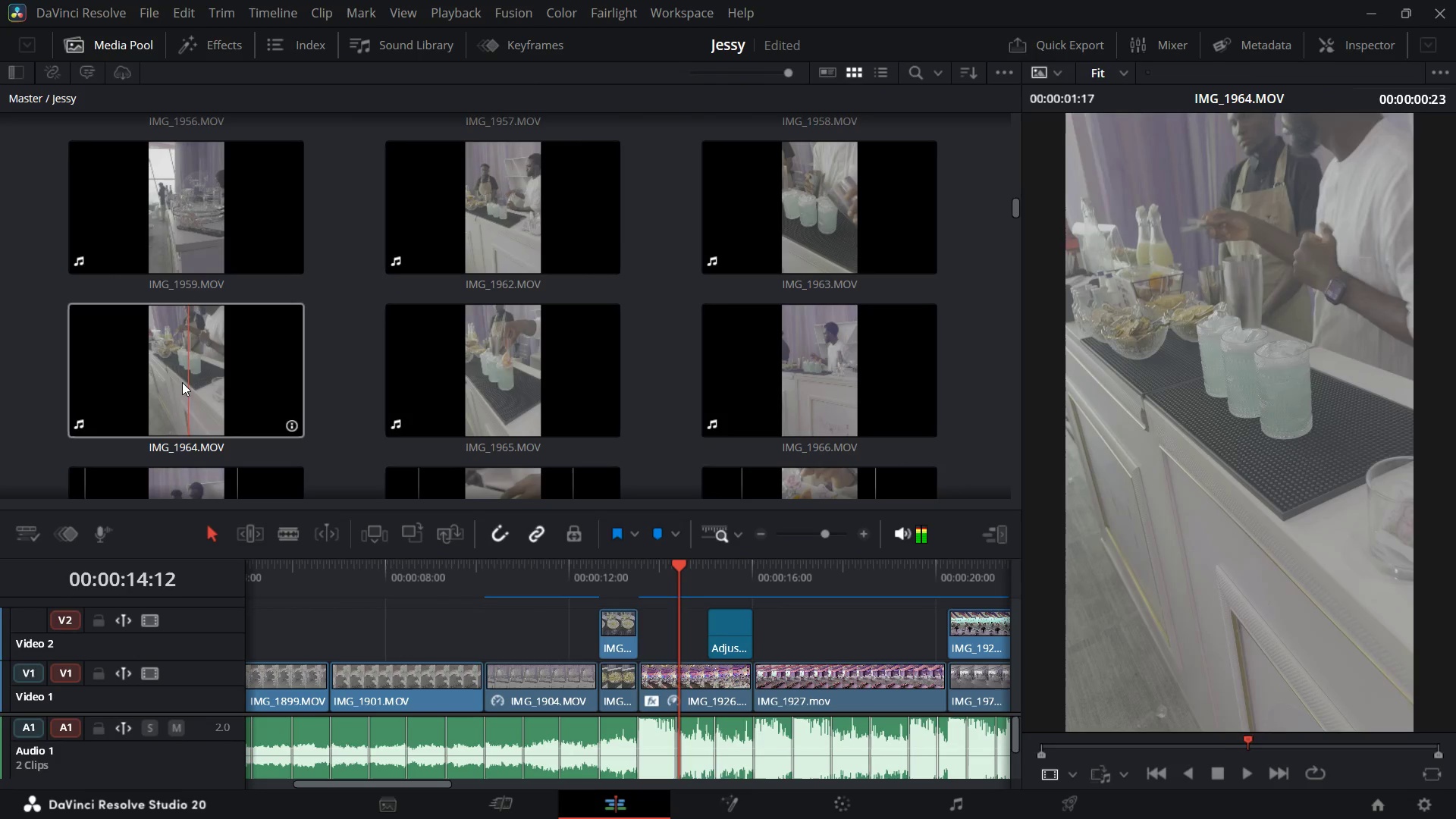 
wait(6.13)
 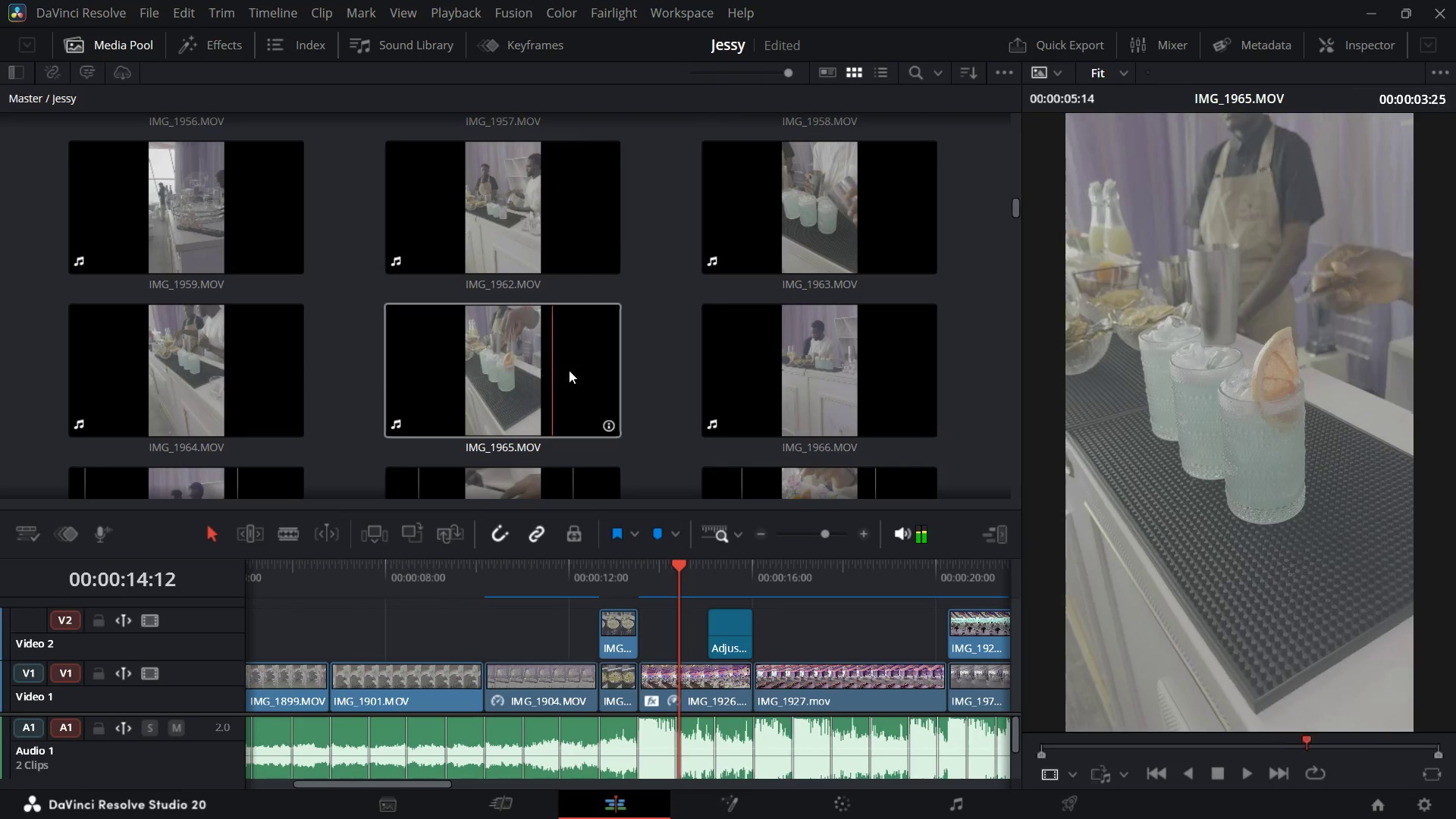 
scroll: coordinate [233, 399], scroll_direction: down, amount: 3.0
 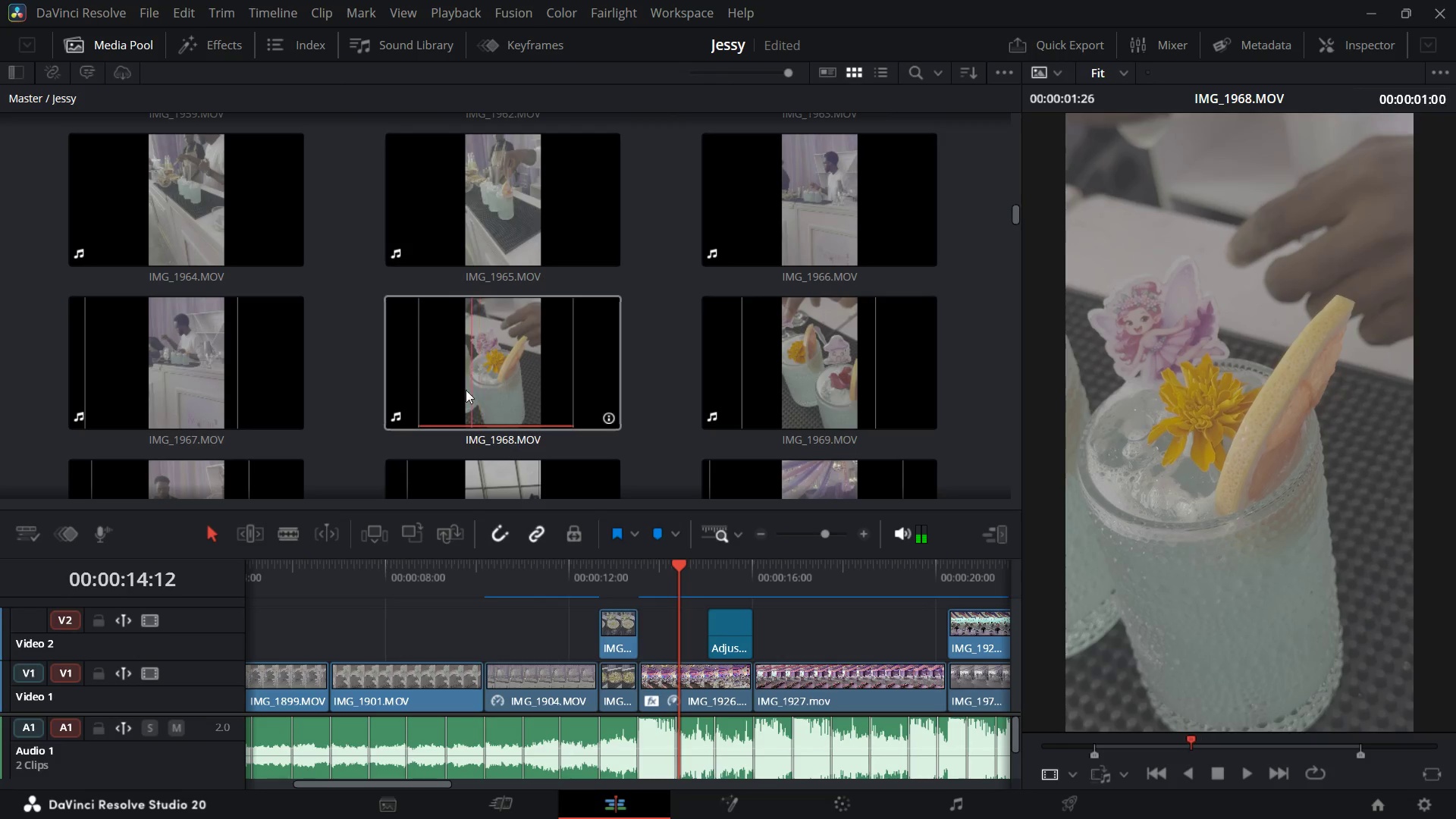 
wait(14.36)
 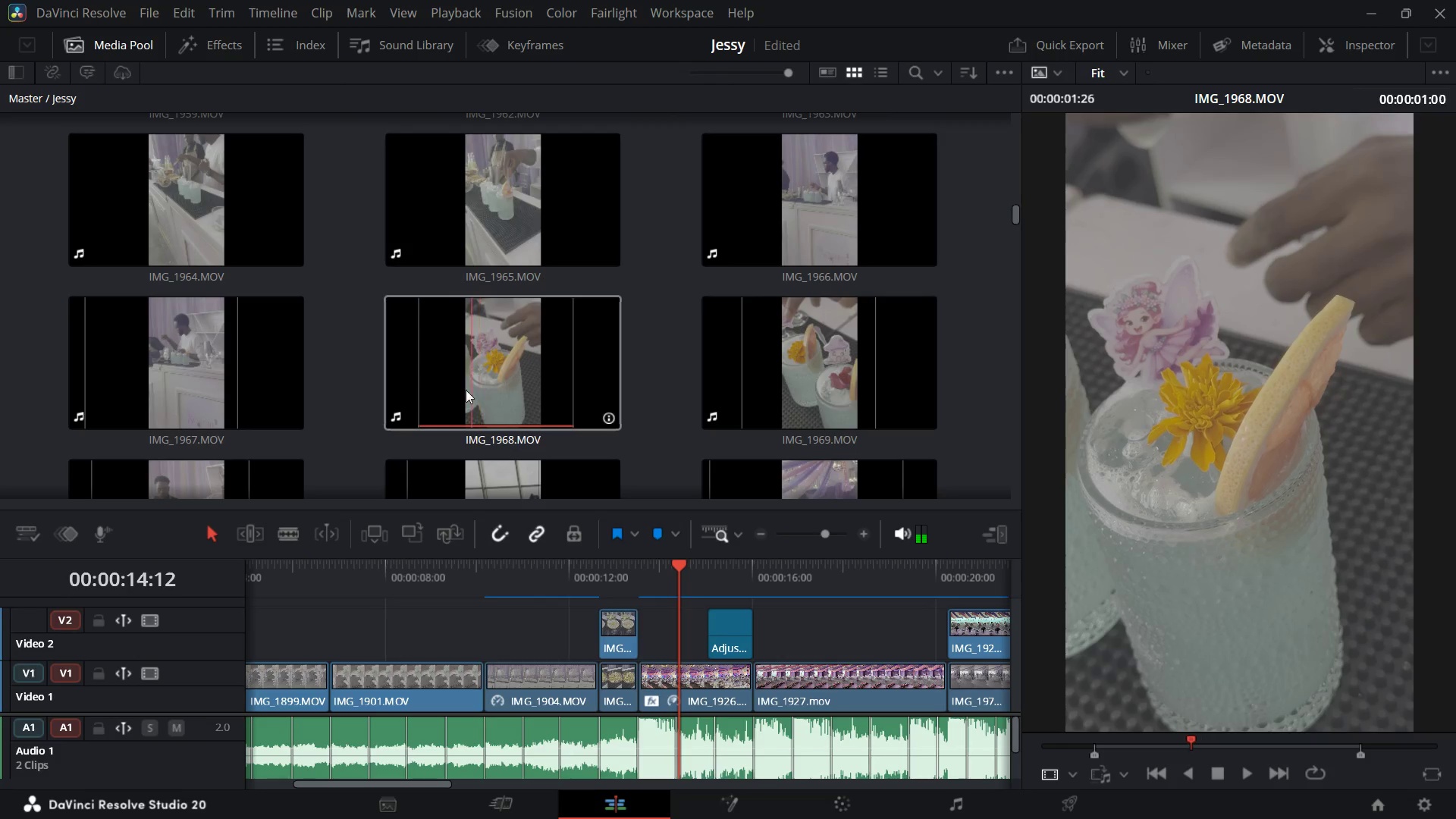 
scroll: coordinate [831, 379], scroll_direction: down, amount: 6.0
 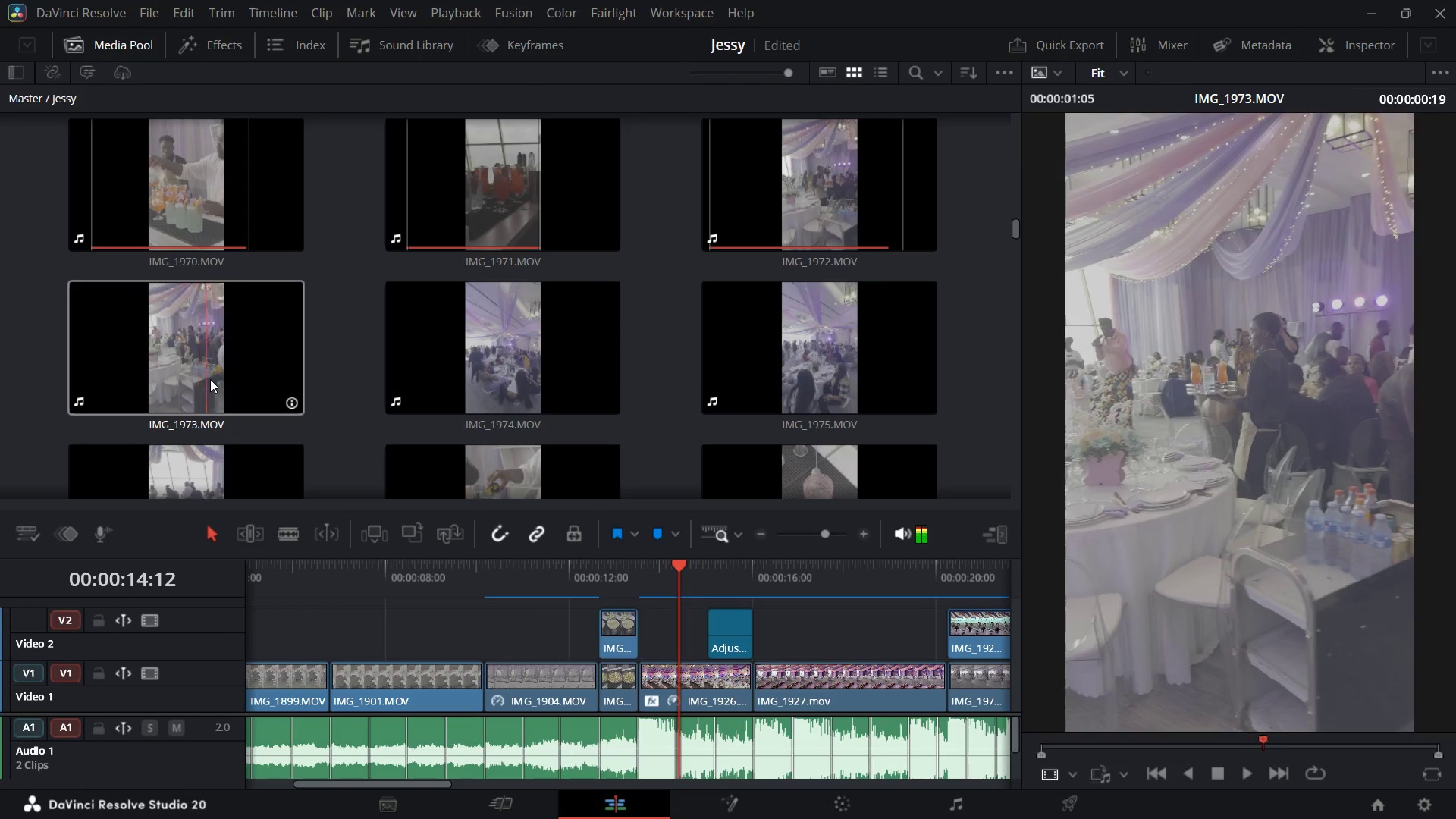 
wait(6.02)
 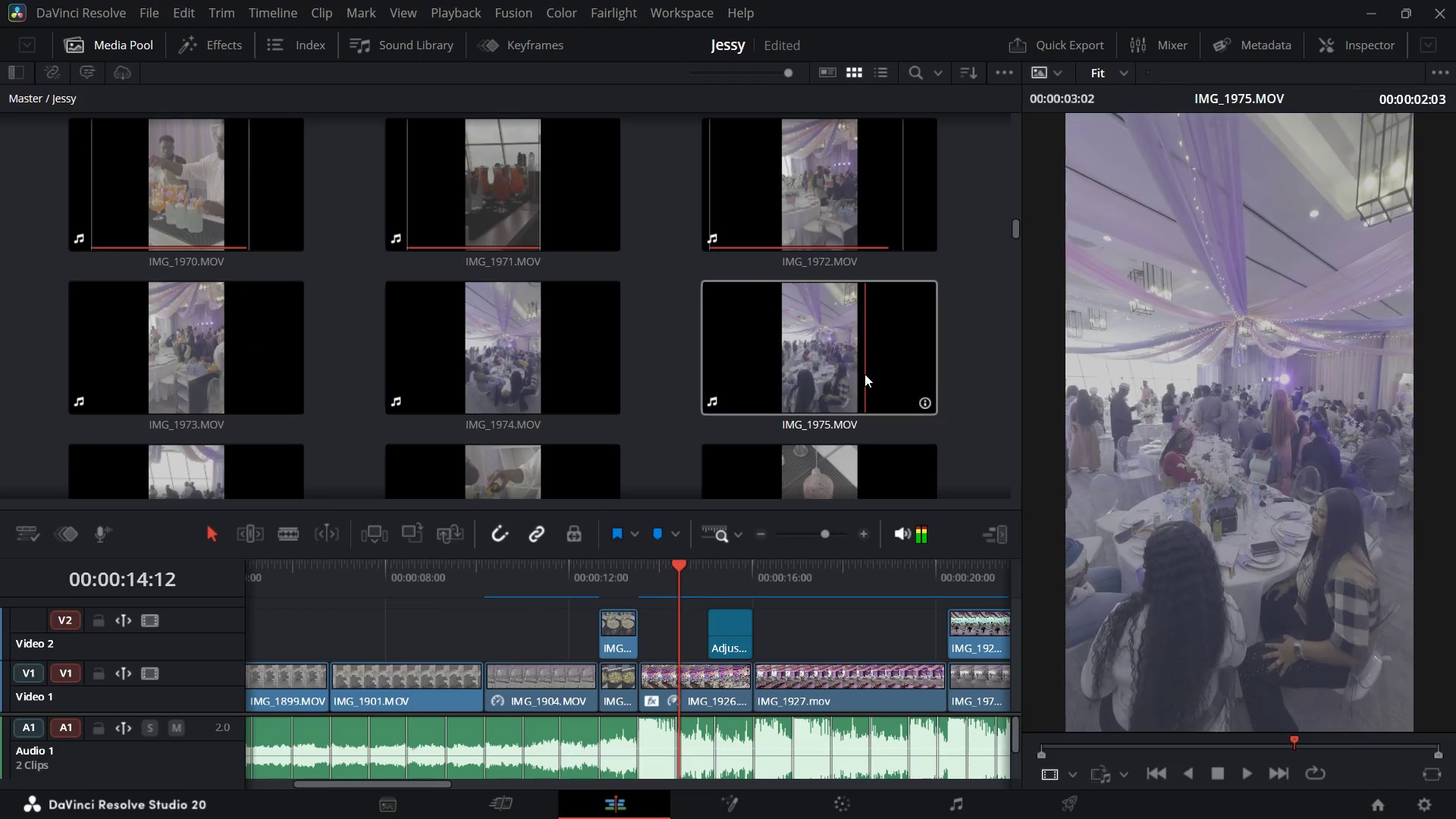 
scroll: coordinate [273, 386], scroll_direction: down, amount: 2.0
 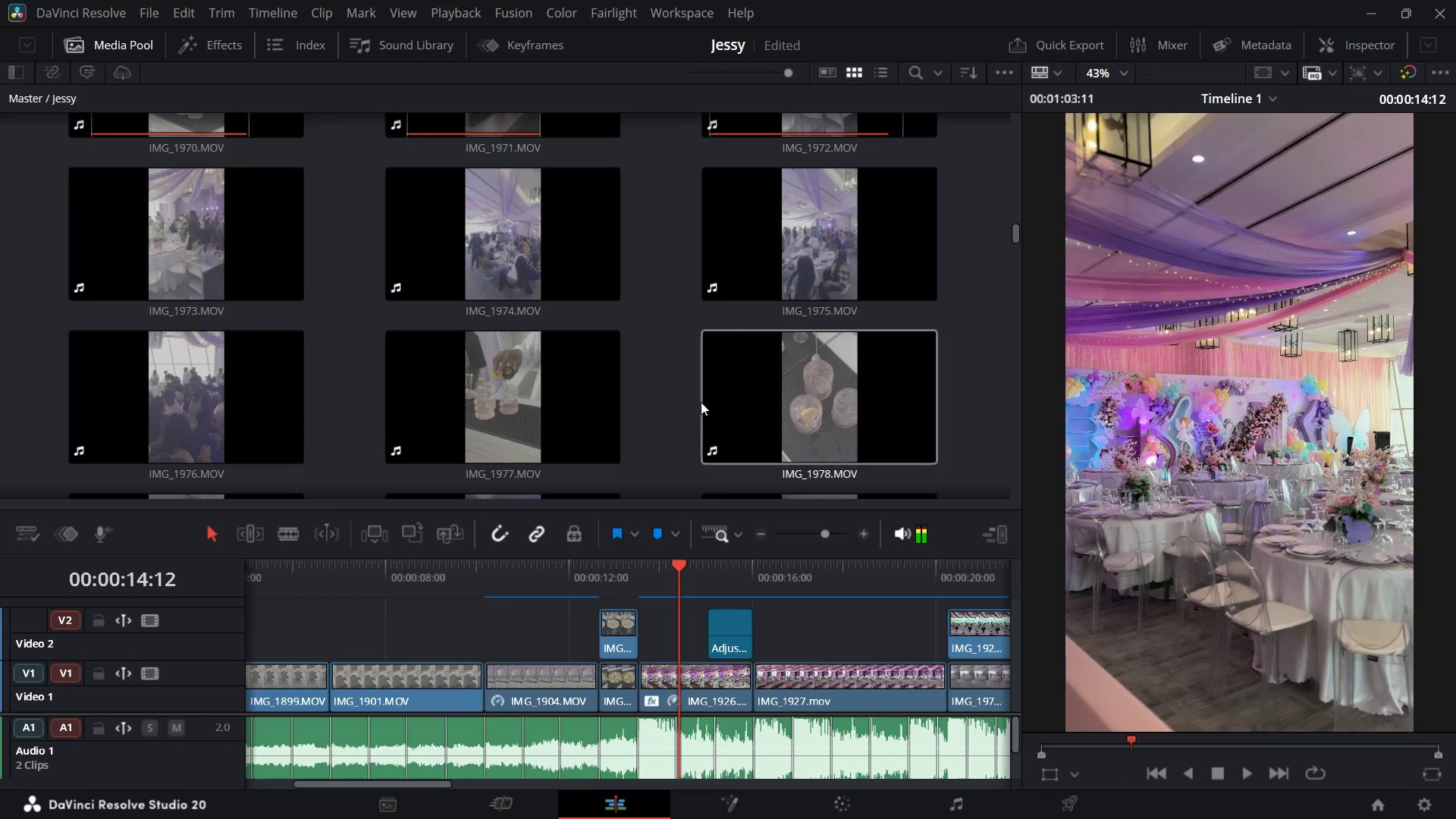 
wait(5.02)
 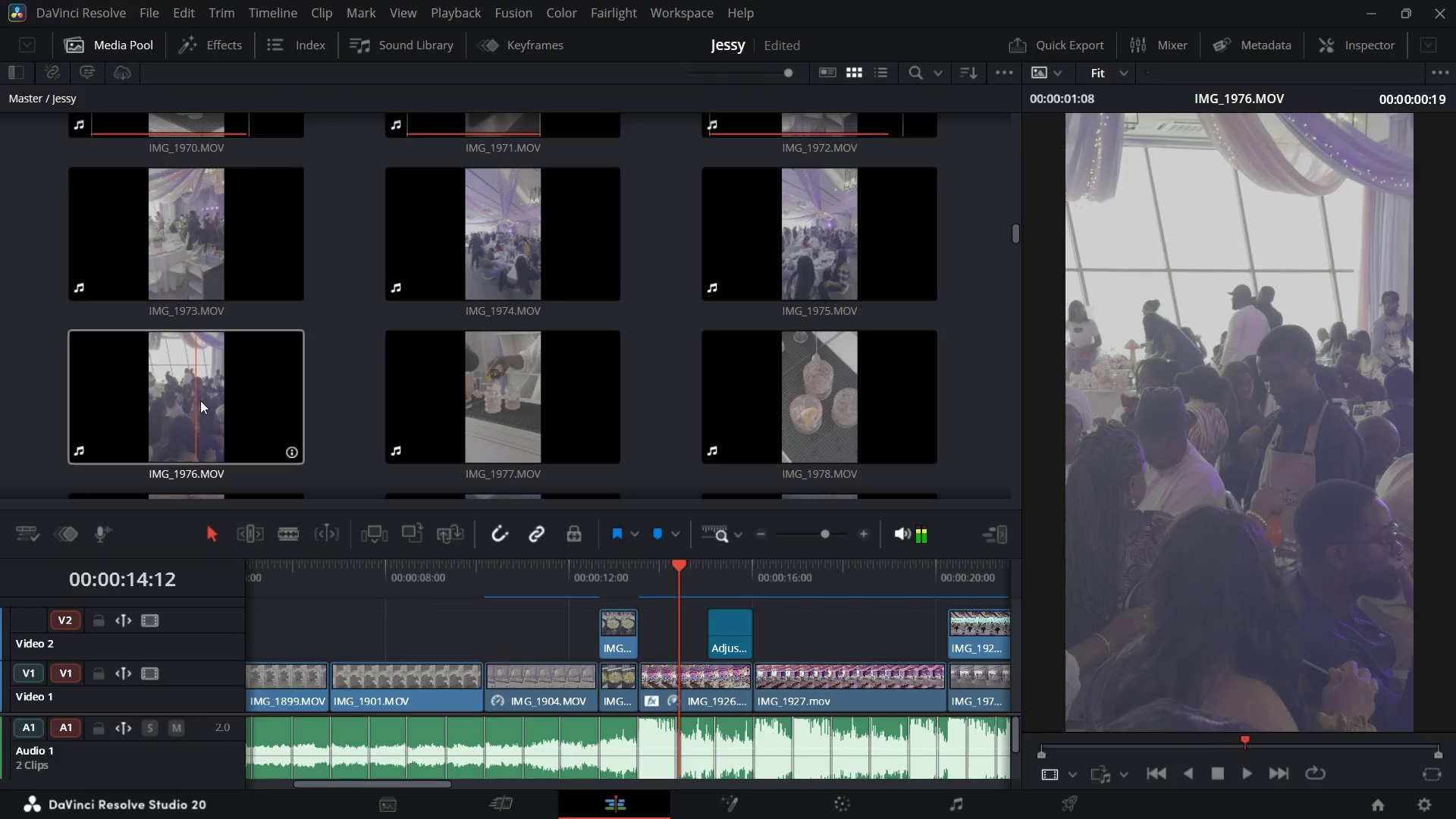 
scroll: coordinate [183, 411], scroll_direction: down, amount: 6.0
 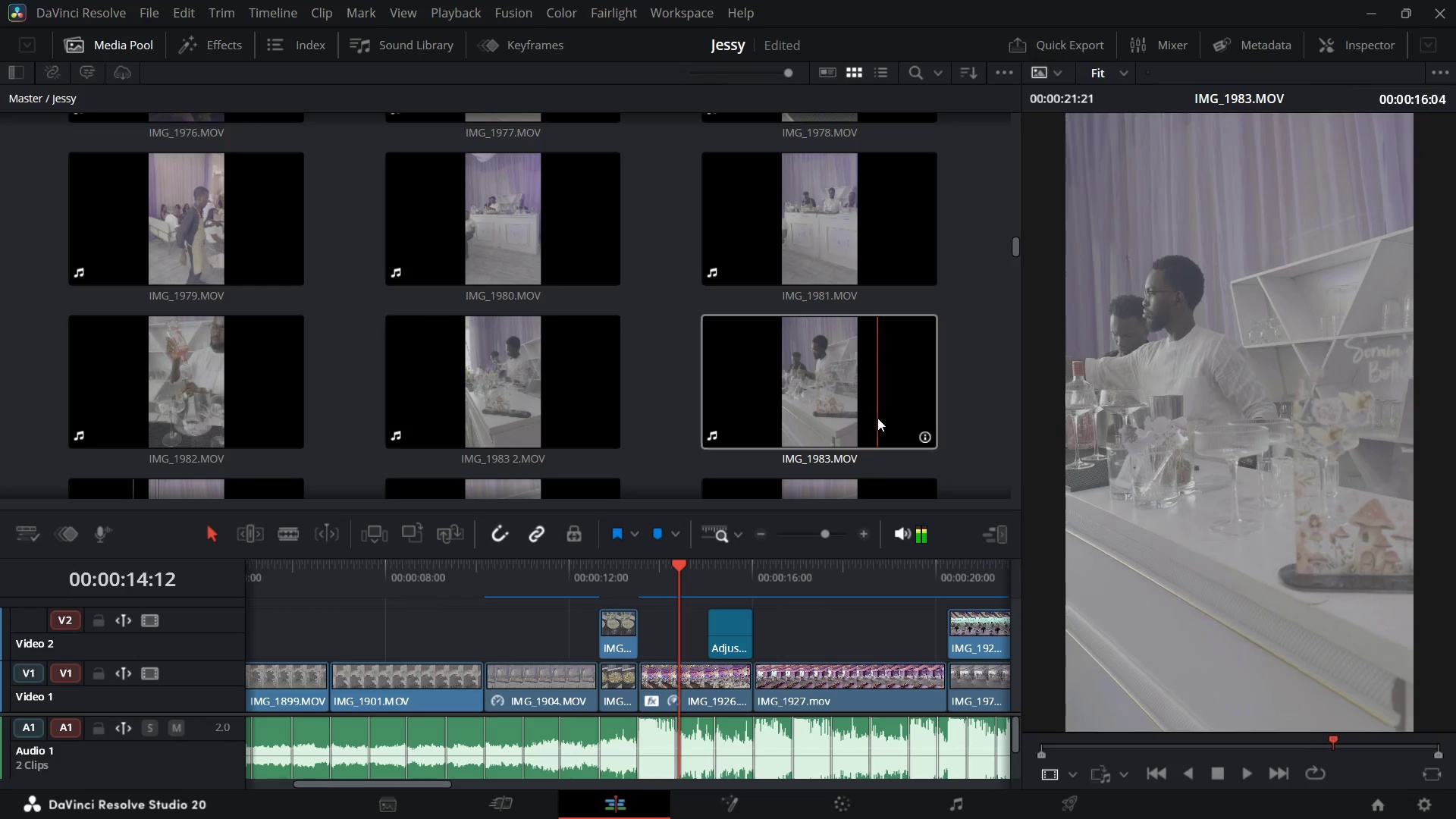 
wait(5.67)
 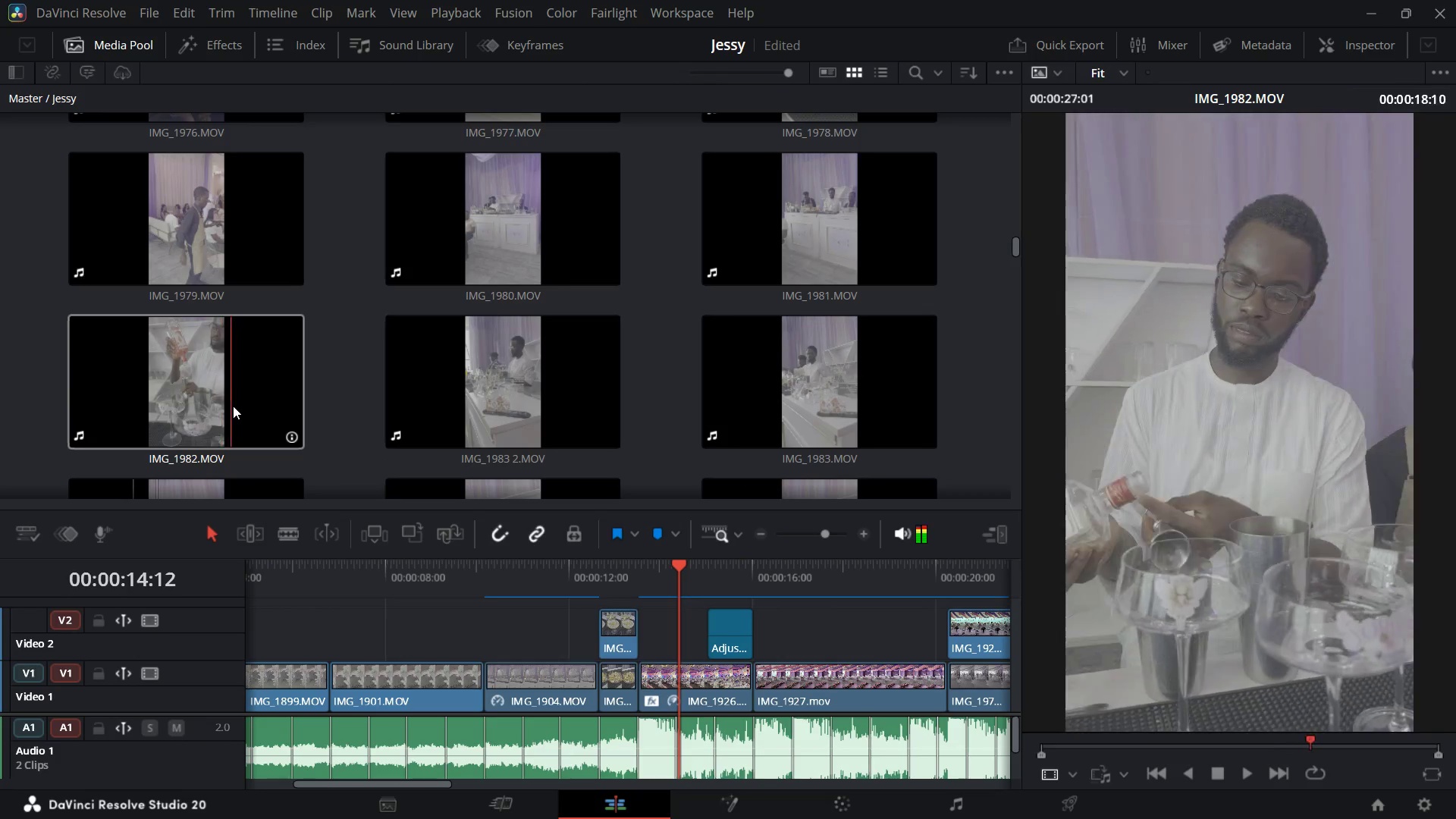 
scroll: coordinate [656, 428], scroll_direction: down, amount: 2.0
 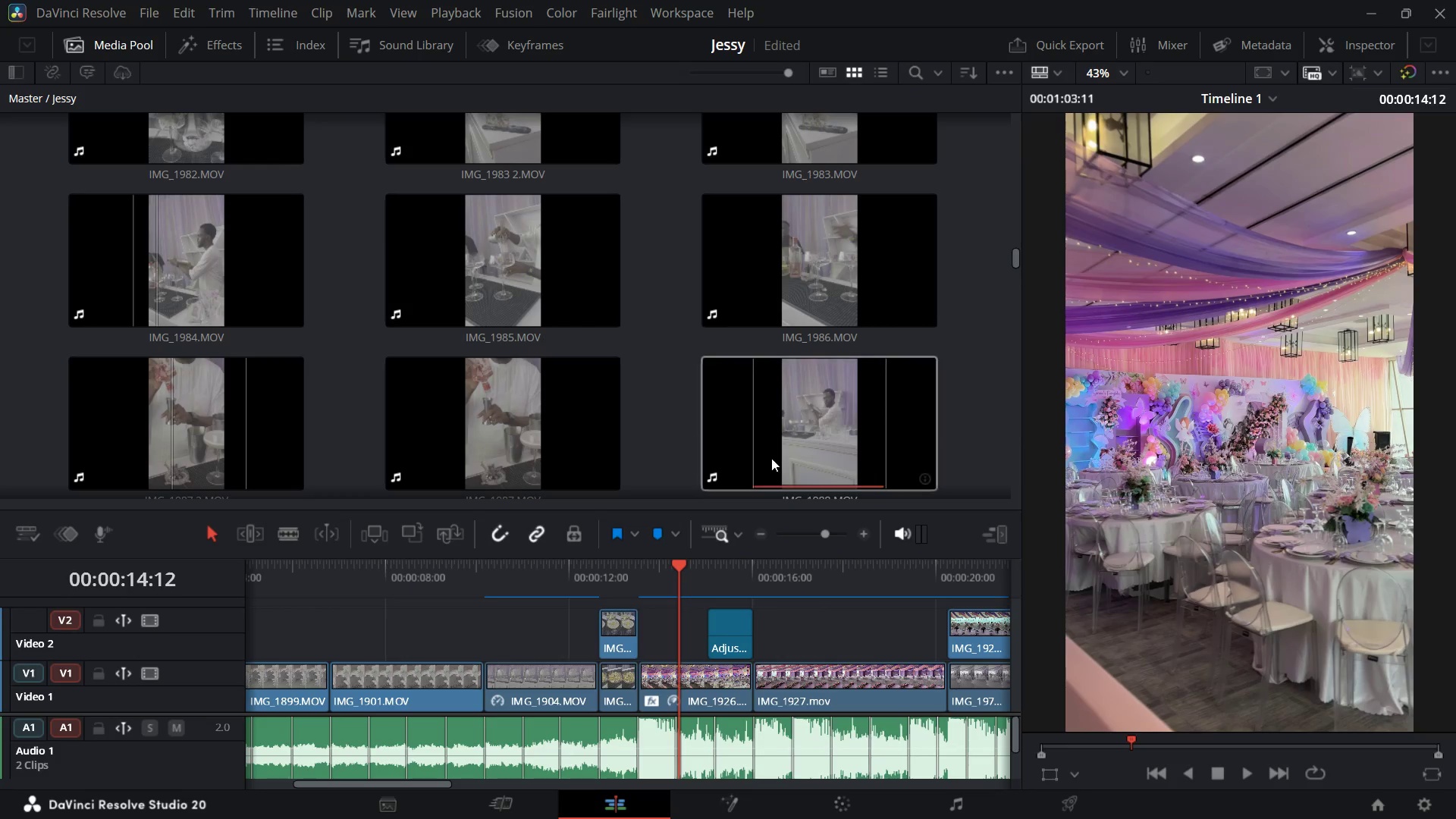 
wait(9.32)
 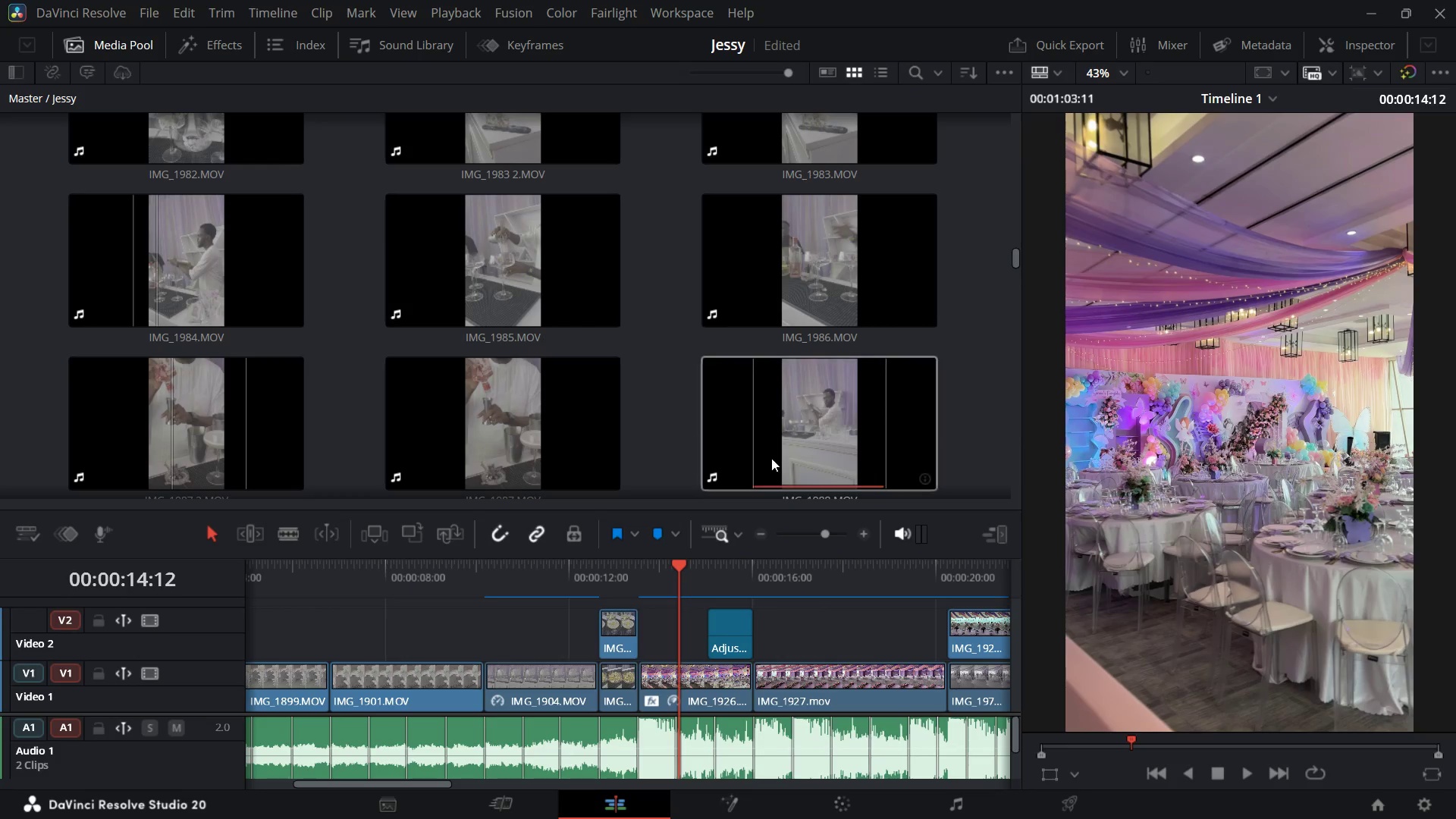 
scroll: coordinate [485, 407], scroll_direction: down, amount: 3.0
 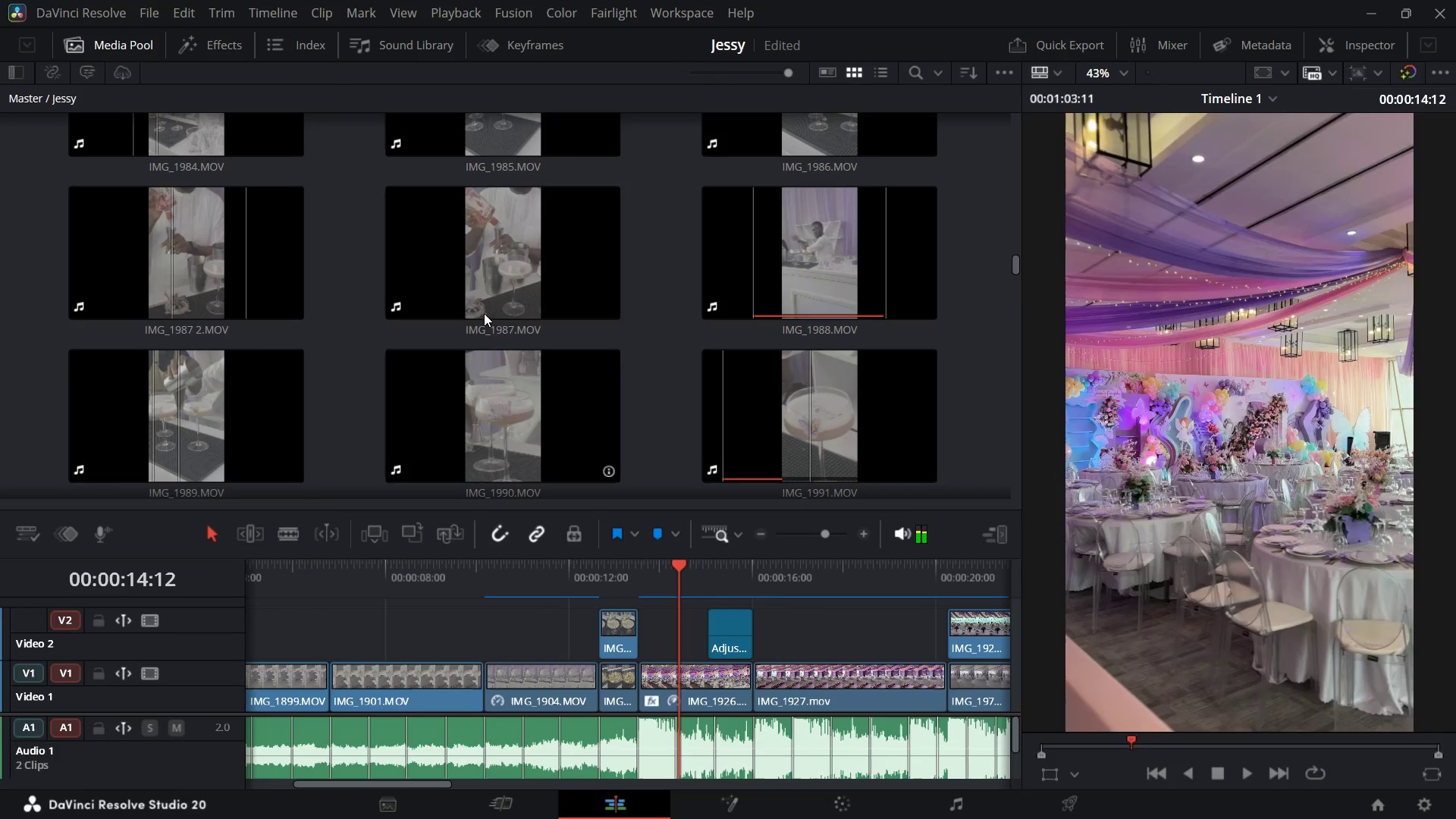 
wait(18.2)
 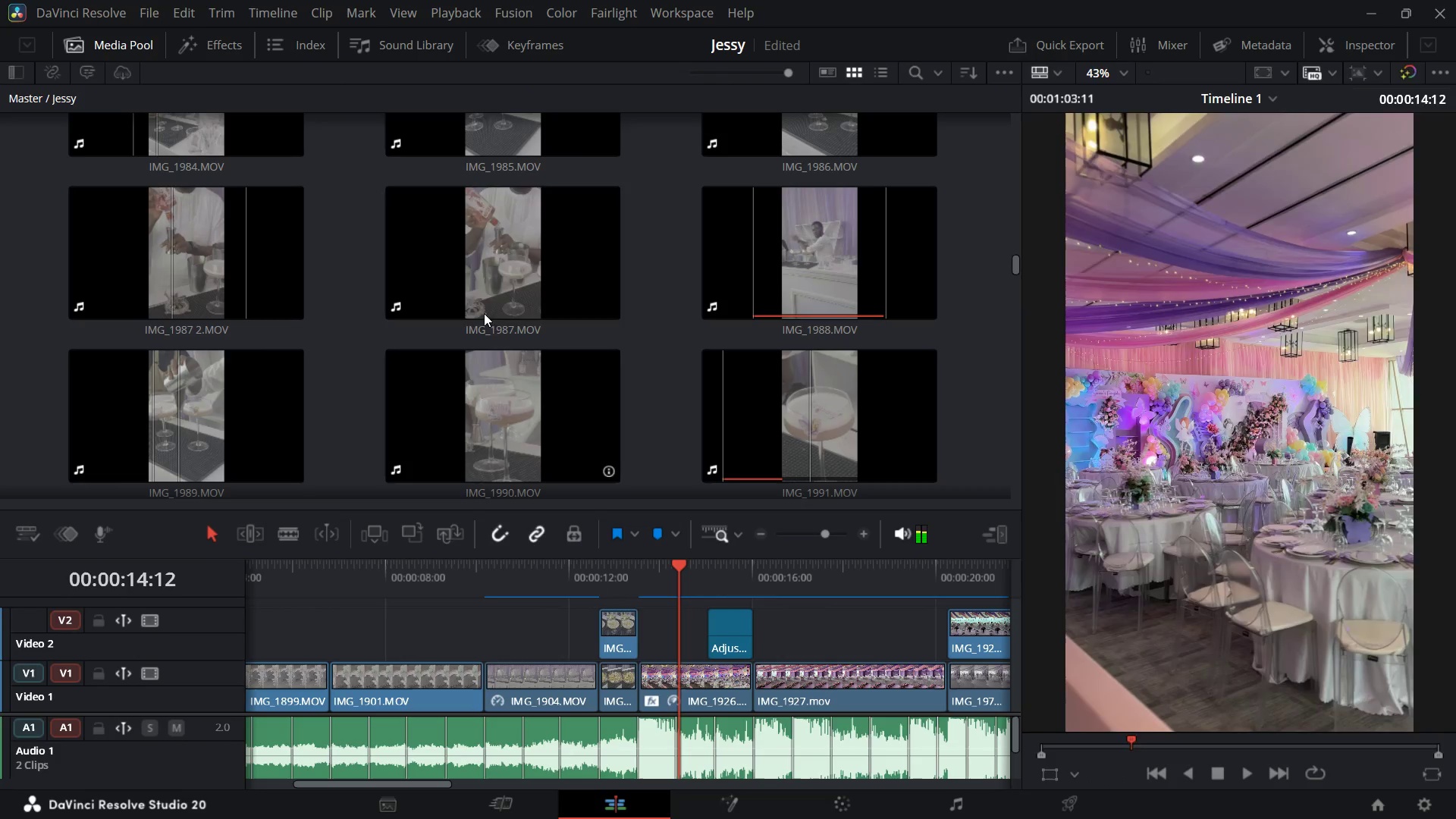 
double_click([440, 411])
 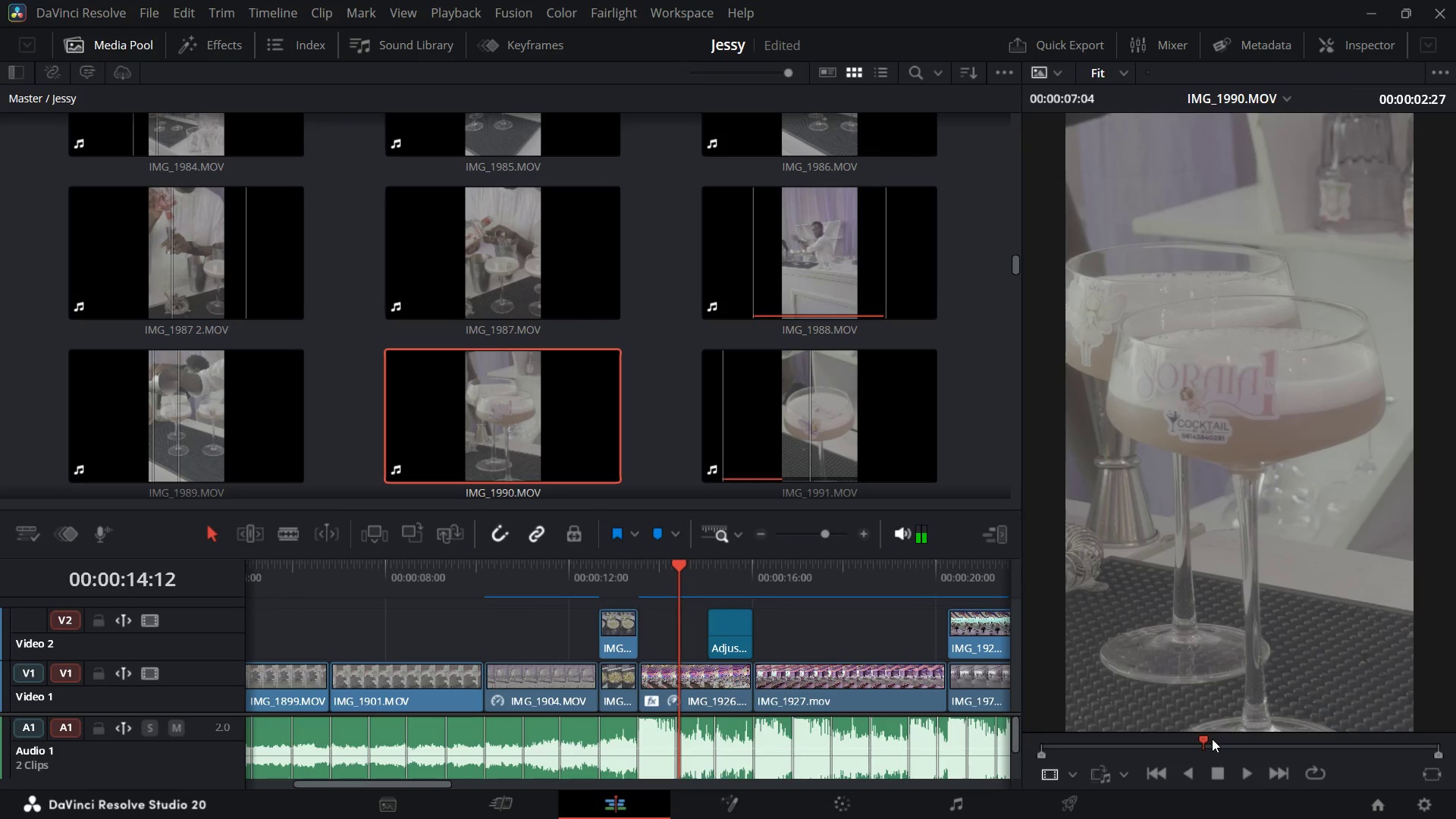 
left_click_drag(start_coordinate=[1203, 739], to_coordinate=[1120, 740])
 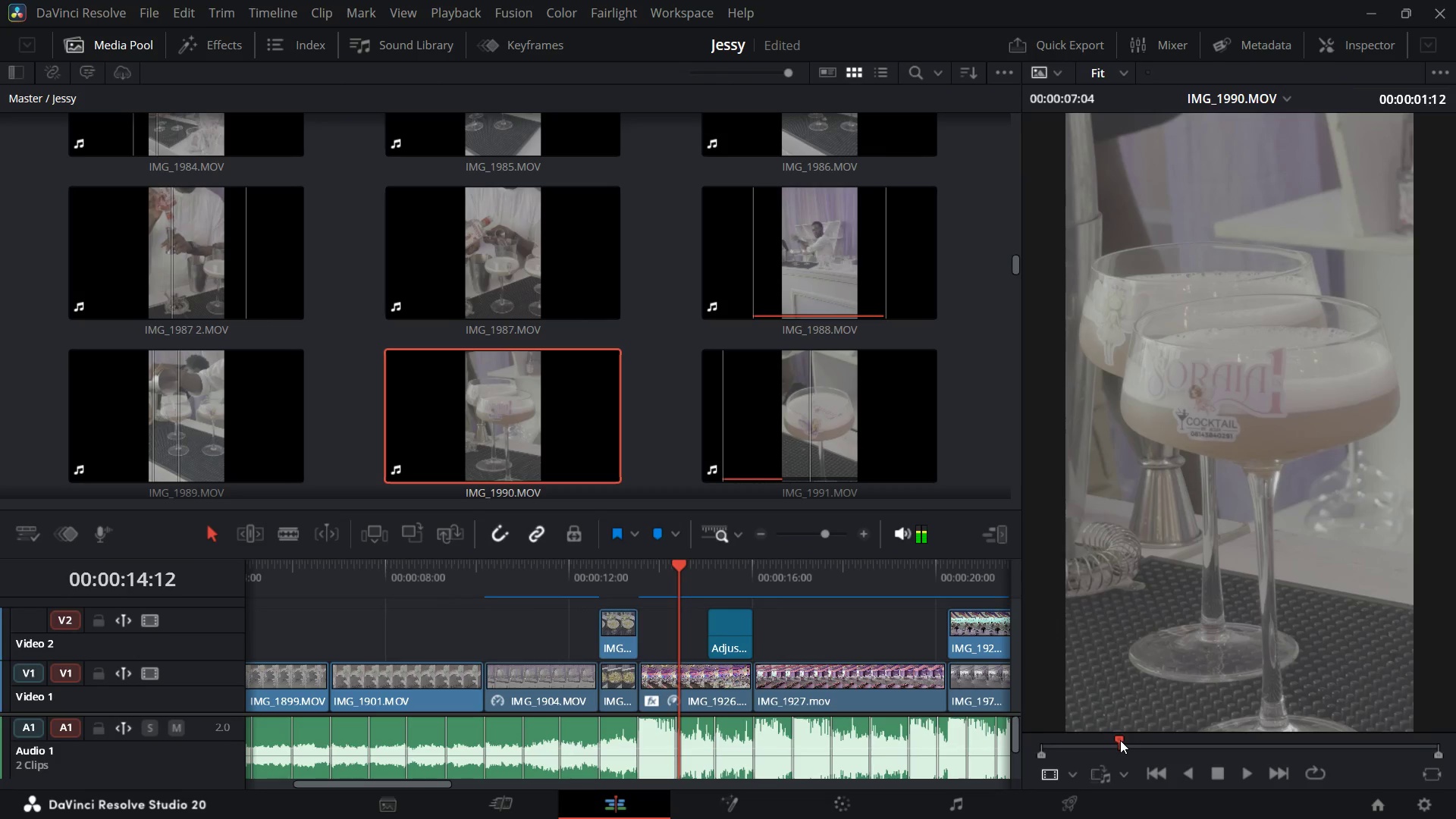 
key(I)
 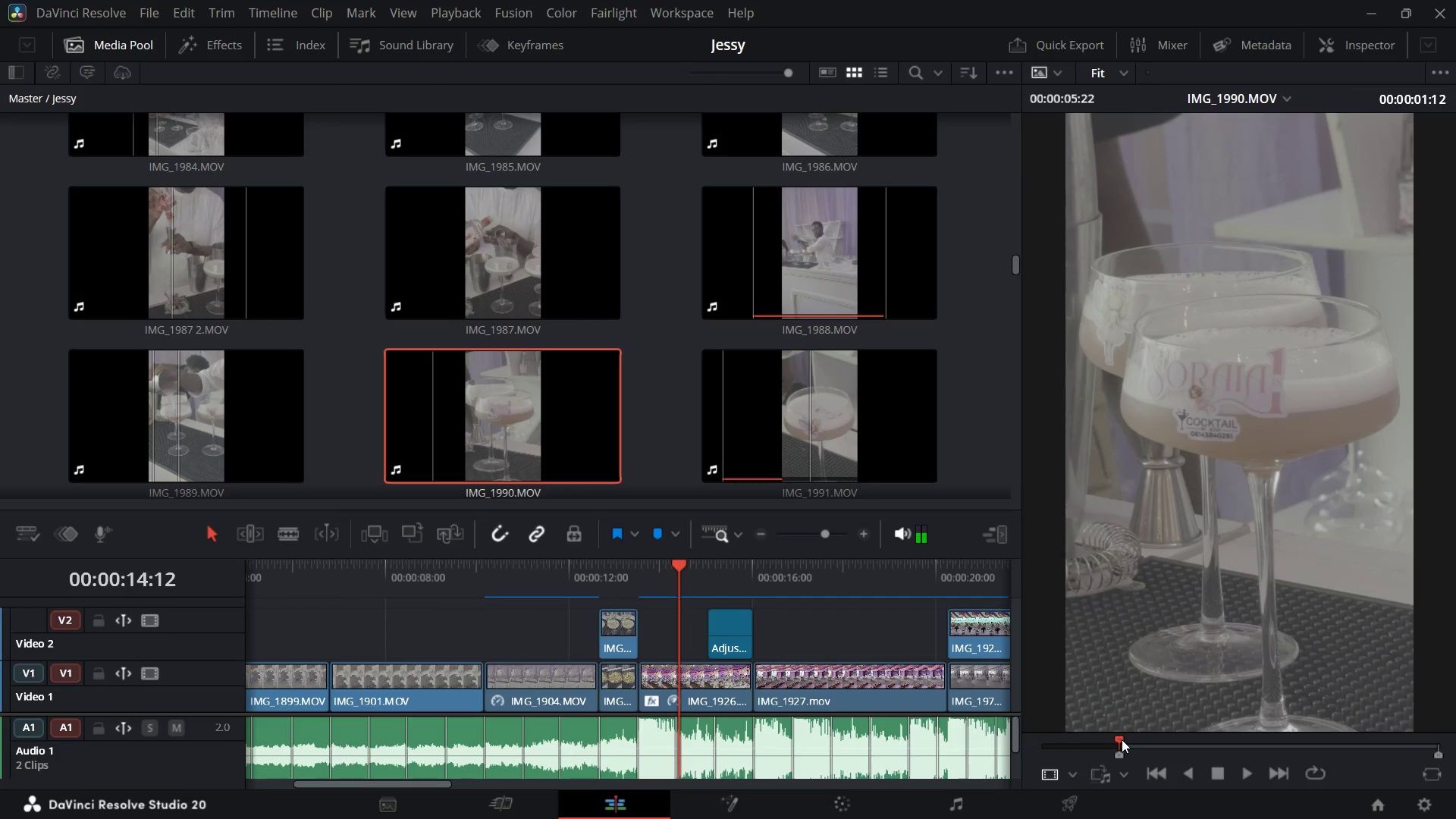 
left_click_drag(start_coordinate=[1122, 739], to_coordinate=[1216, 747])
 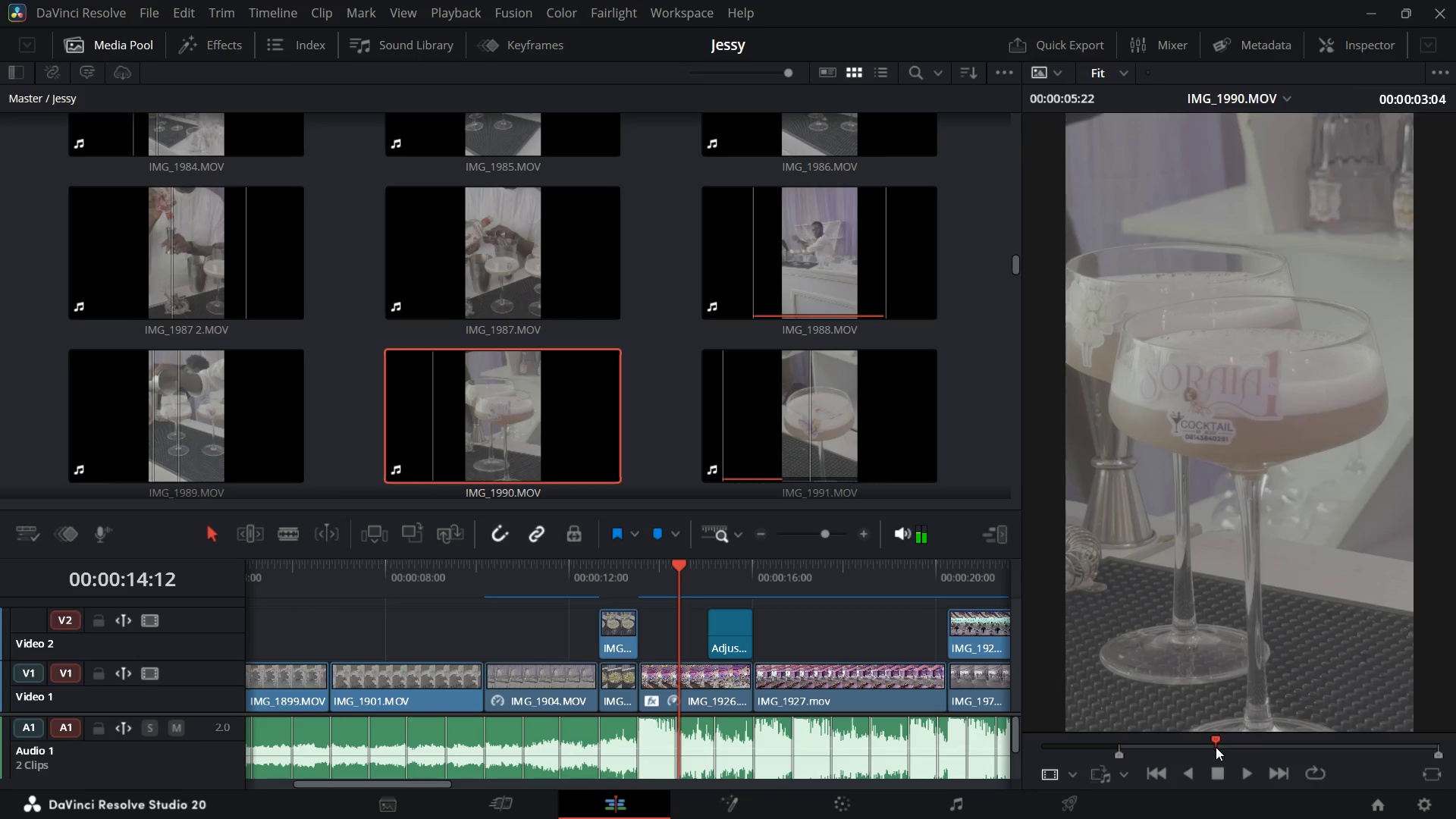 
key(O)
 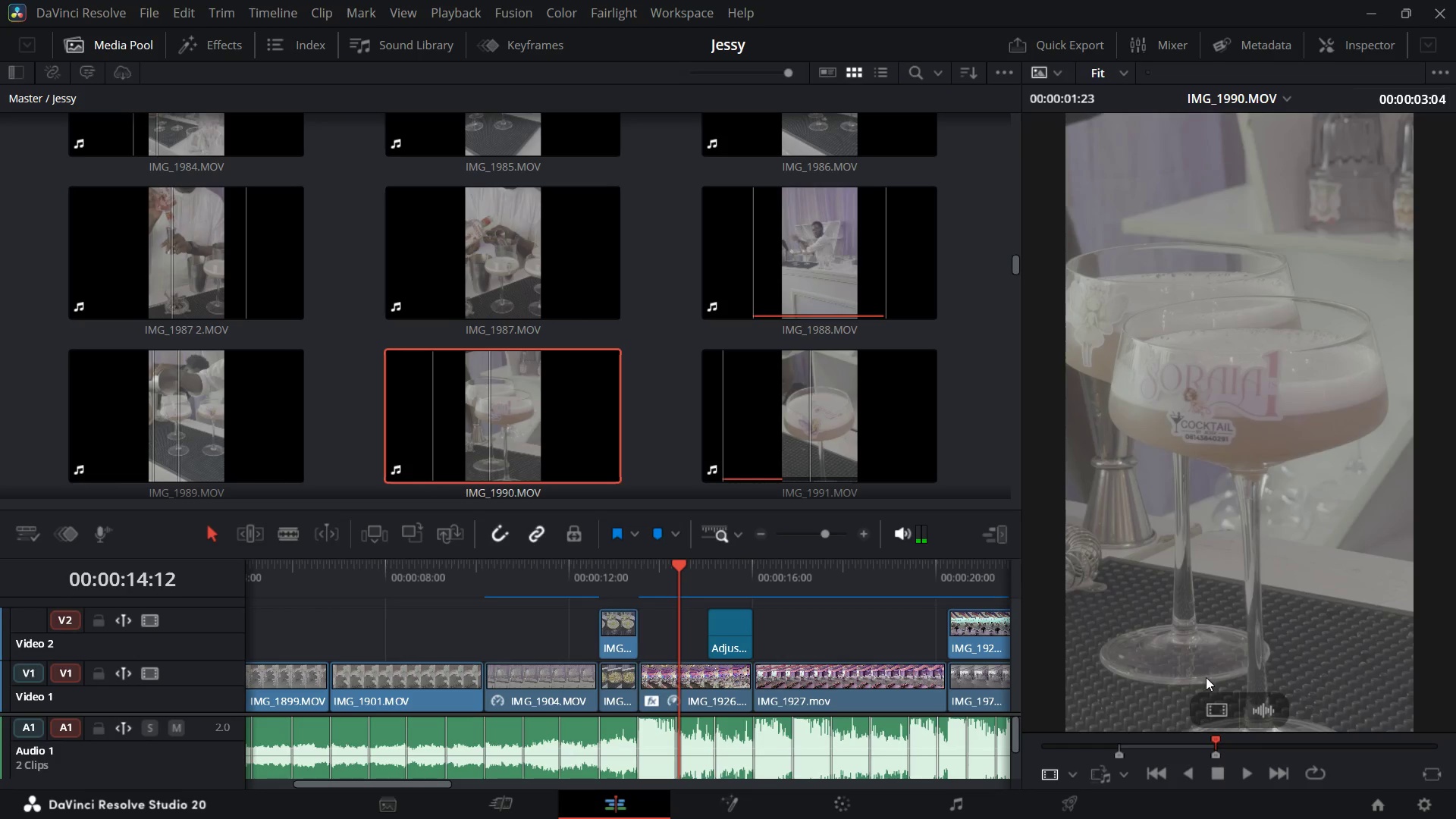 
left_click_drag(start_coordinate=[1211, 707], to_coordinate=[801, 630])
 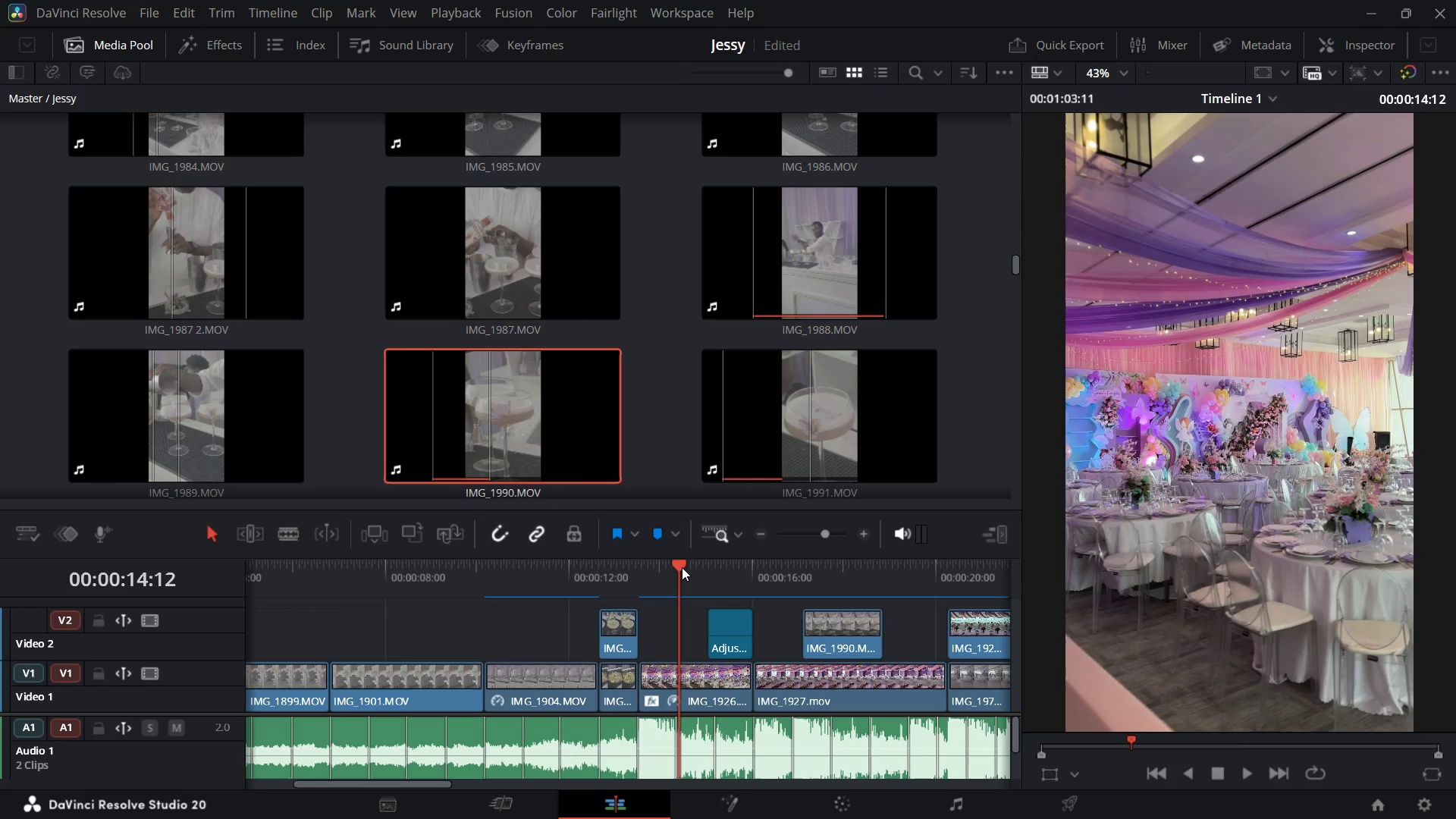 
left_click_drag(start_coordinate=[682, 566], to_coordinate=[769, 597])
 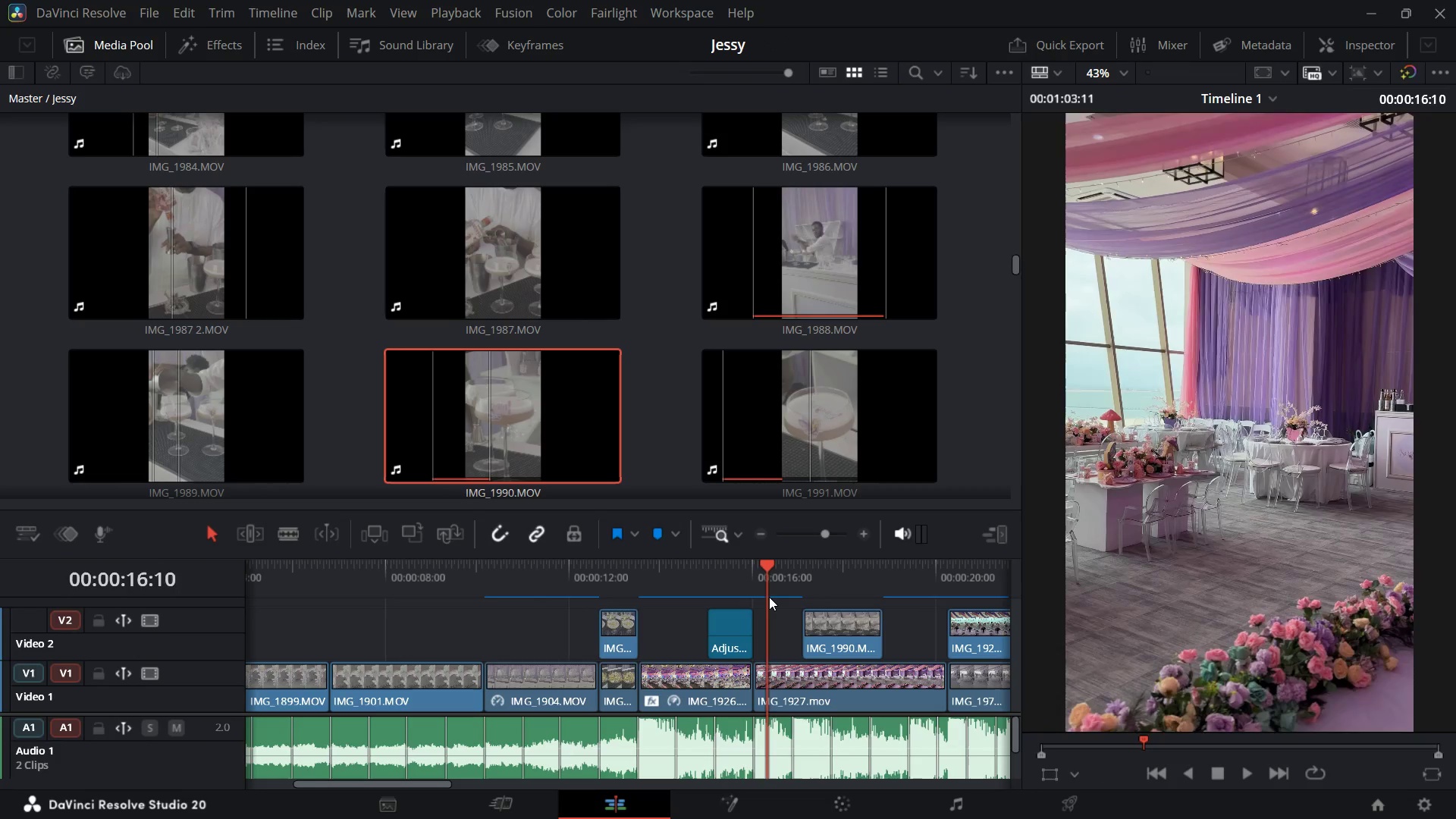 
key(Space)
 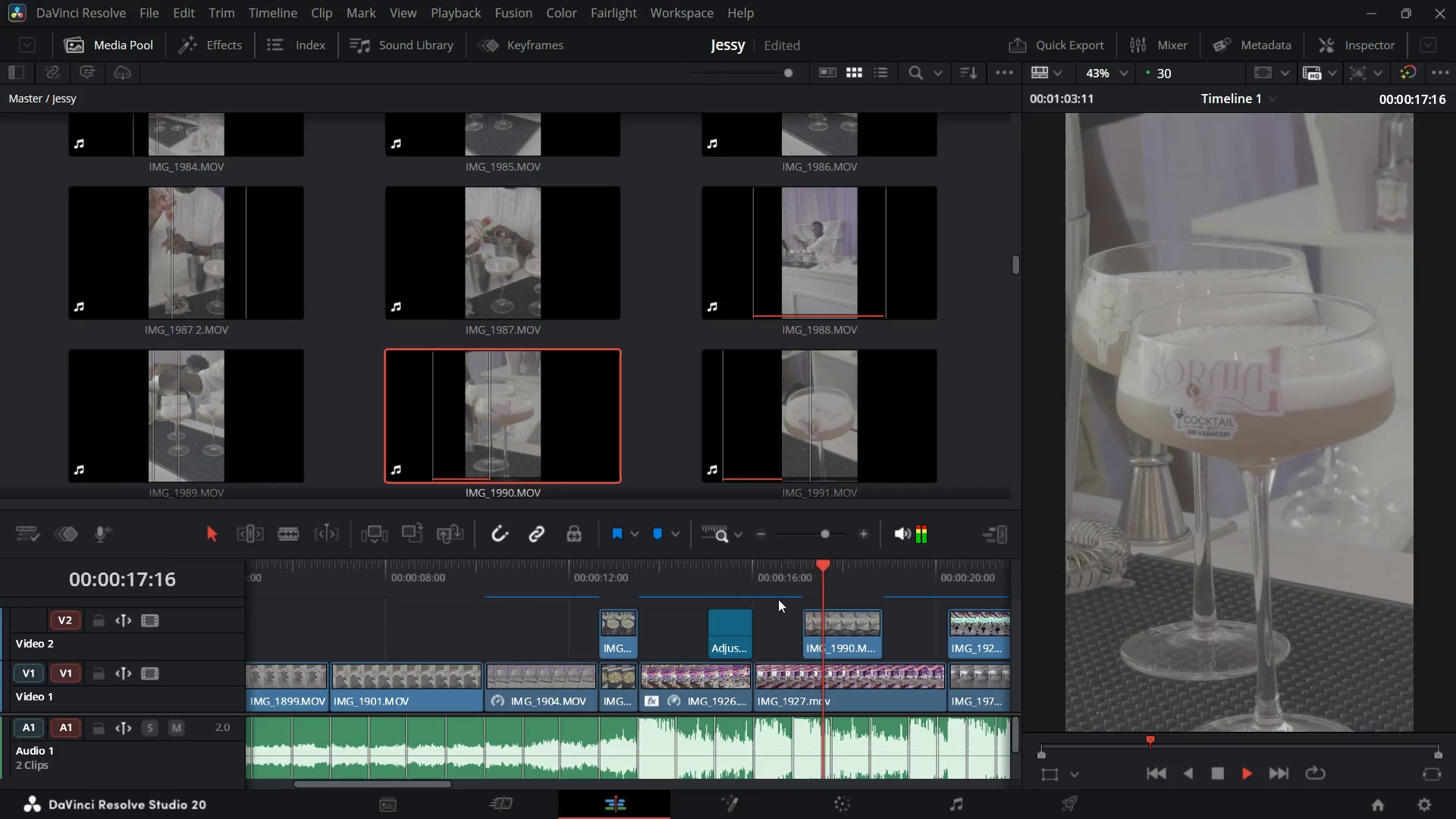 
key(Space)
 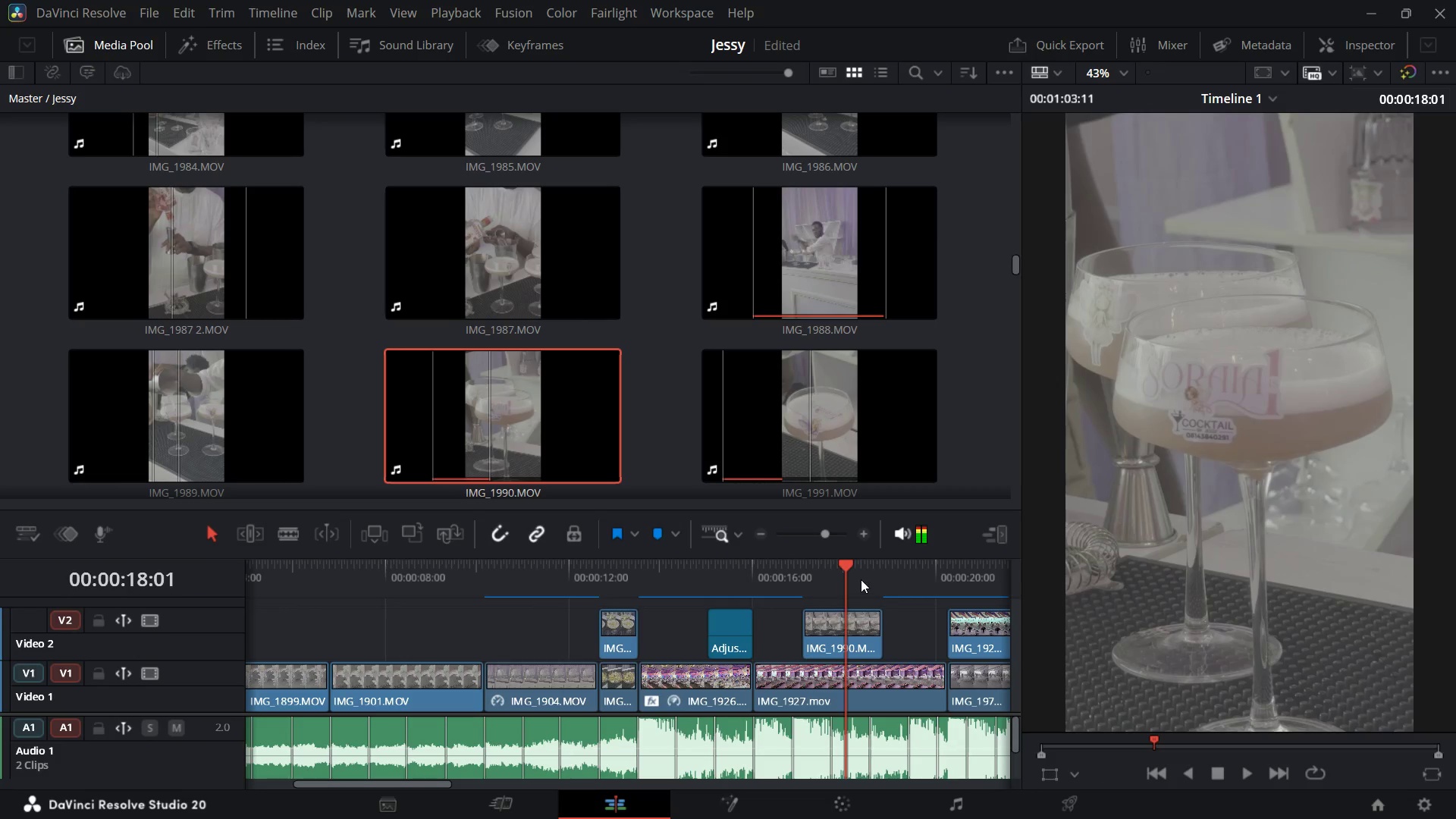 
key(Space)
 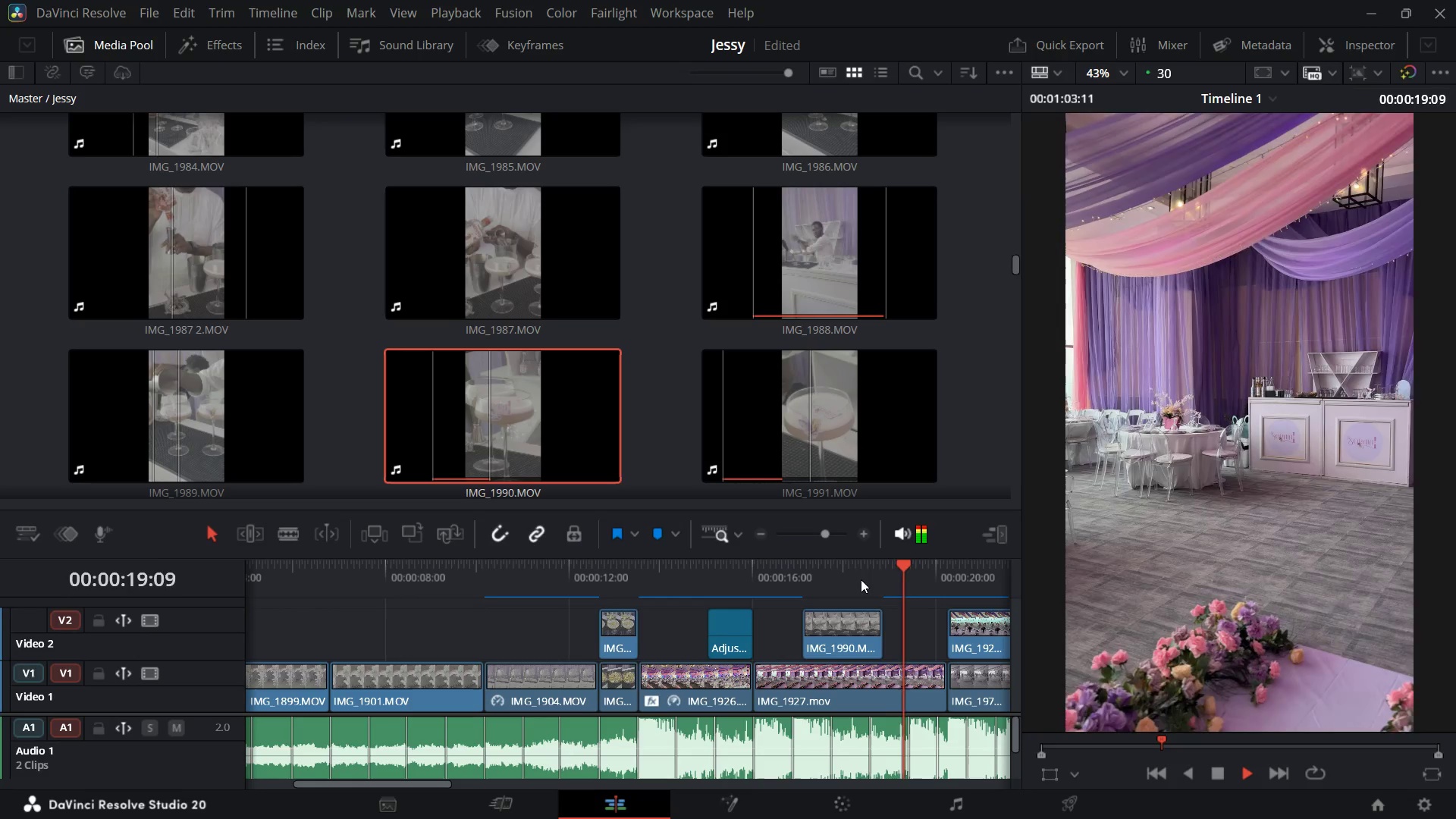 
key(Space)
 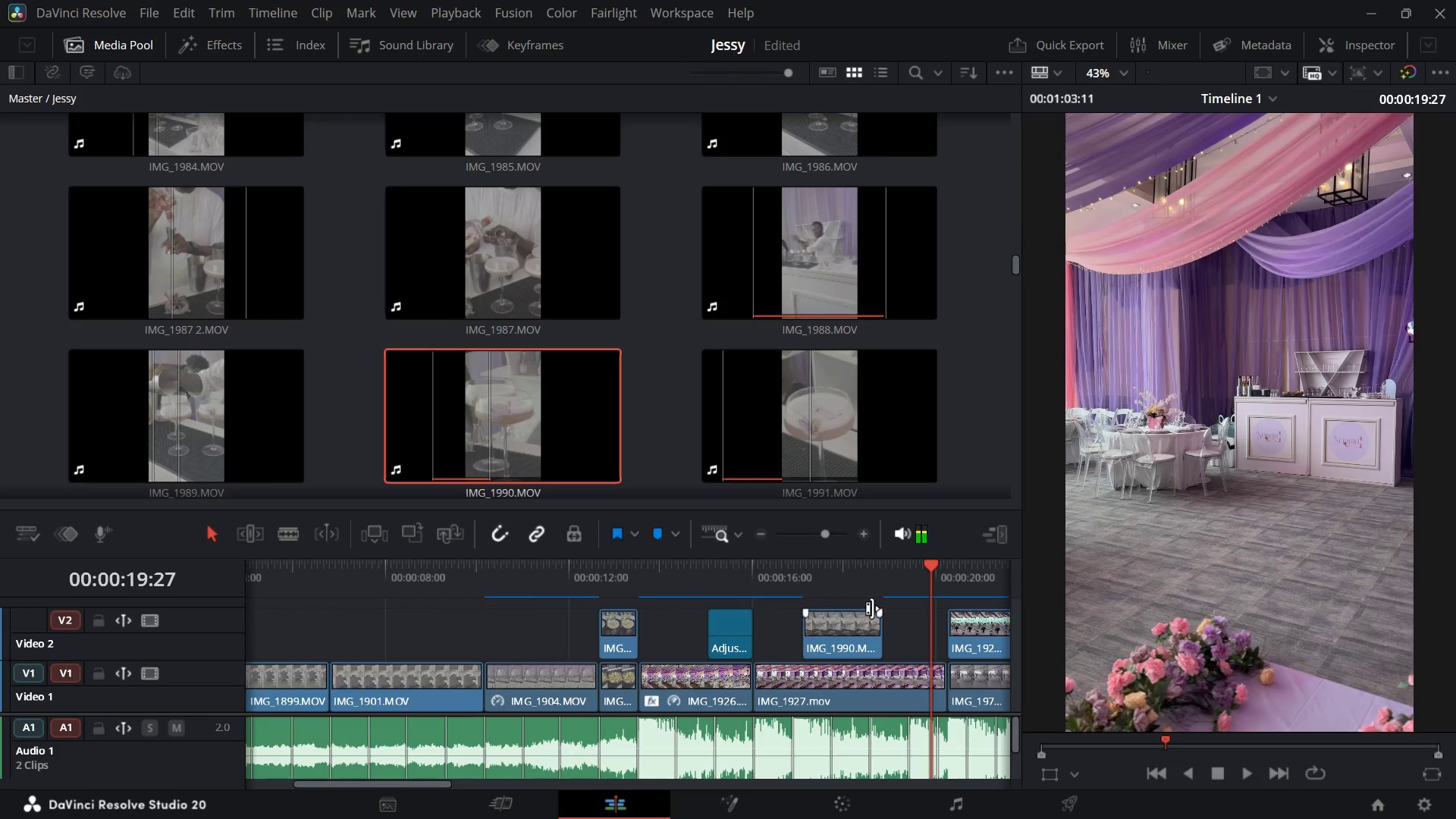 
hold_key(key=ControlLeft, duration=2.0)
scroll: coordinate [871, 631], scroll_direction: down, amount: 3.0
 